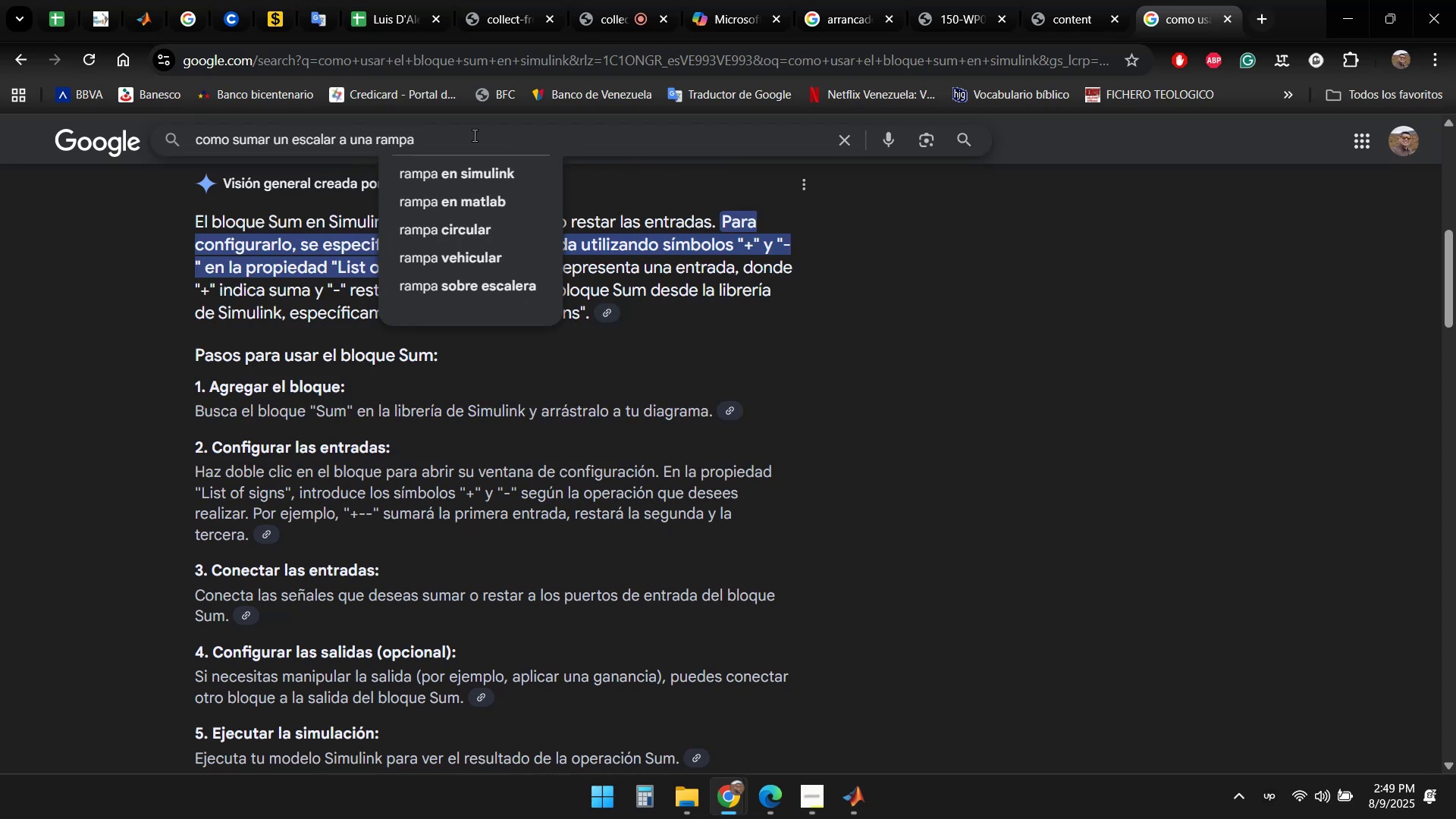 
key(ArrowDown)
 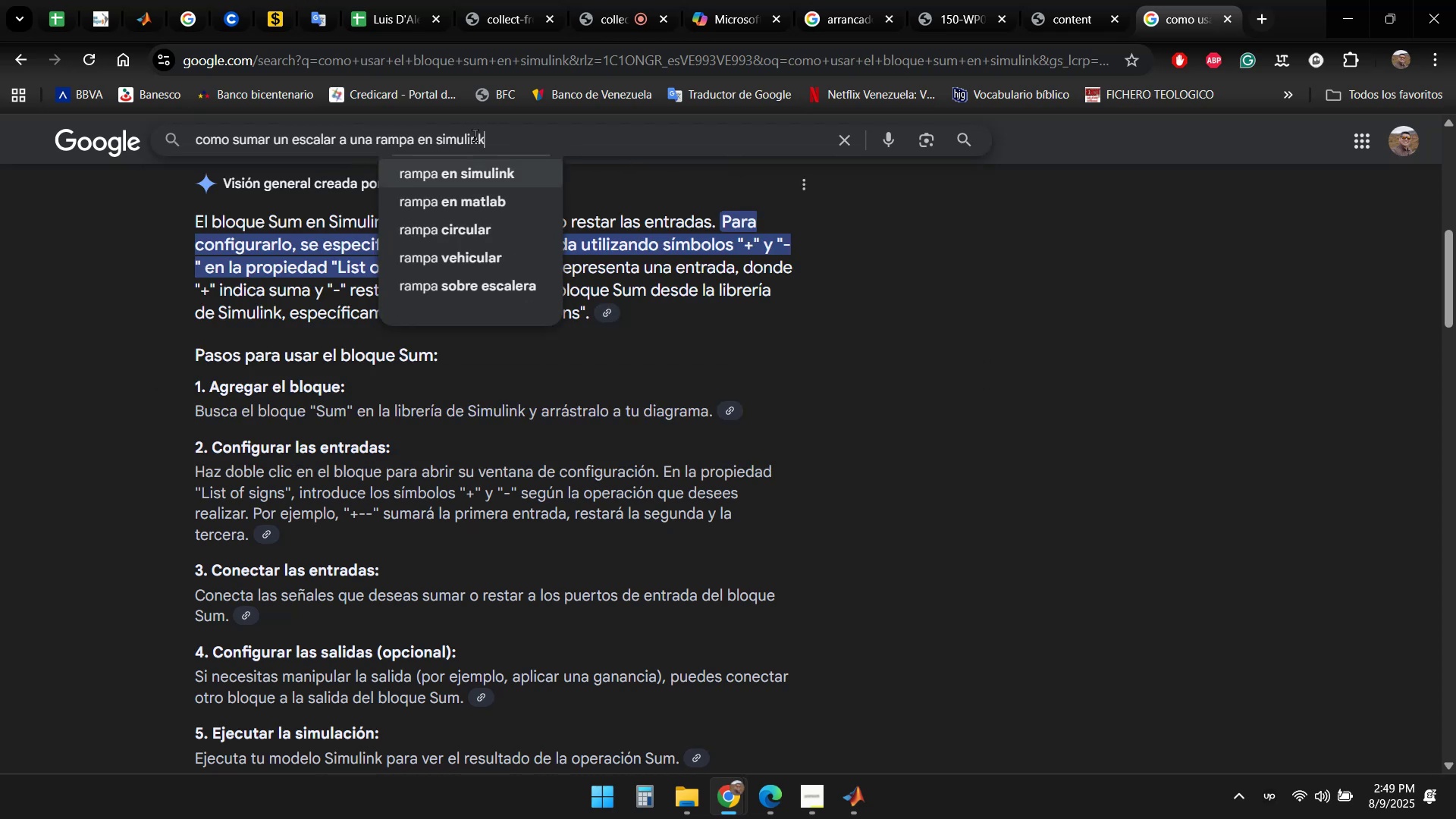 
key(Enter)
 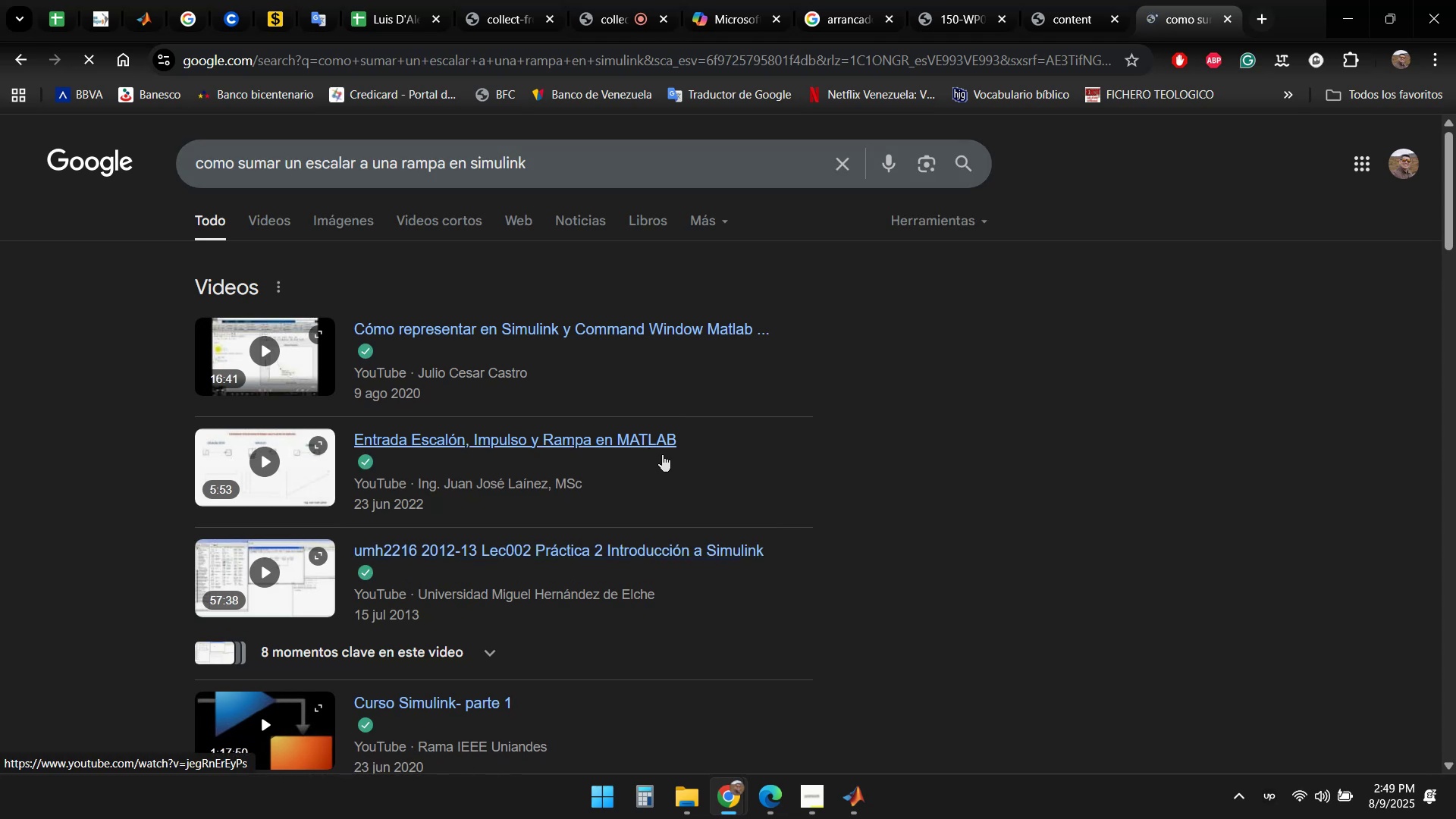 
scroll: coordinate [340, 337], scroll_direction: down, amount: 8.0
 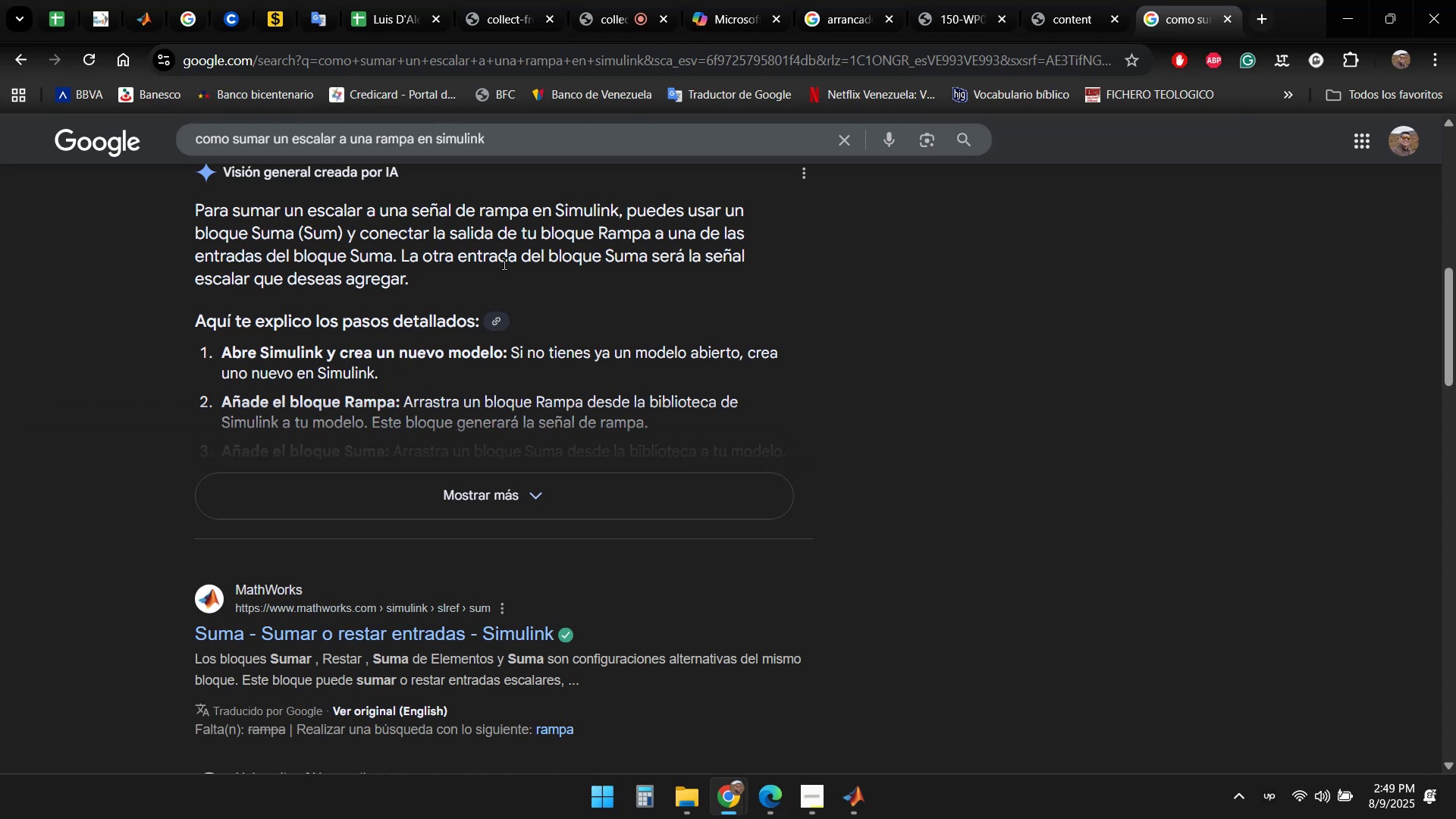 
wait(10.07)
 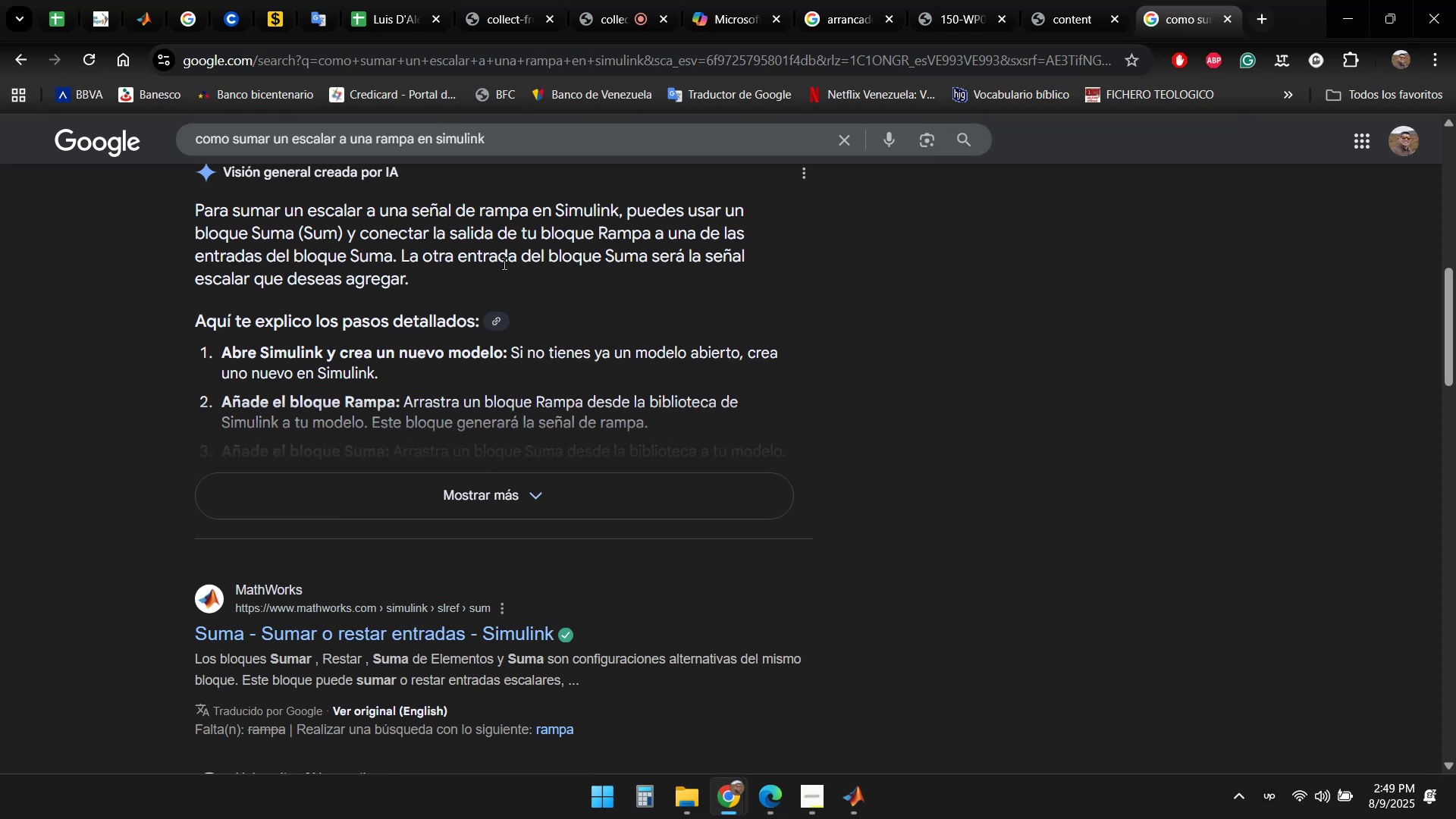 
scroll: coordinate [538, 347], scroll_direction: down, amount: 1.0
 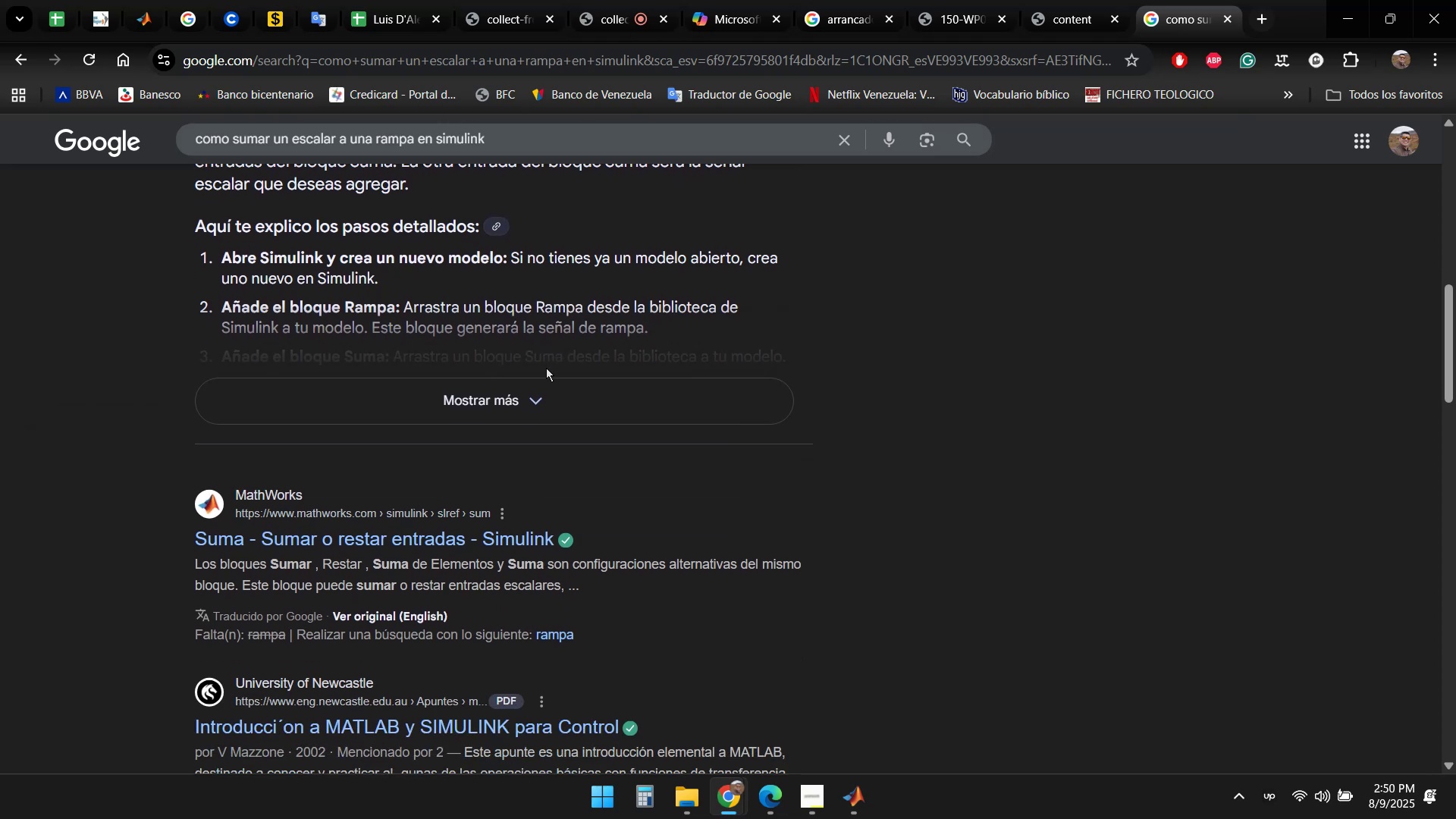 
left_click([546, 391])
 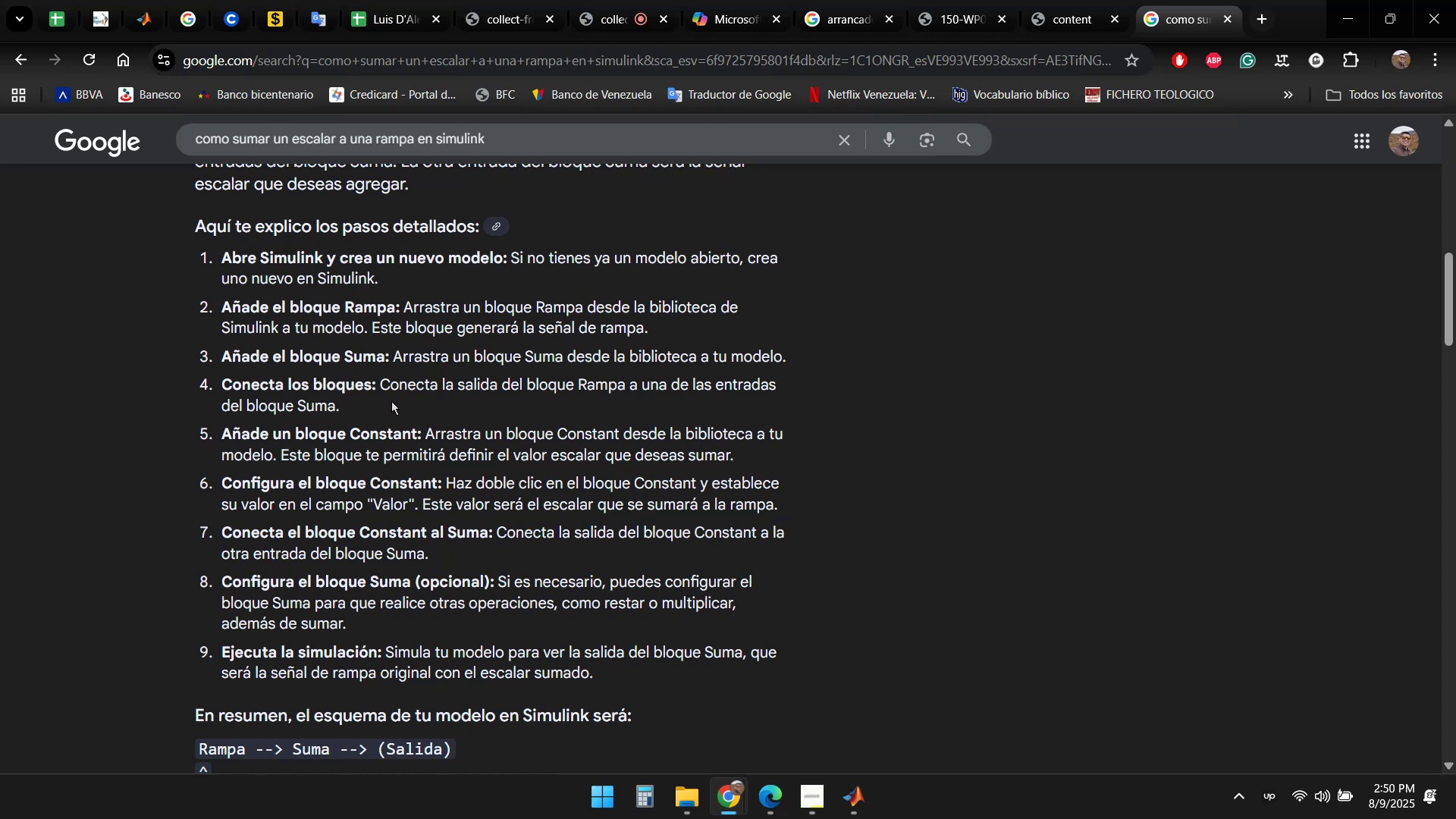 
wait(11.83)
 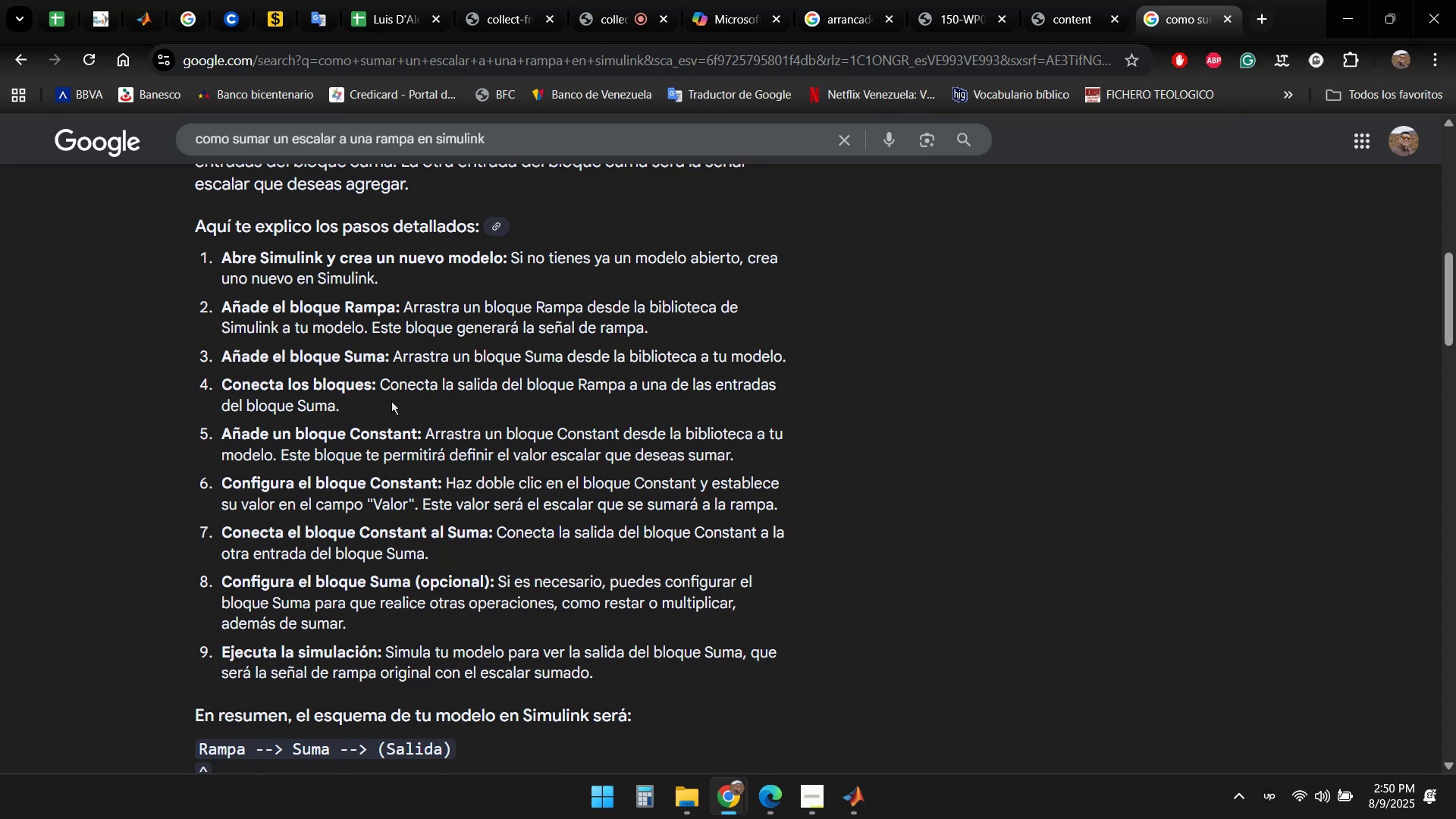 
scroll: coordinate [719, 369], scroll_direction: down, amount: 1.0
 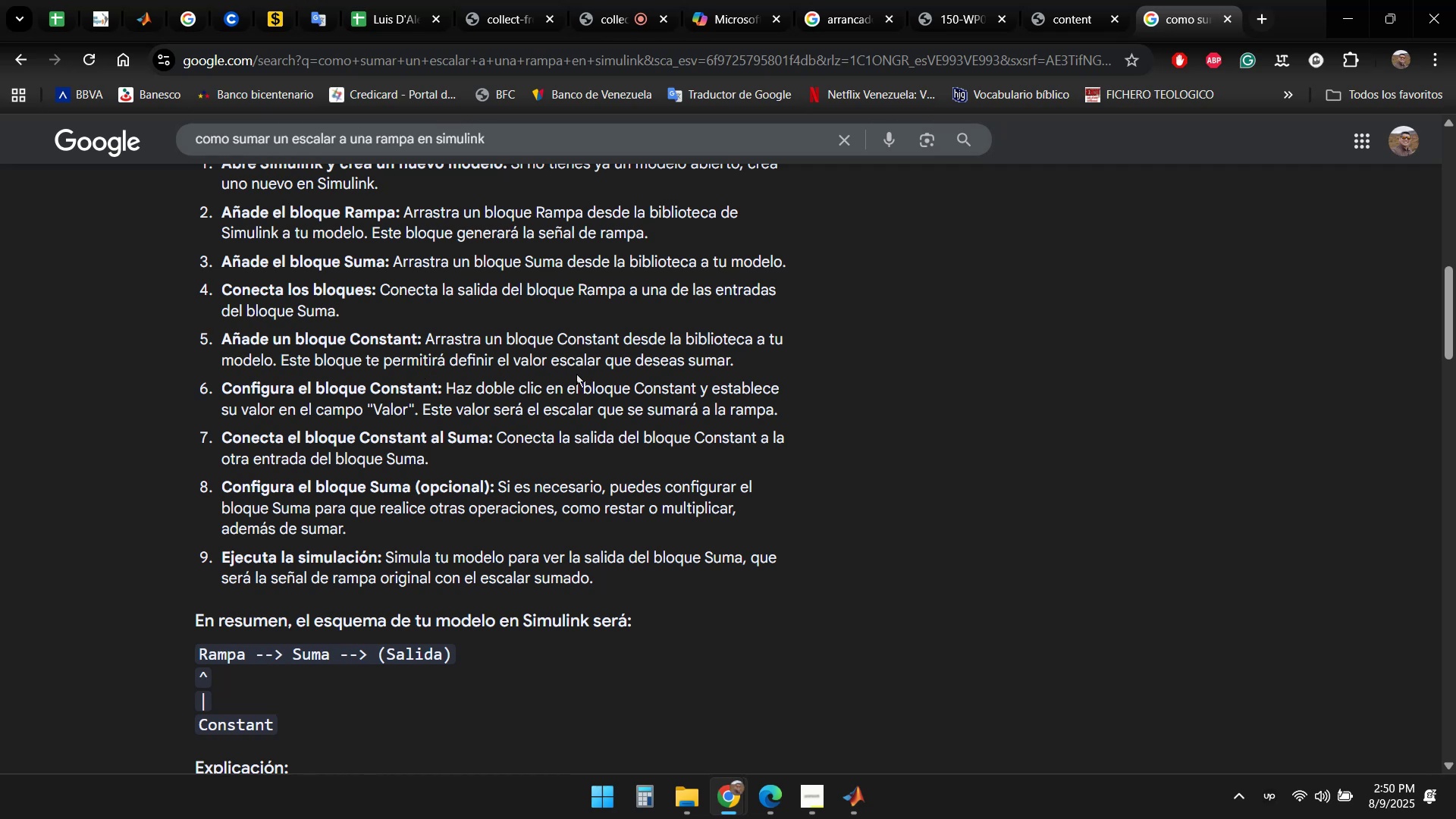 
wait(14.62)
 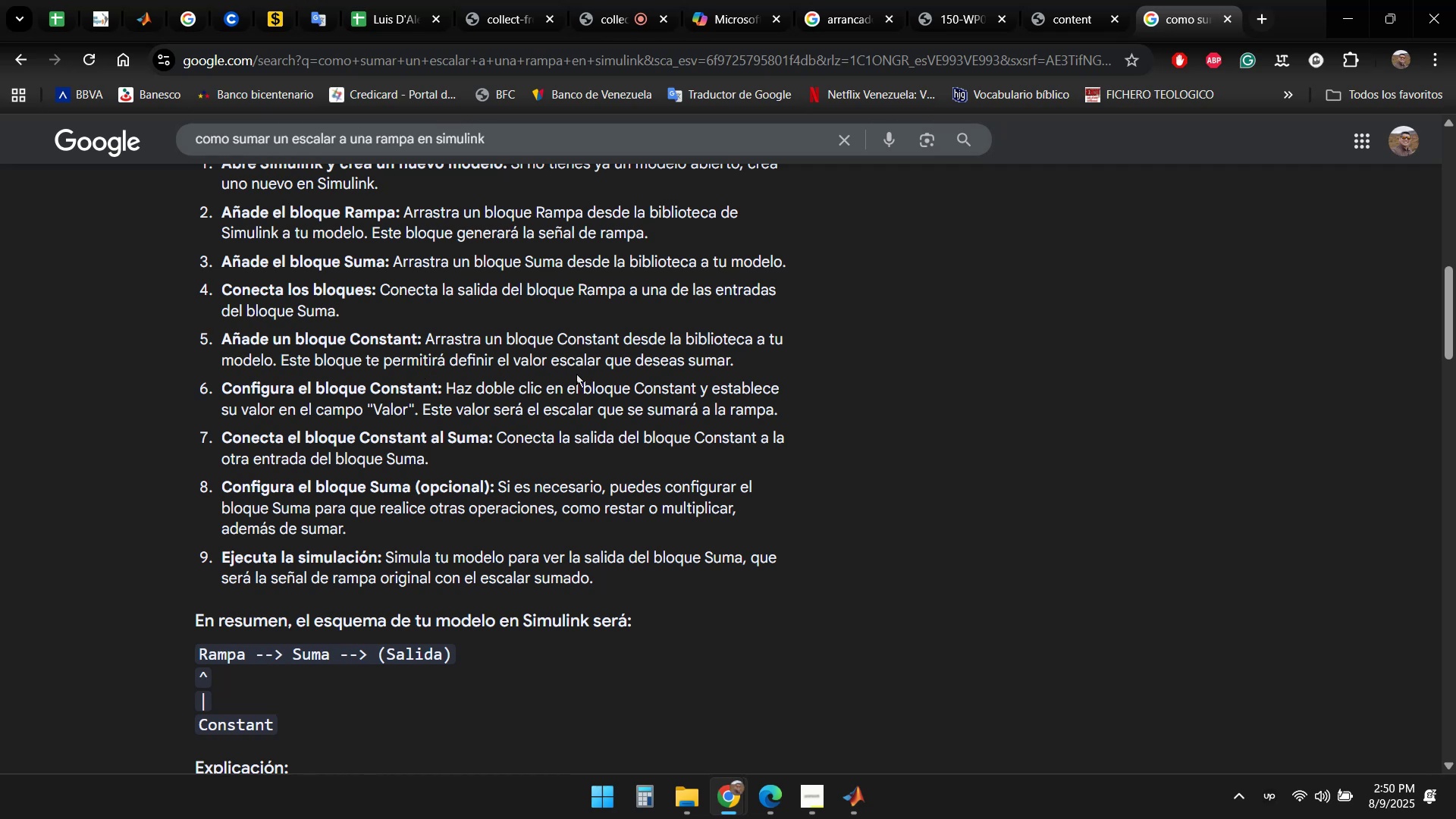 
left_click([854, 799])
 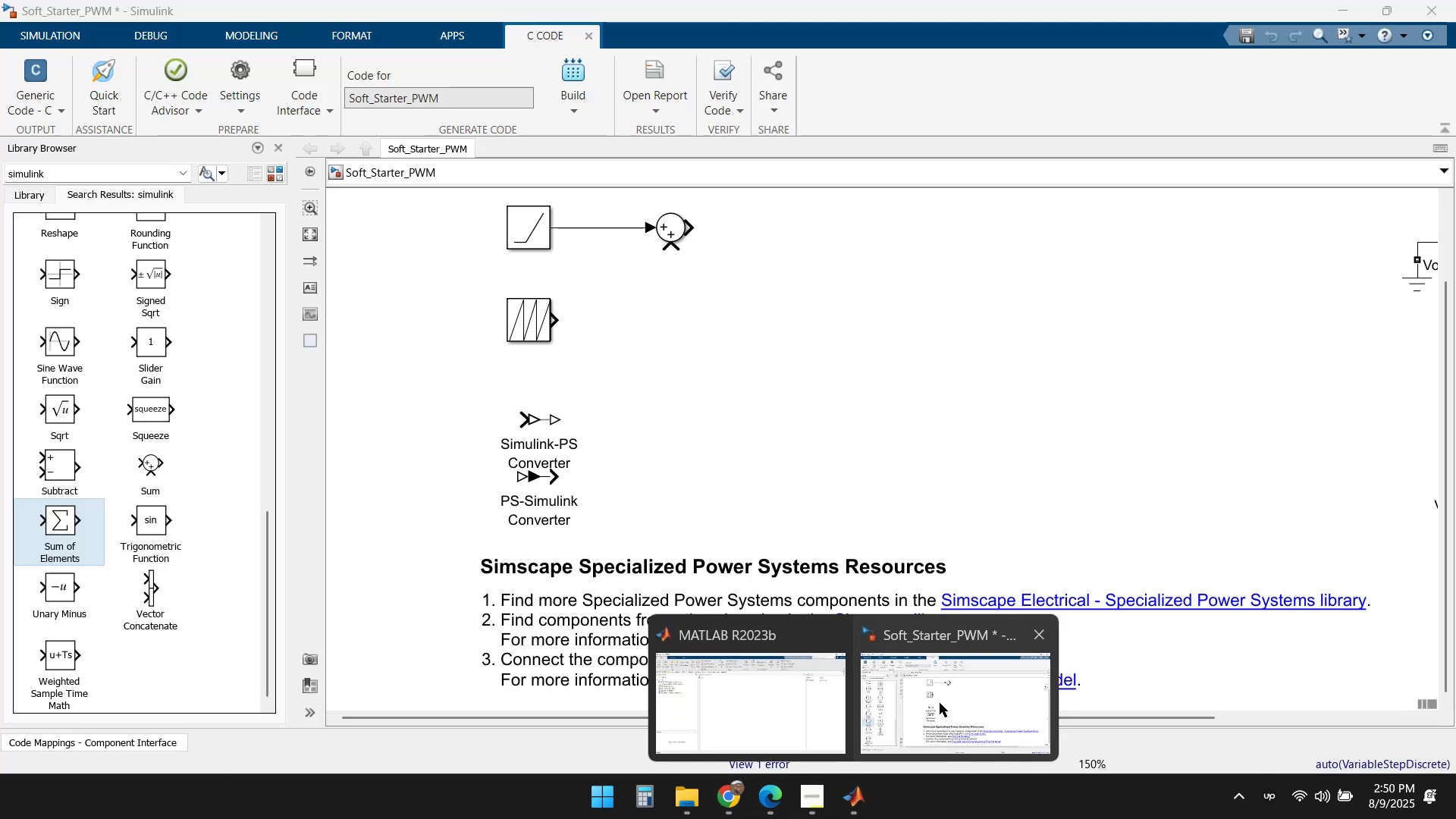 
left_click([952, 703])
 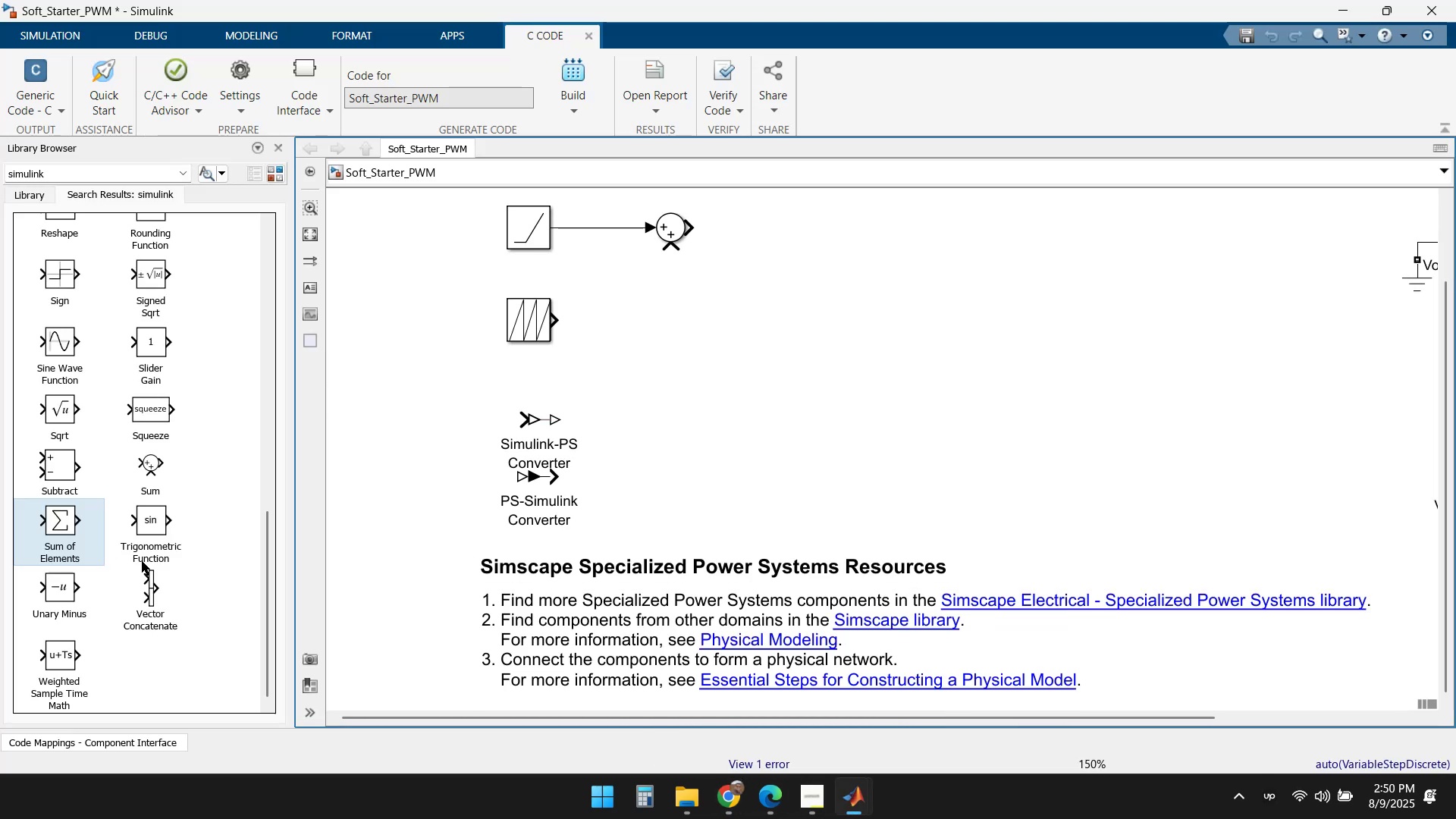 
scroll: coordinate [170, 544], scroll_direction: up, amount: 1.0
 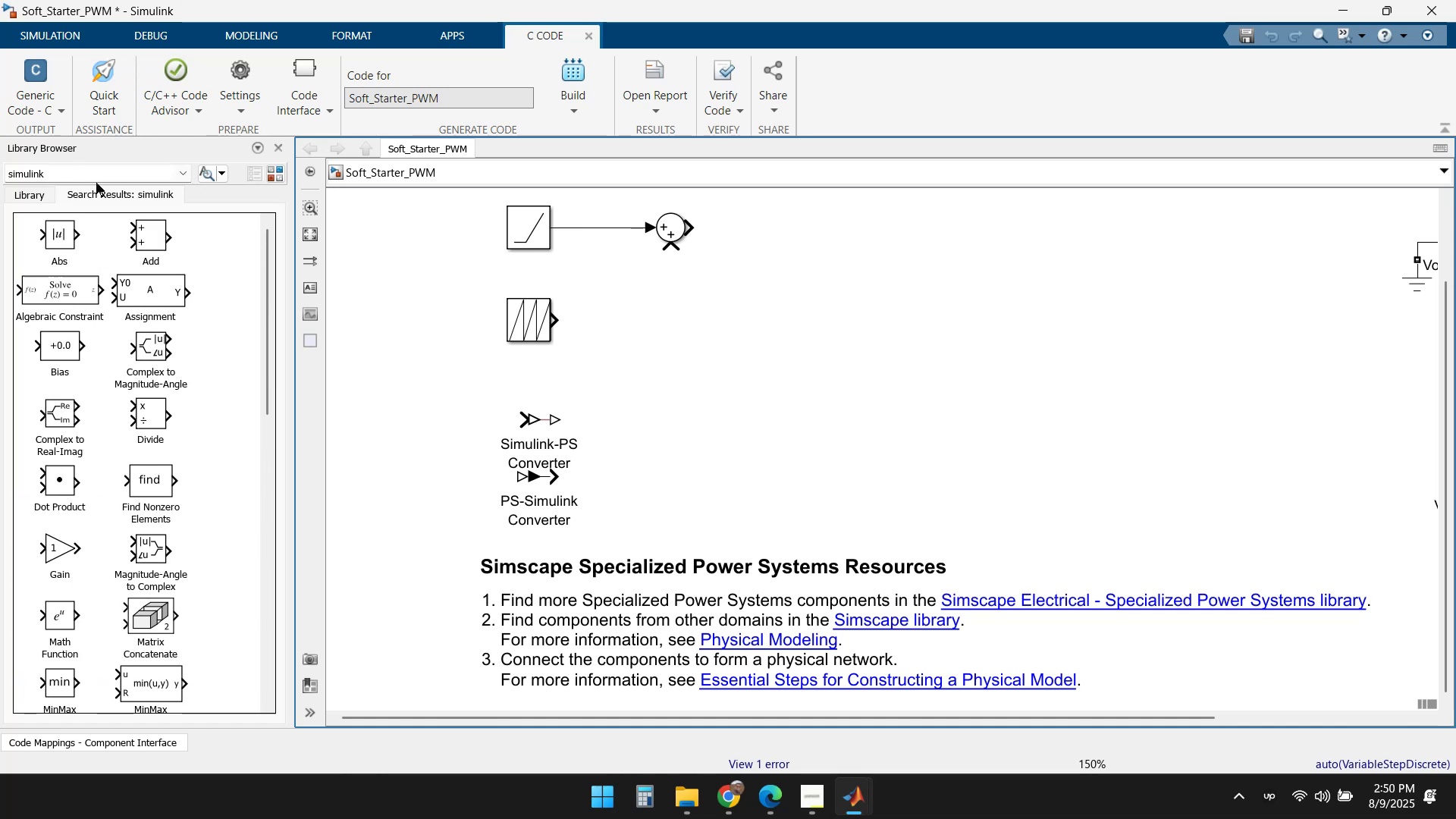 
scroll: coordinate [168, 483], scroll_direction: down, amount: 4.0
 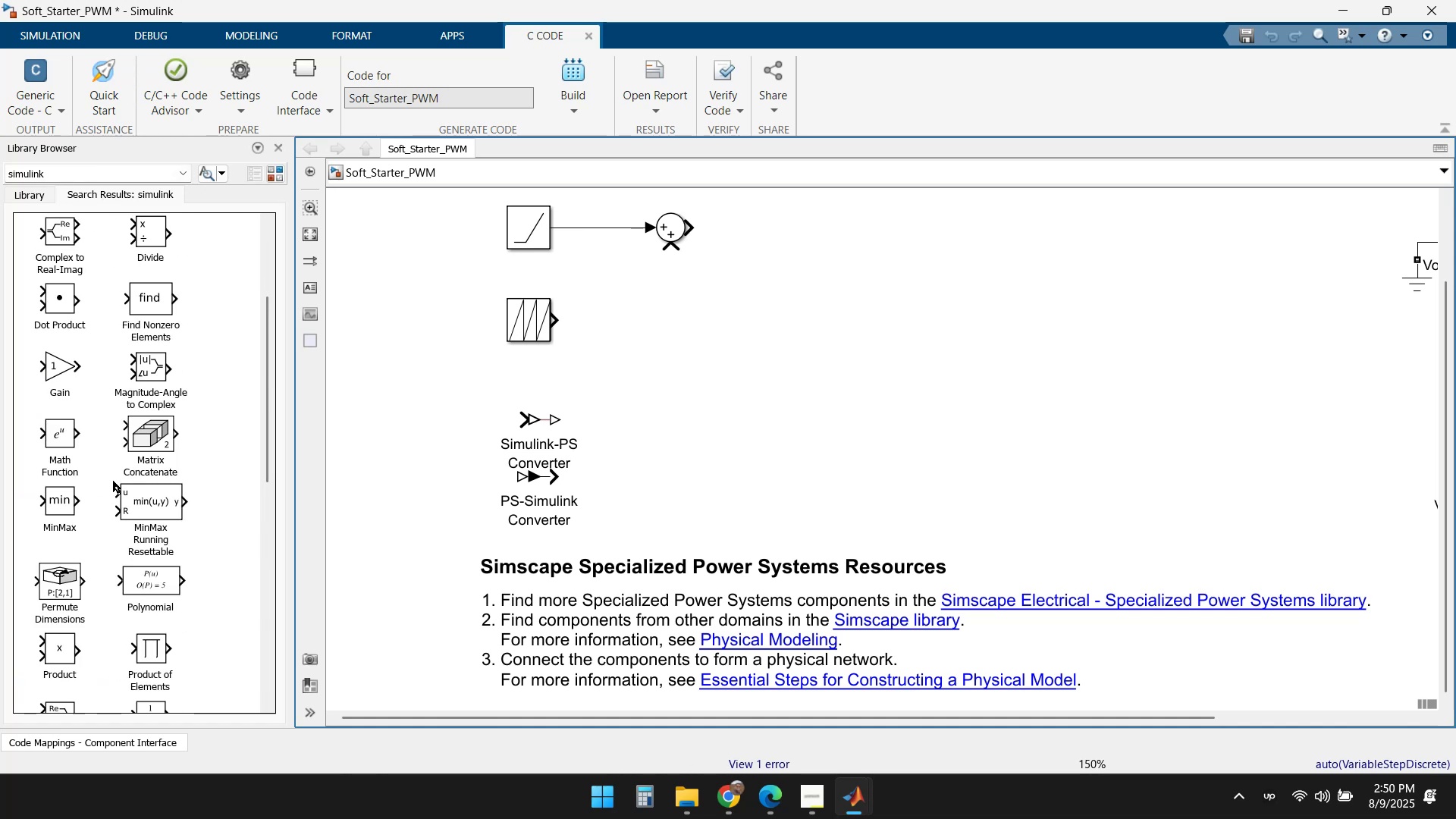 
scroll: coordinate [173, 401], scroll_direction: up, amount: 2.0
 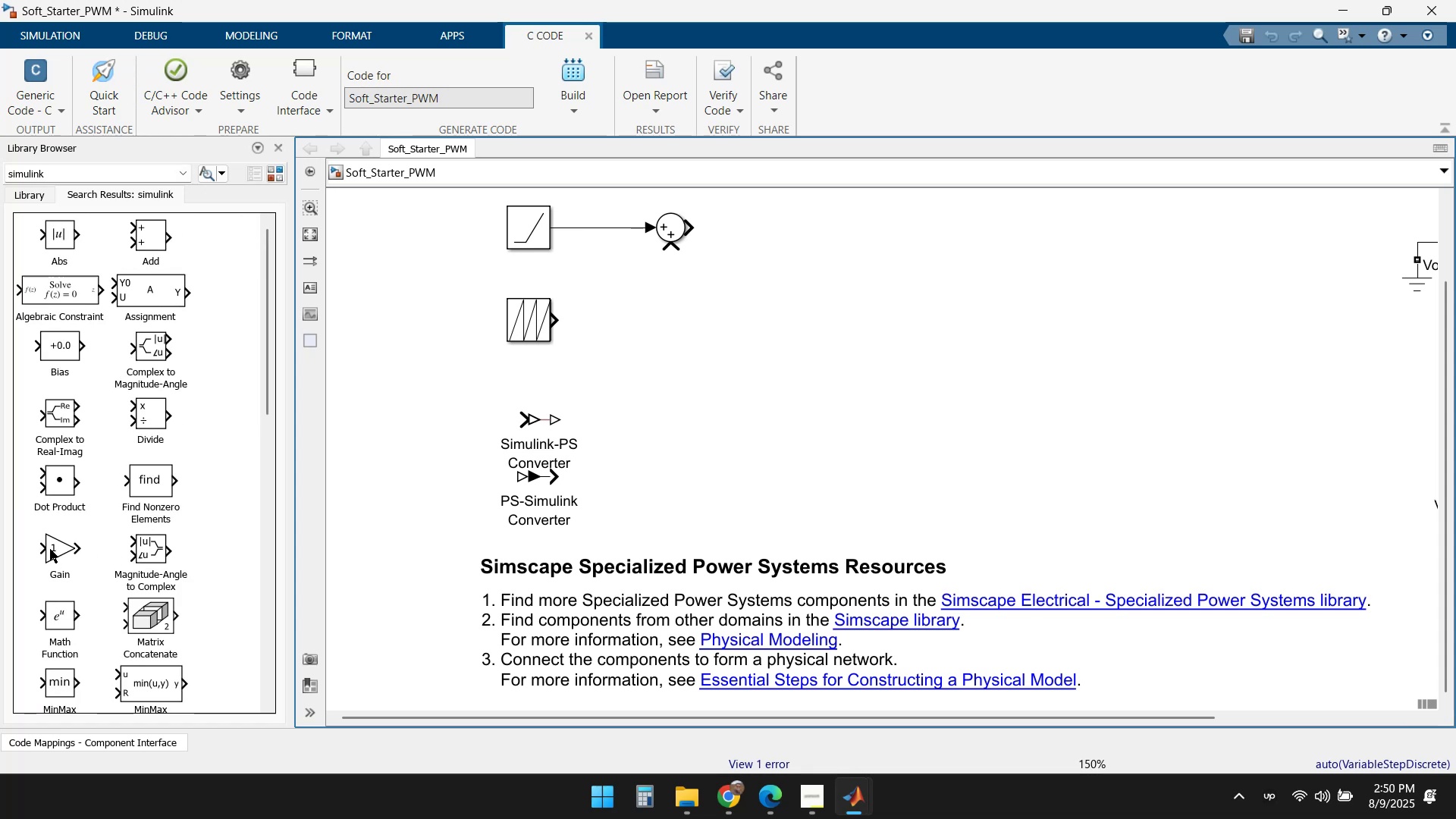 
wait(9.2)
 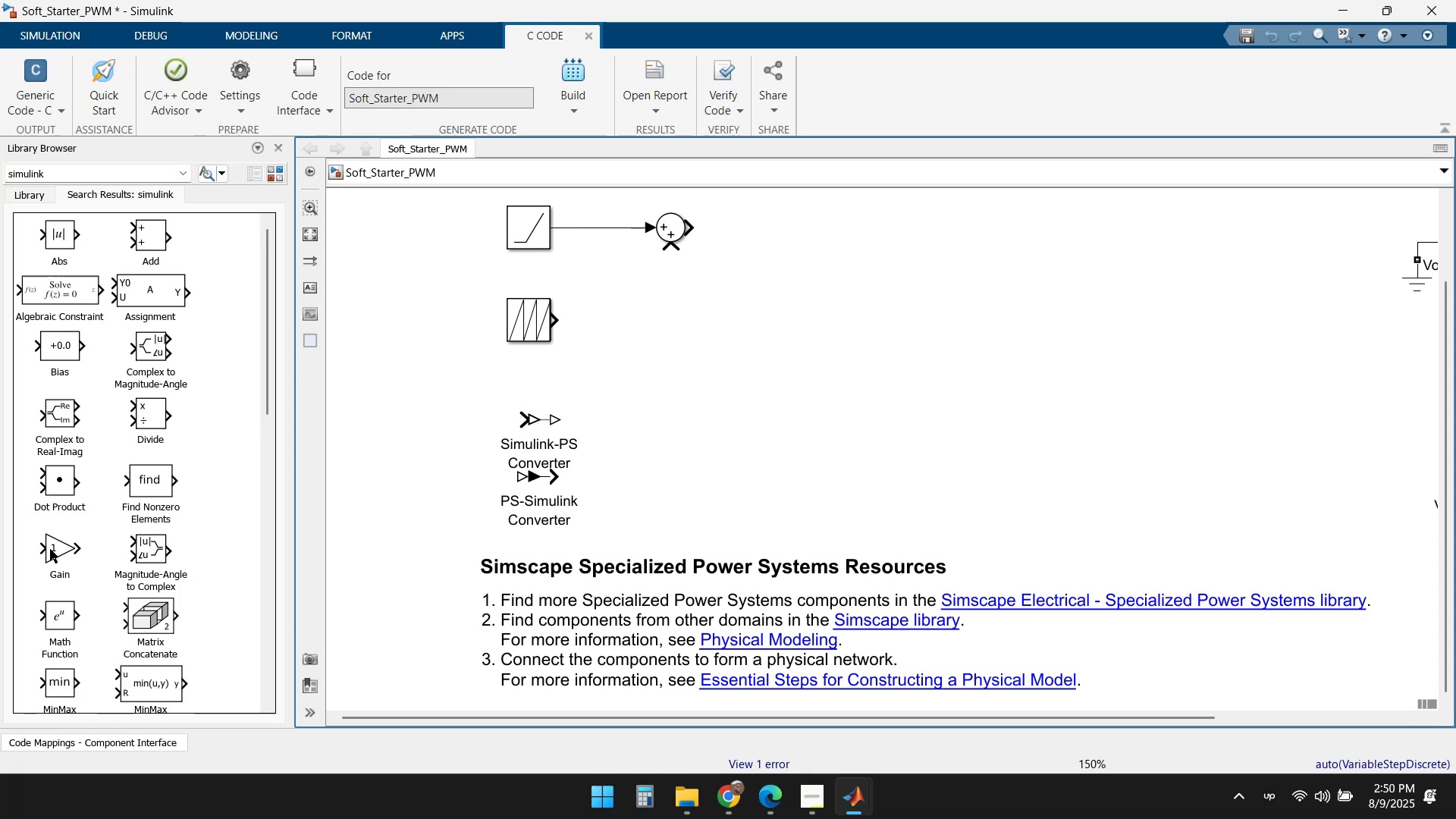 
left_click_drag(start_coordinate=[58, 549], to_coordinate=[681, 358])
 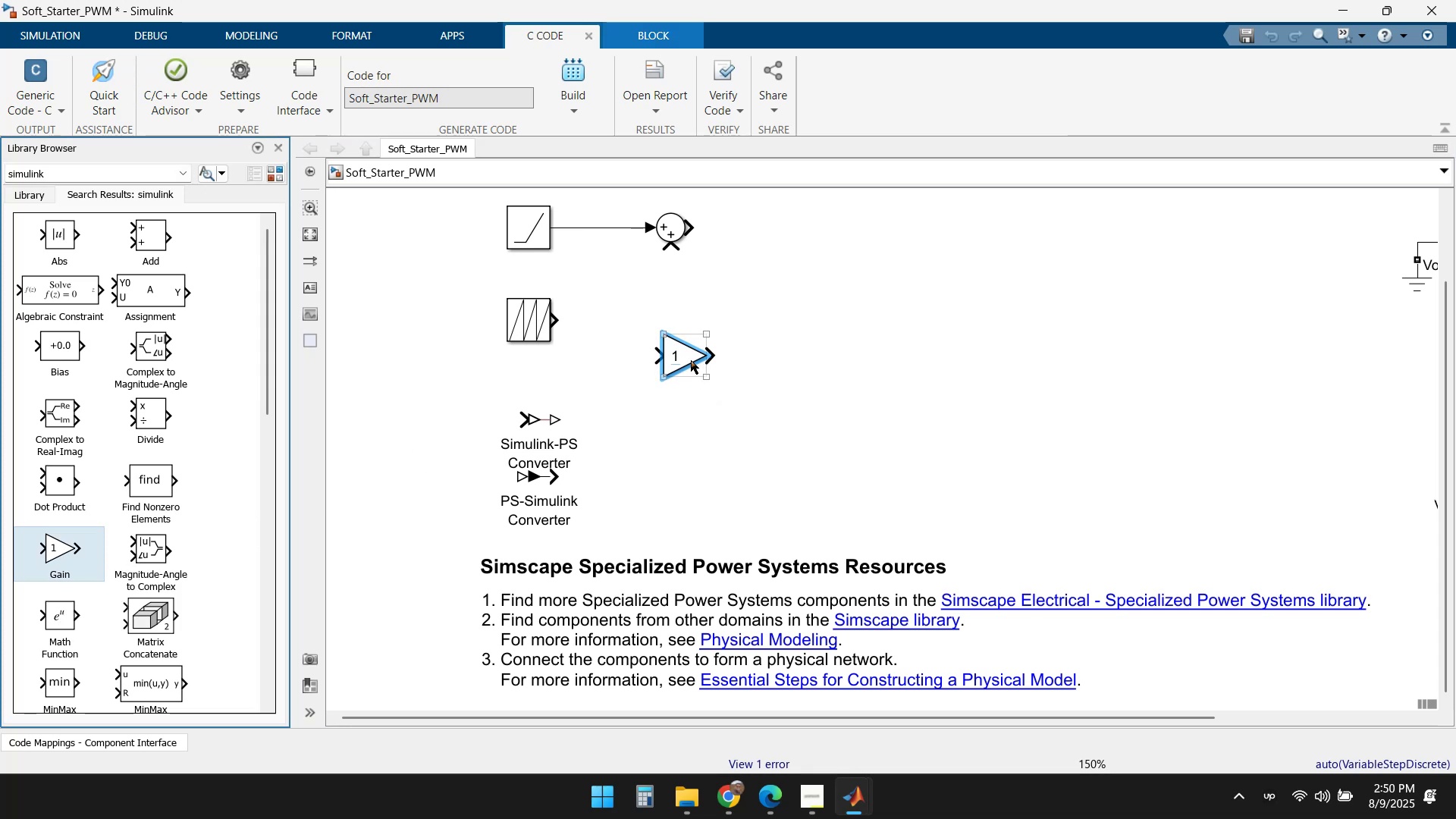 
left_click([682, 358])
 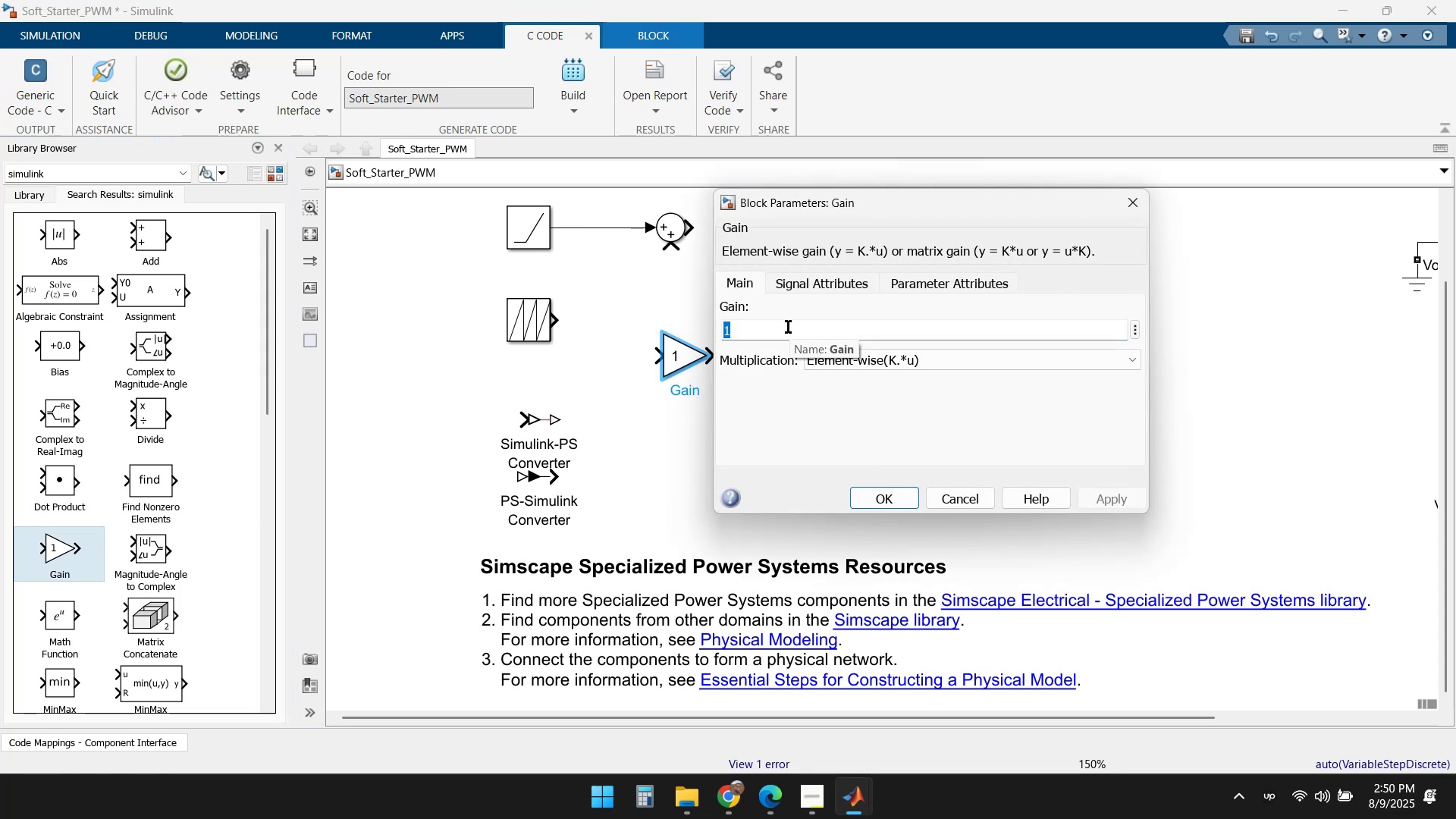 
wait(5.8)
 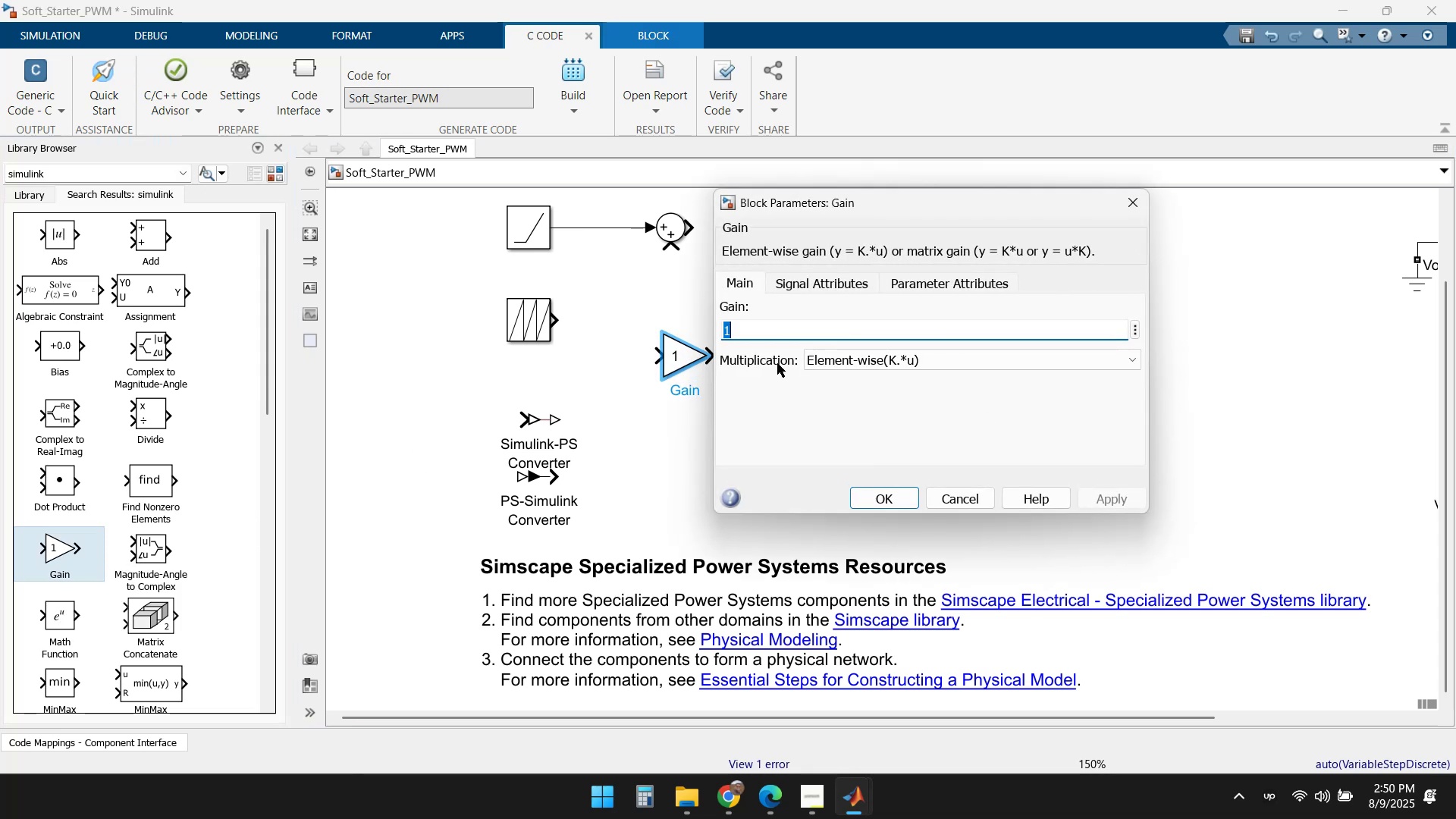 
key(Numpad0)
 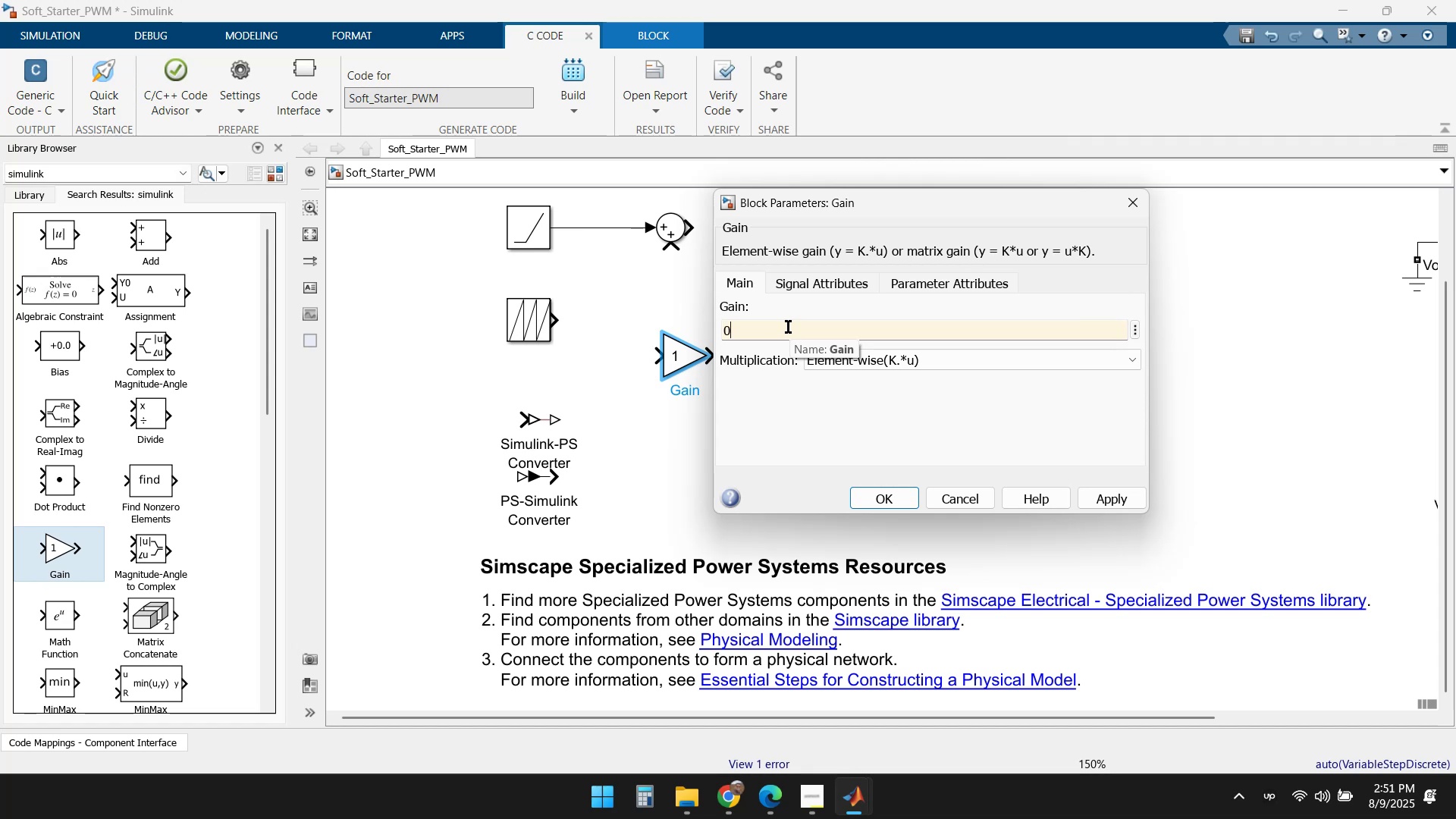 
key(Backspace)
 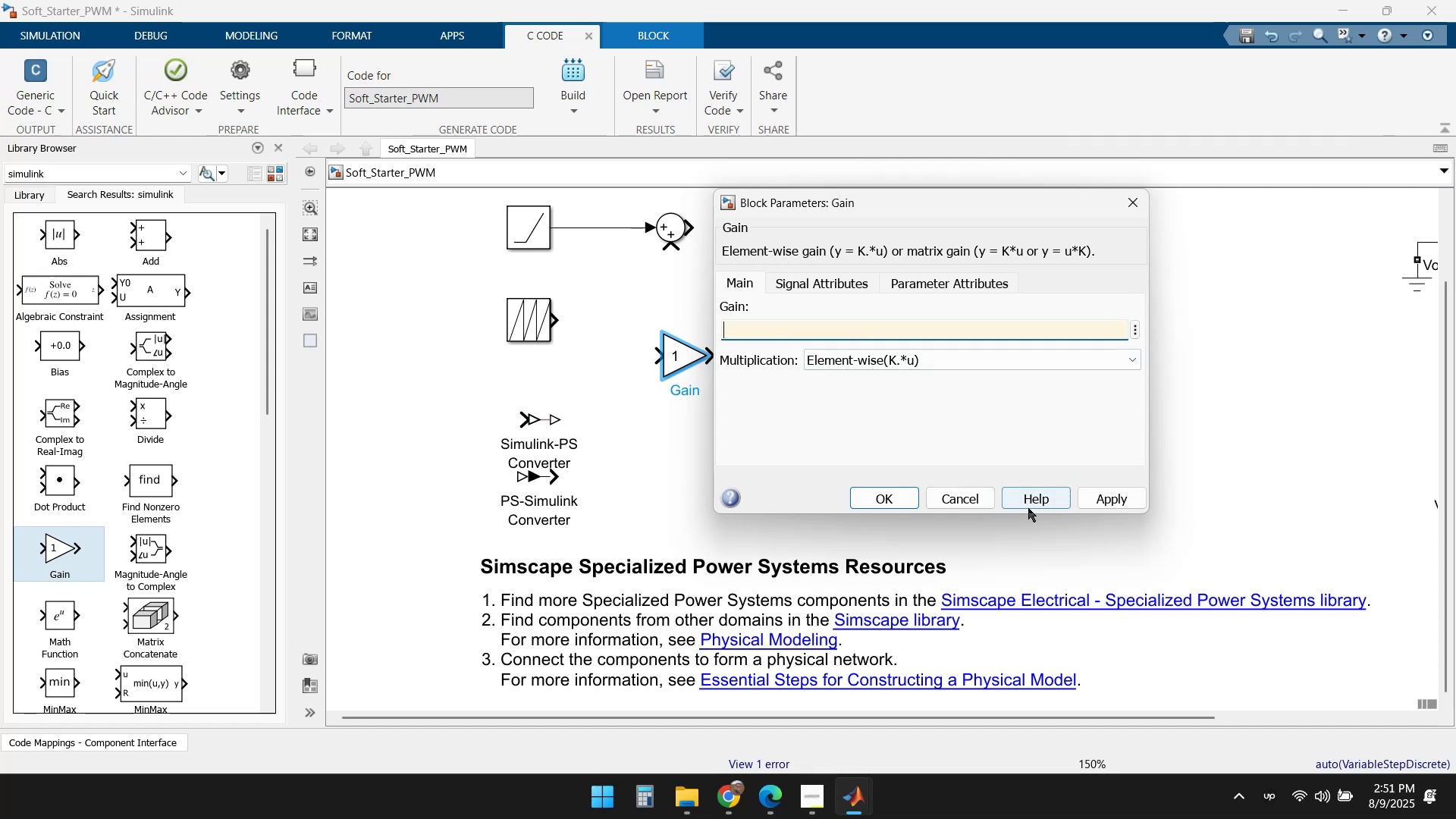 
left_click([952, 495])
 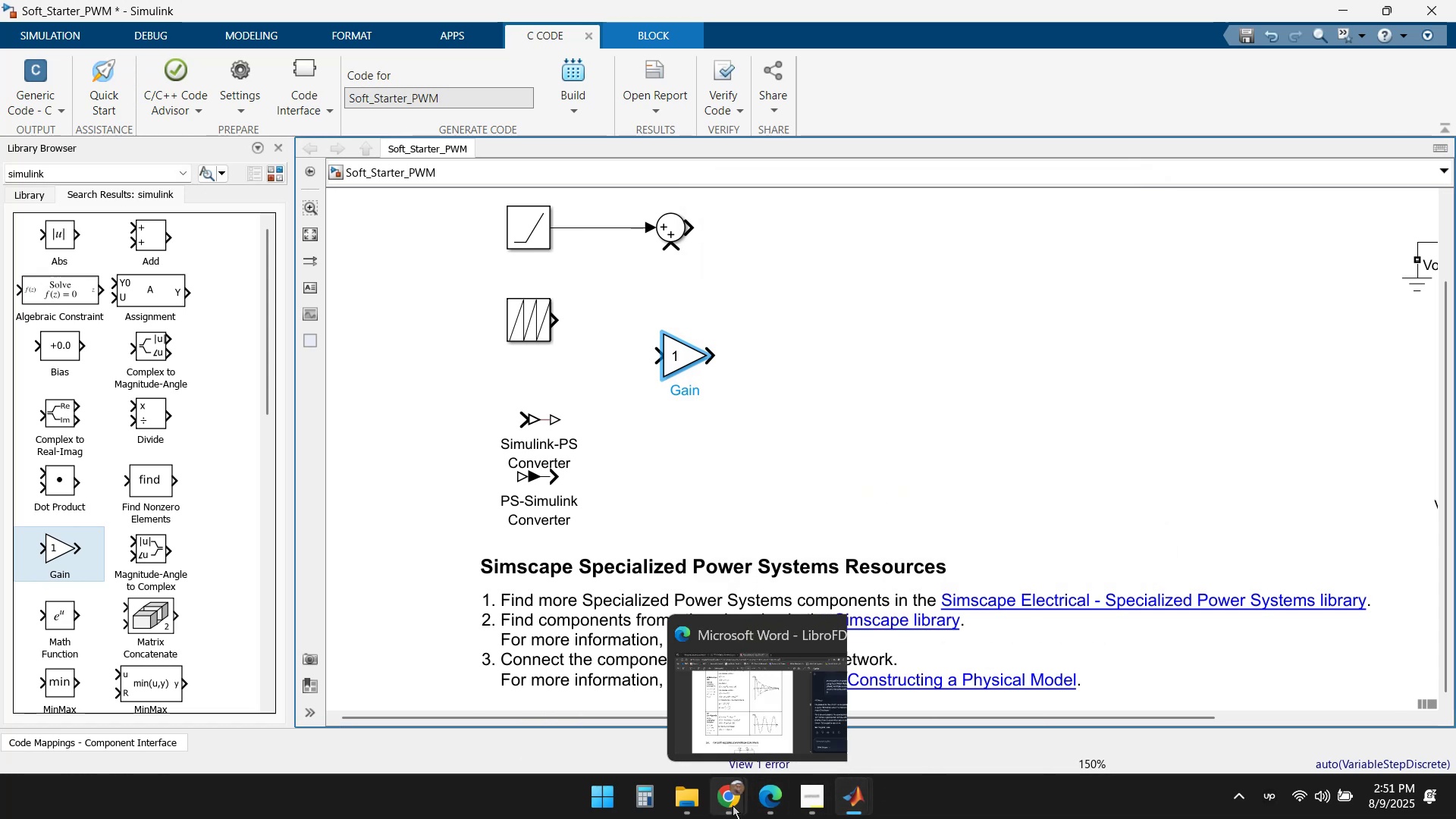 
left_click([613, 695])
 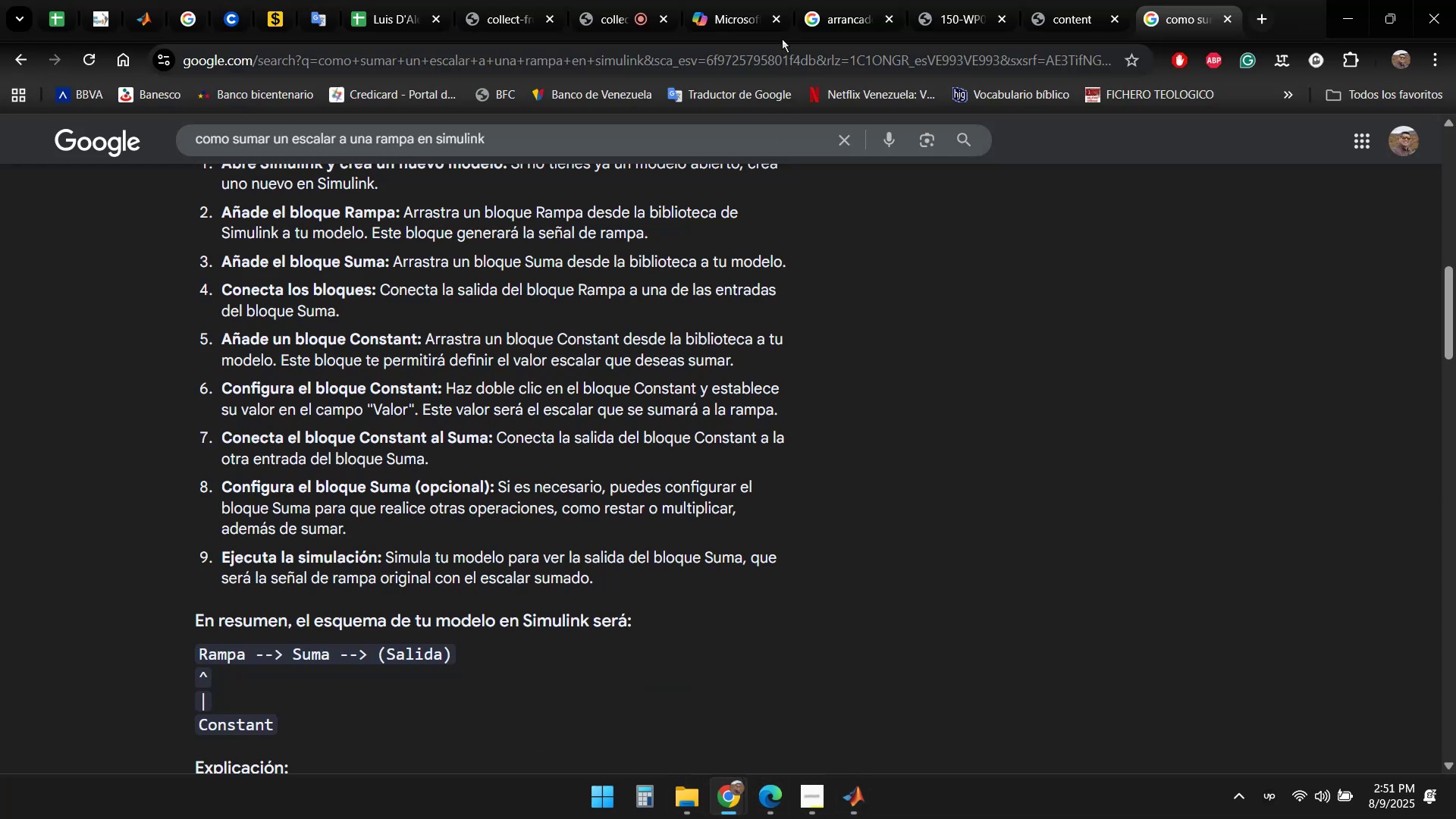 
left_click([632, 0])
 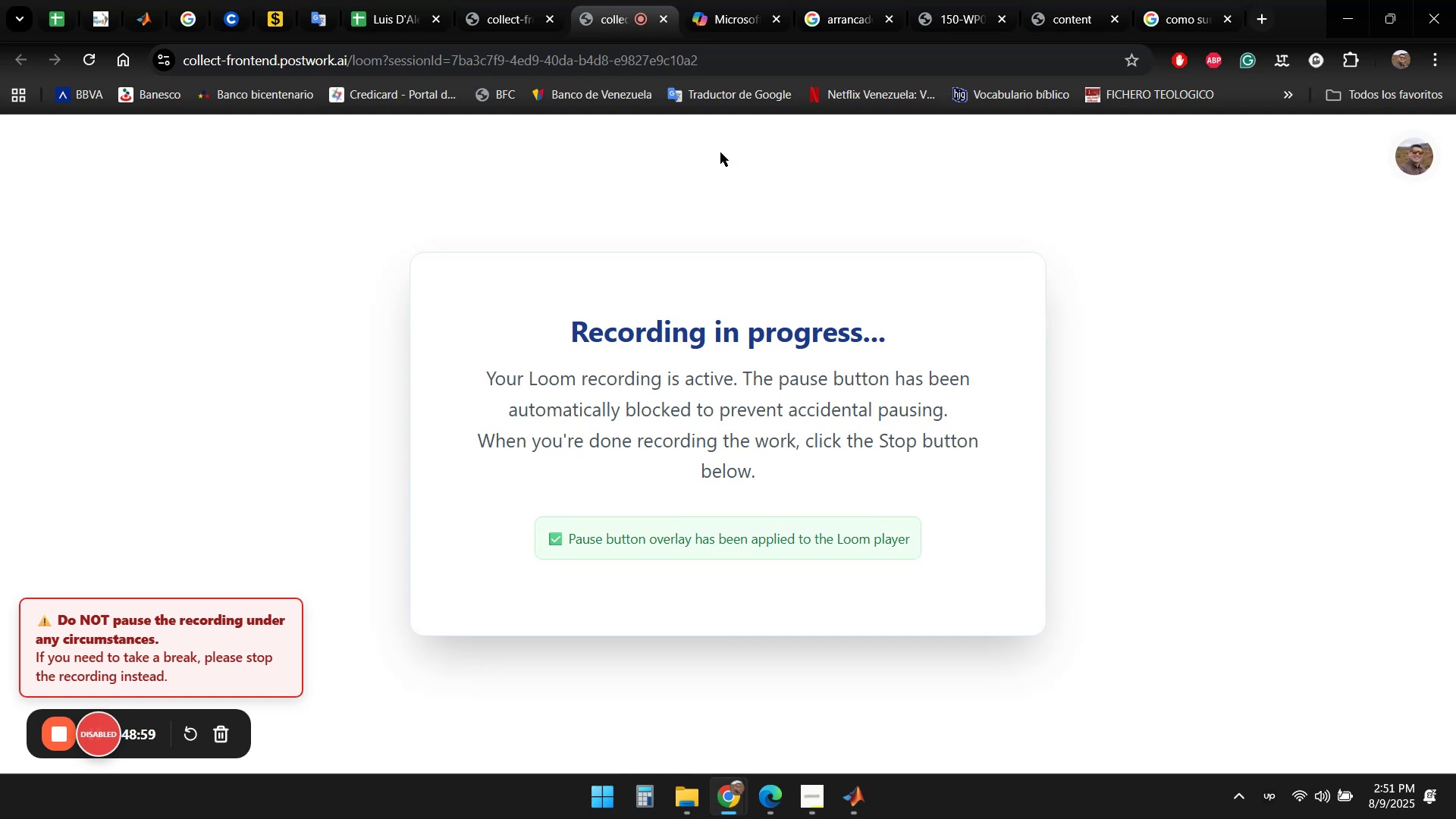 
left_click([487, 5])
 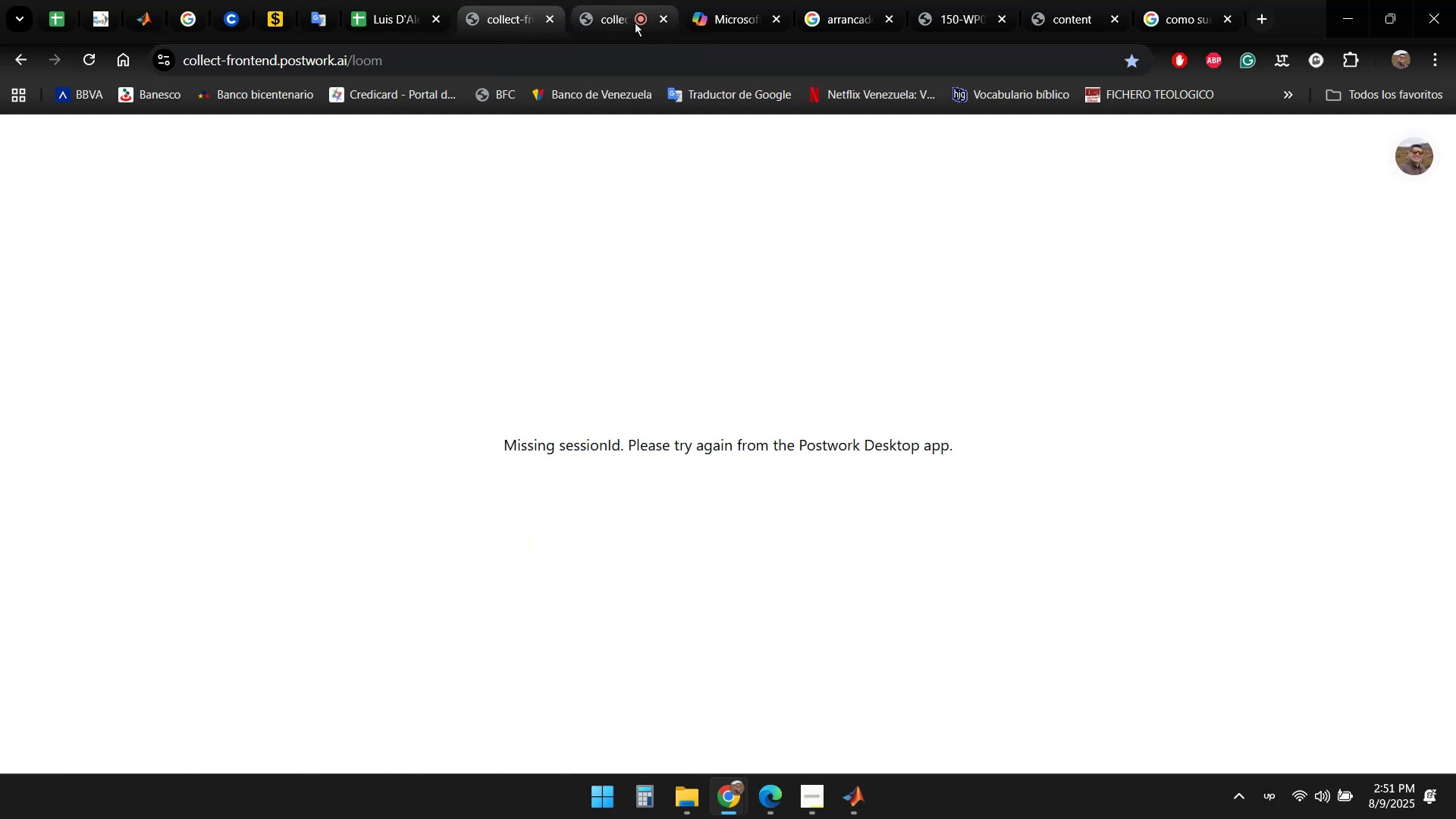 
left_click([629, 12])
 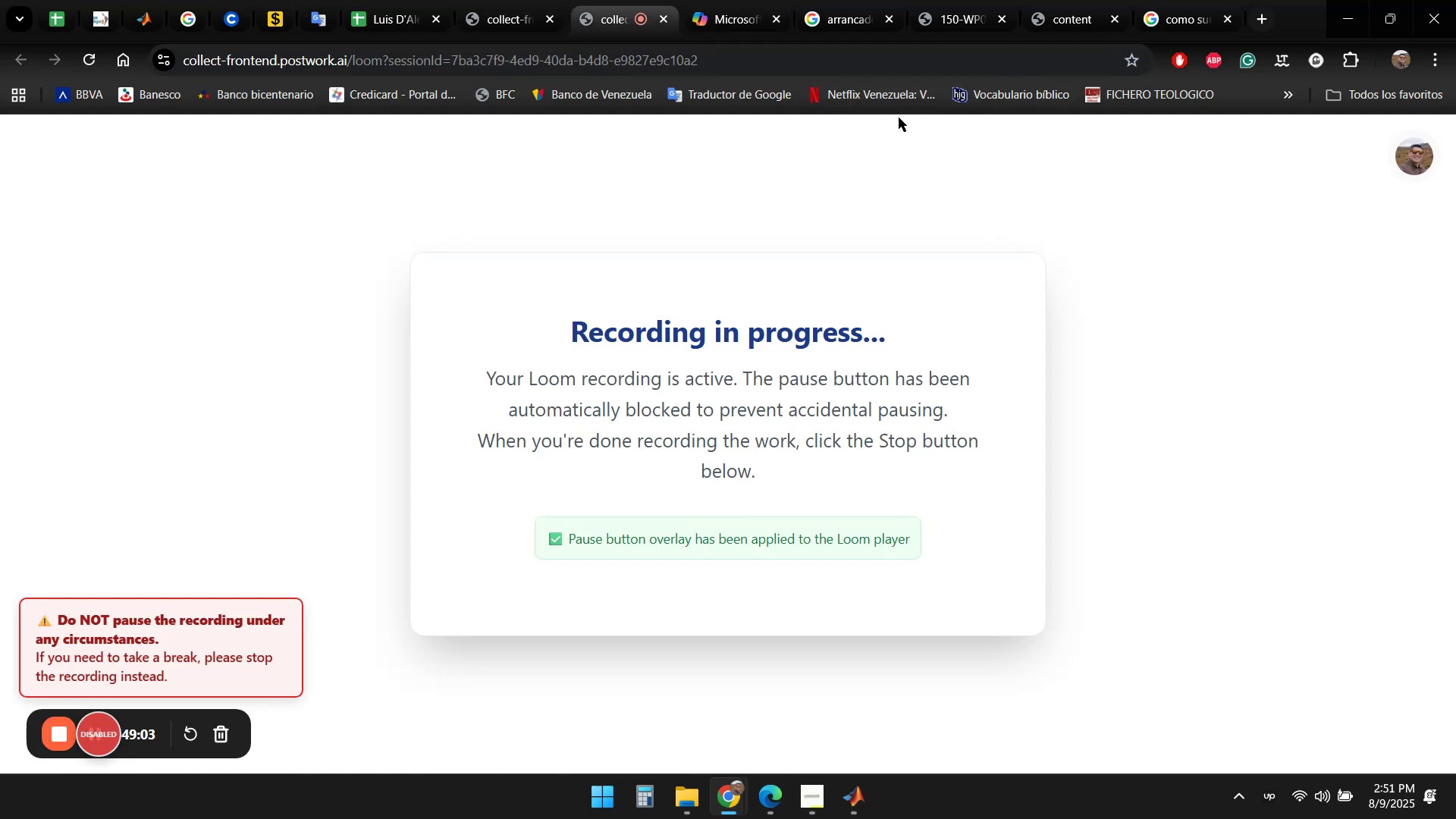 
left_click([1337, 21])
 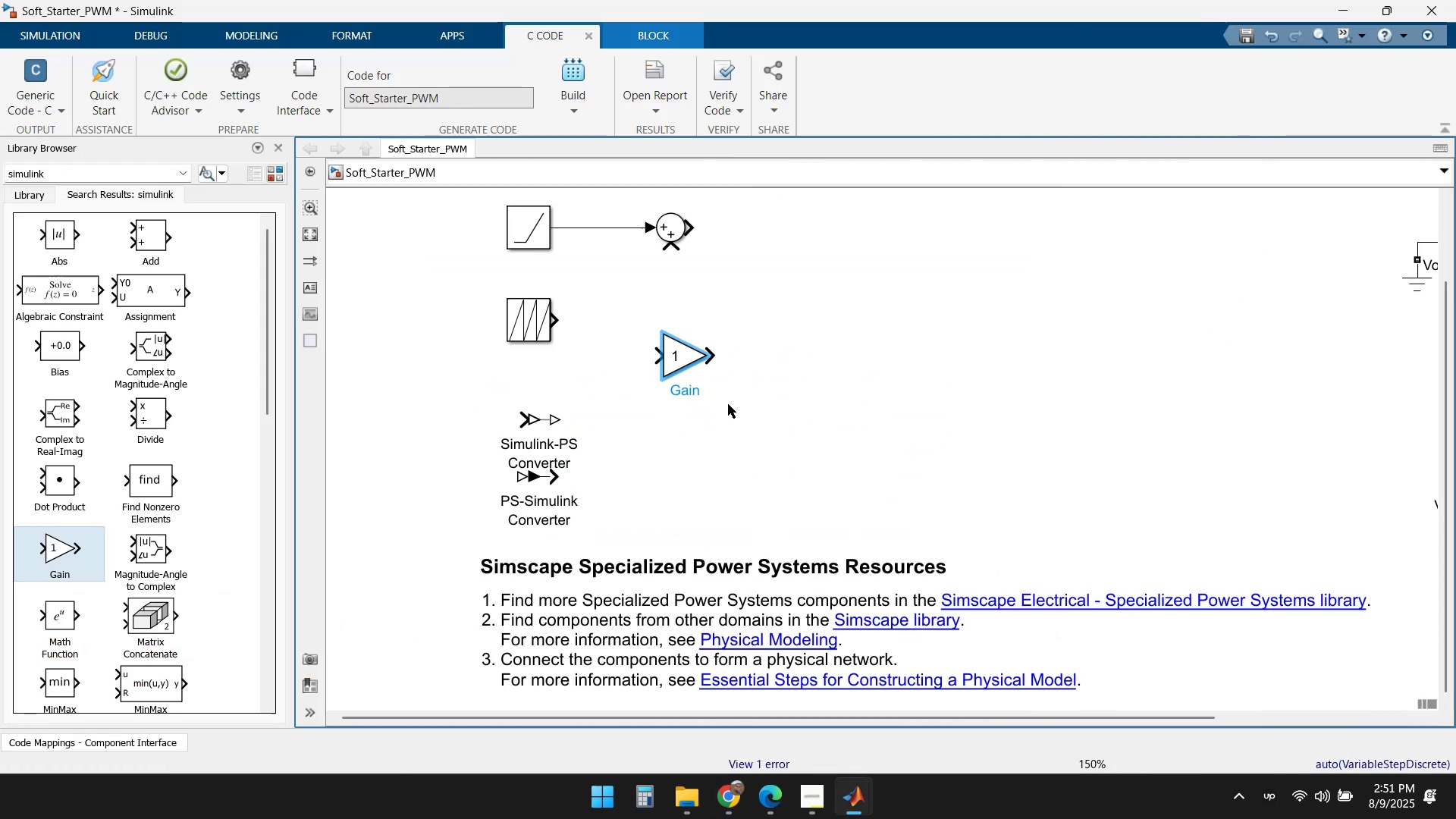 
key(Delete)
 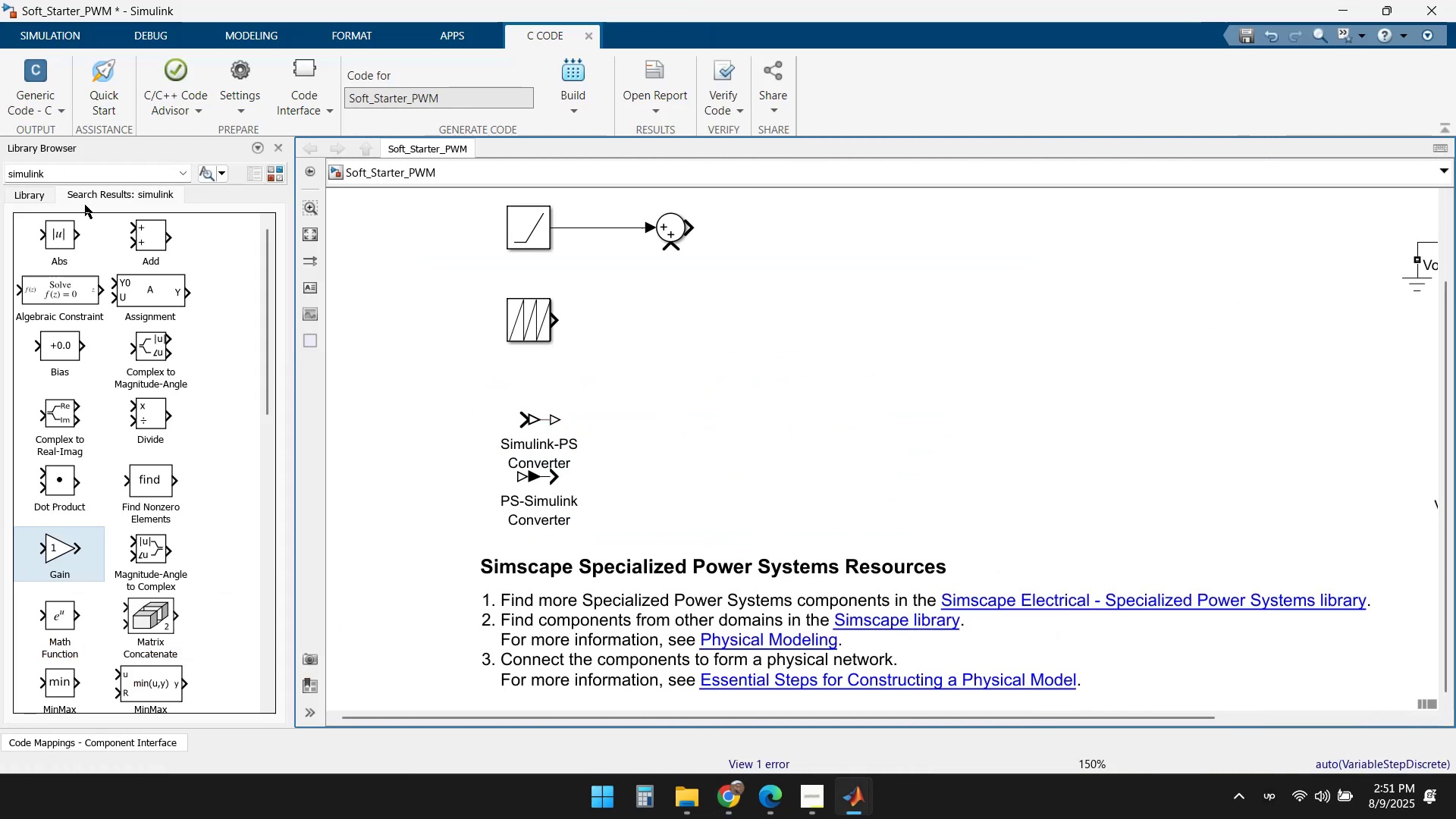 
left_click([85, 172])
 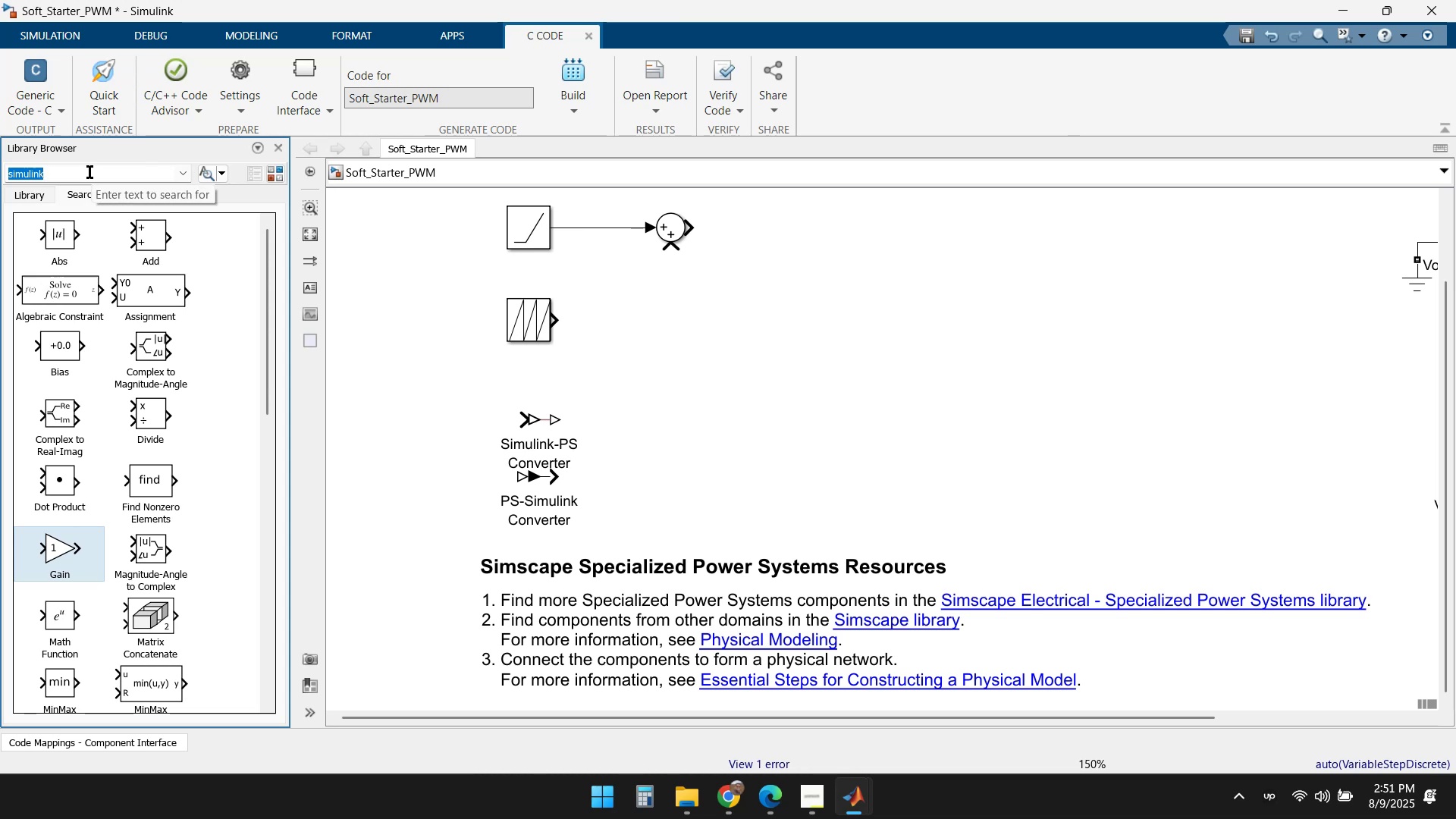 
type([Delete]constant)
 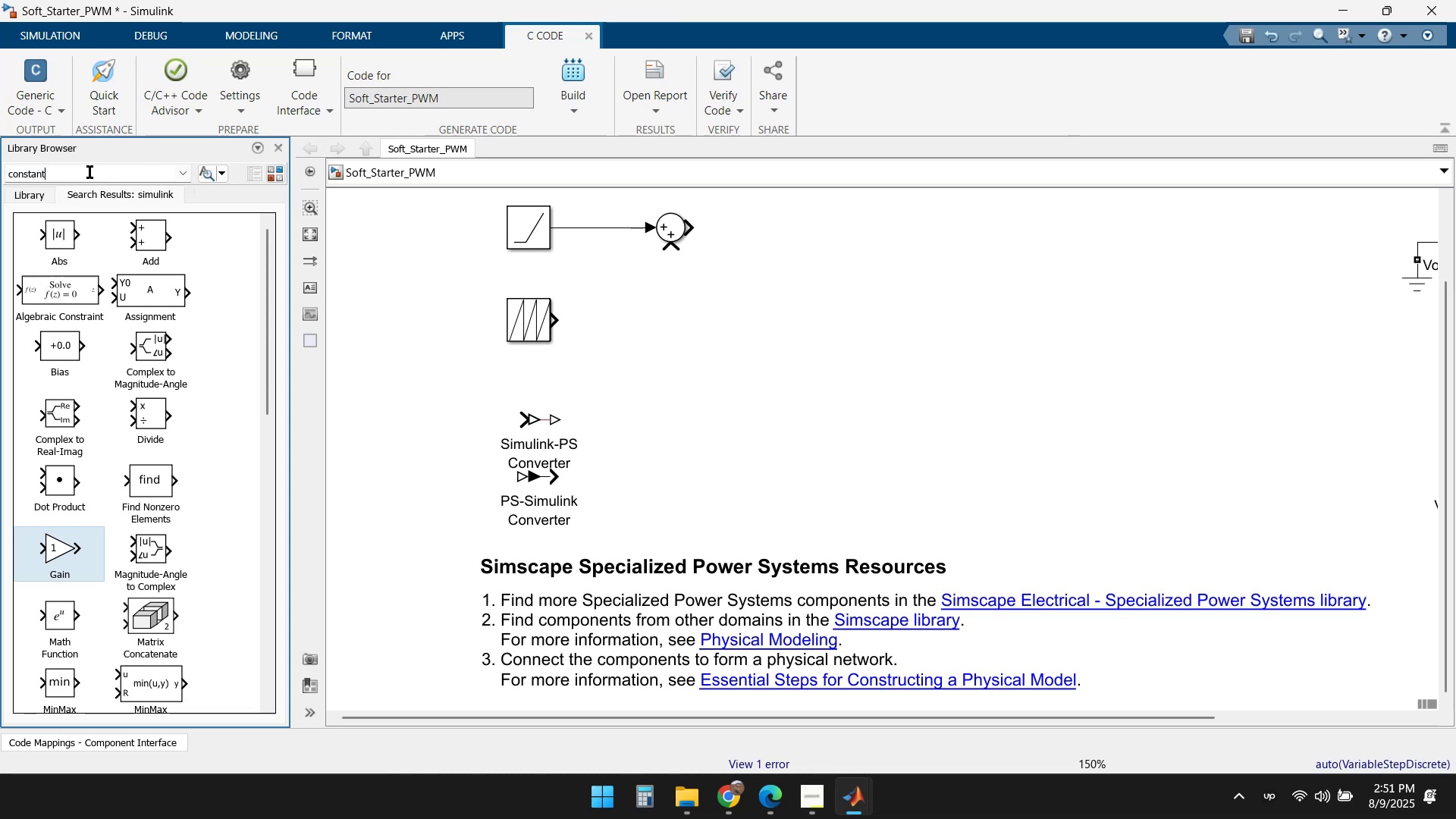 
key(Enter)
 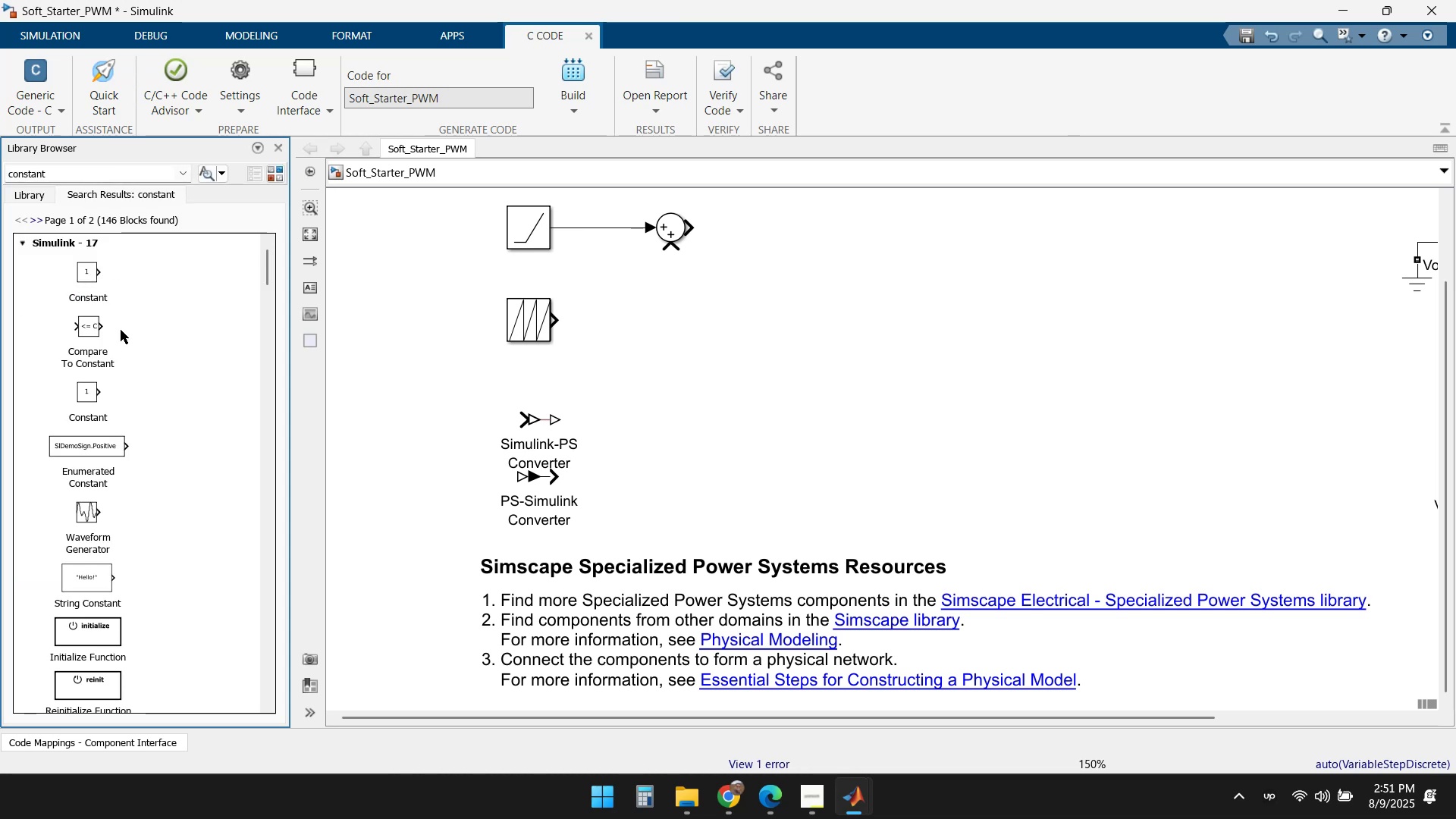 
left_click_drag(start_coordinate=[83, 271], to_coordinate=[570, 276])
 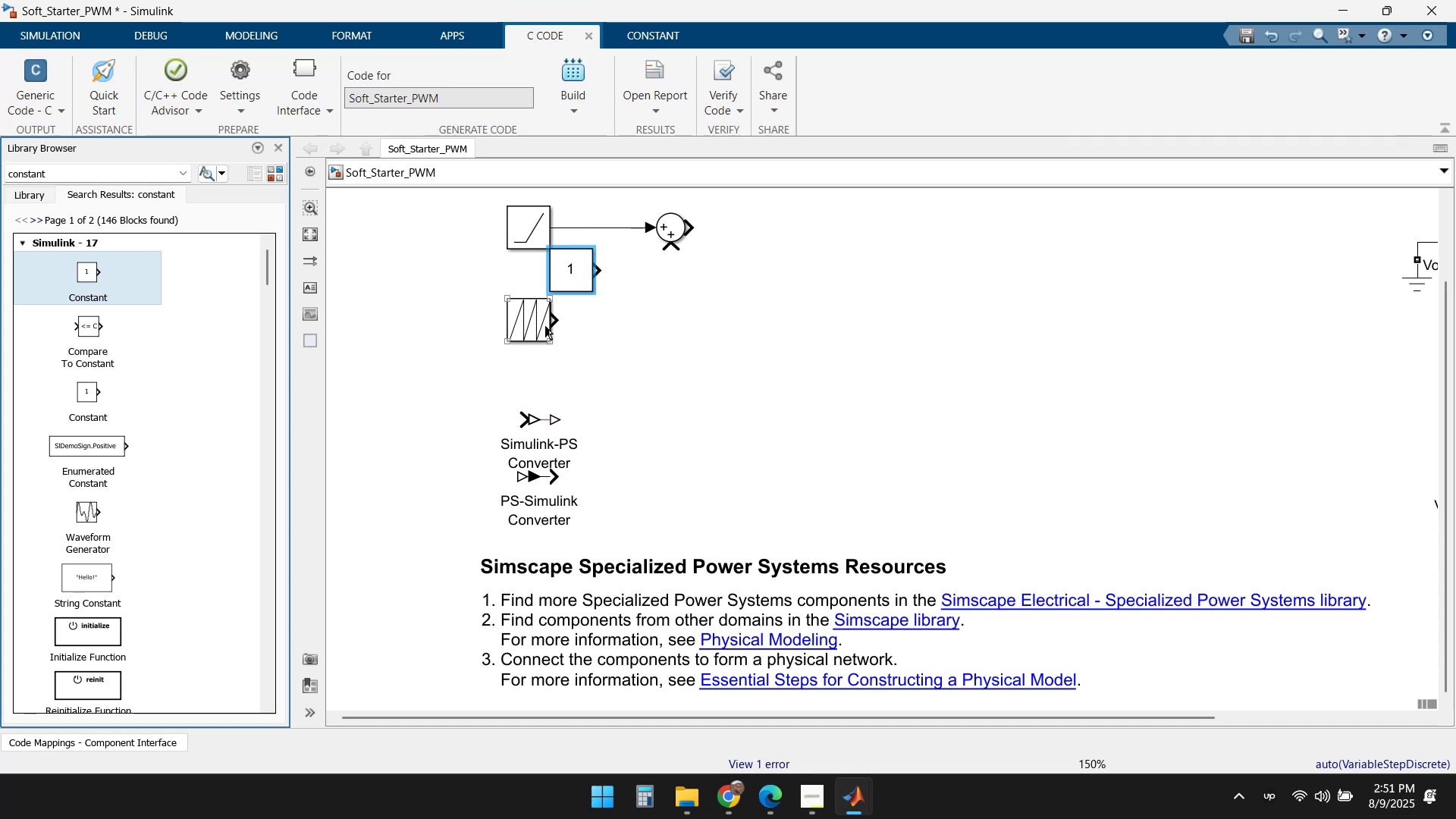 
left_click_drag(start_coordinate=[532, 322], to_coordinate=[526, 378])
 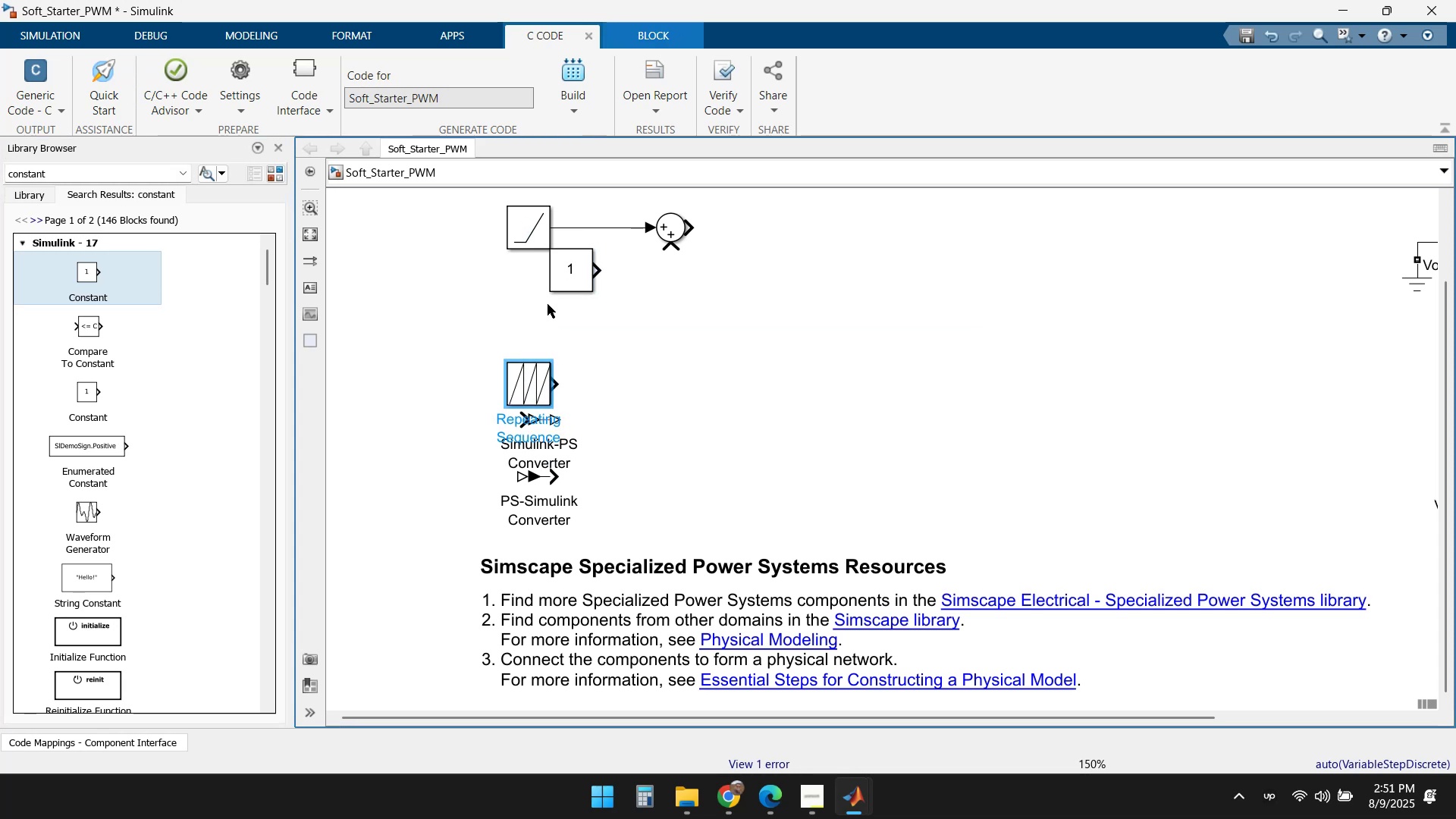 
left_click_drag(start_coordinate=[567, 275], to_coordinate=[532, 297])
 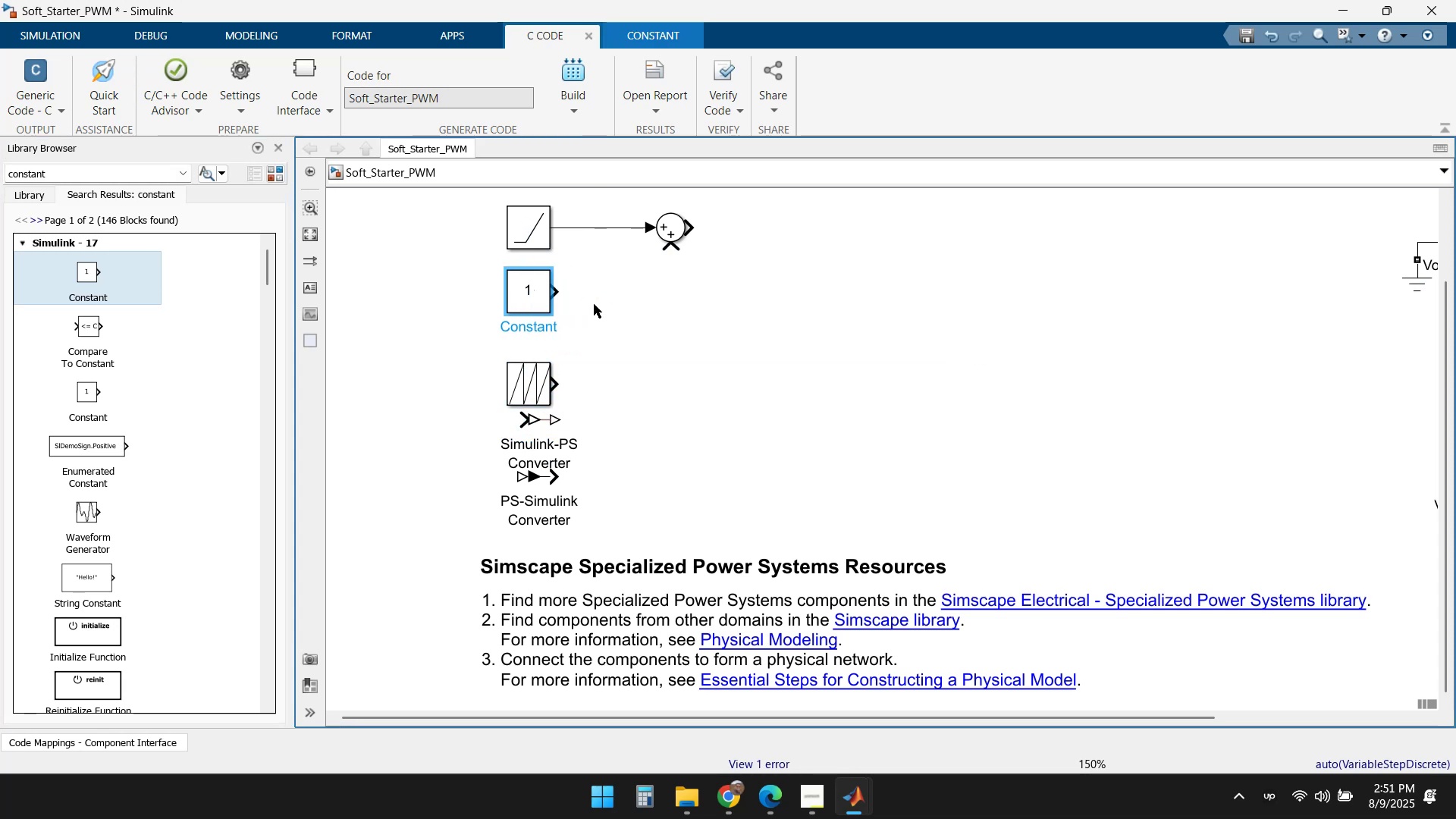 
left_click([594, 304])
 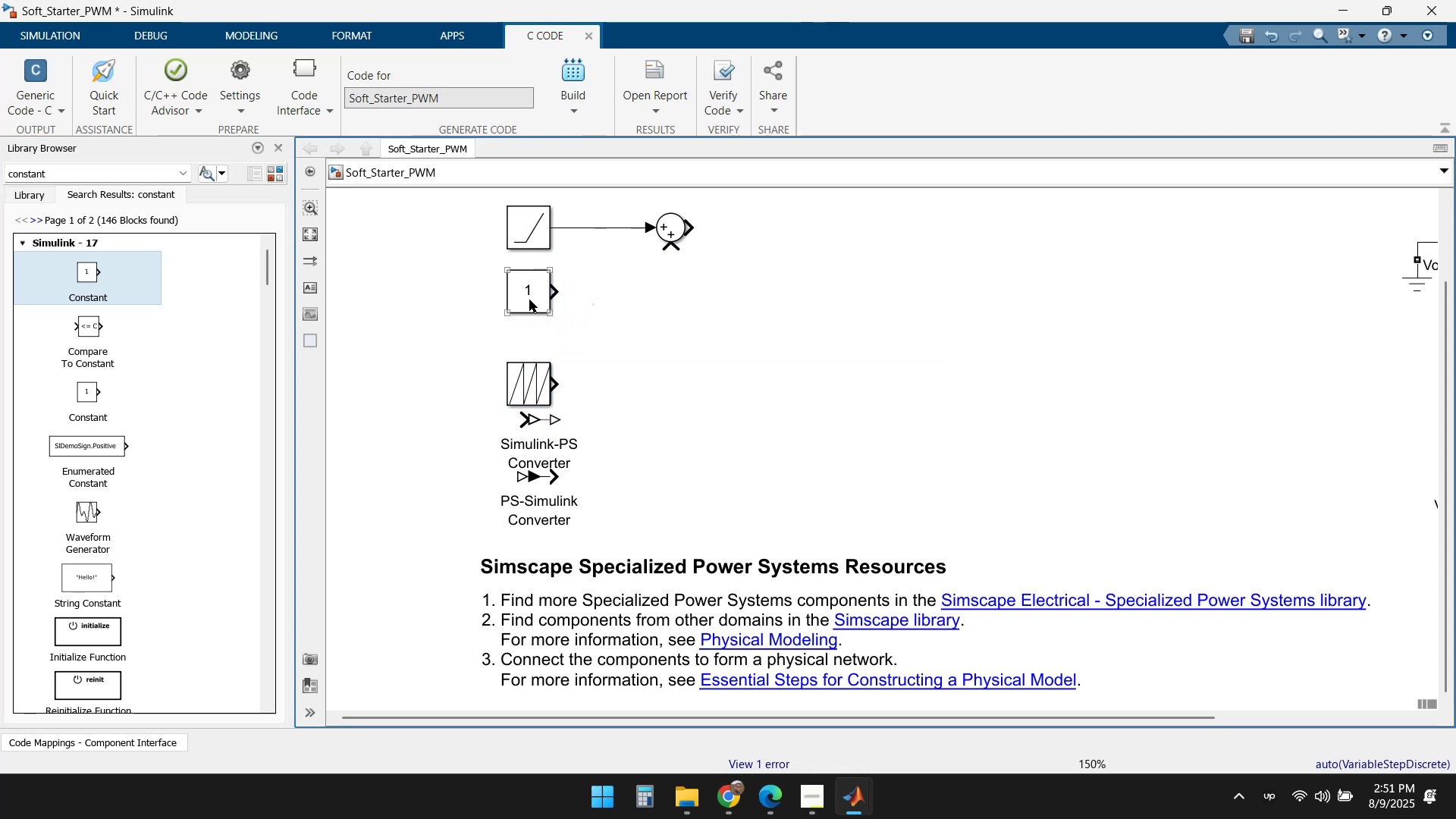 
double_click([529, 300])
 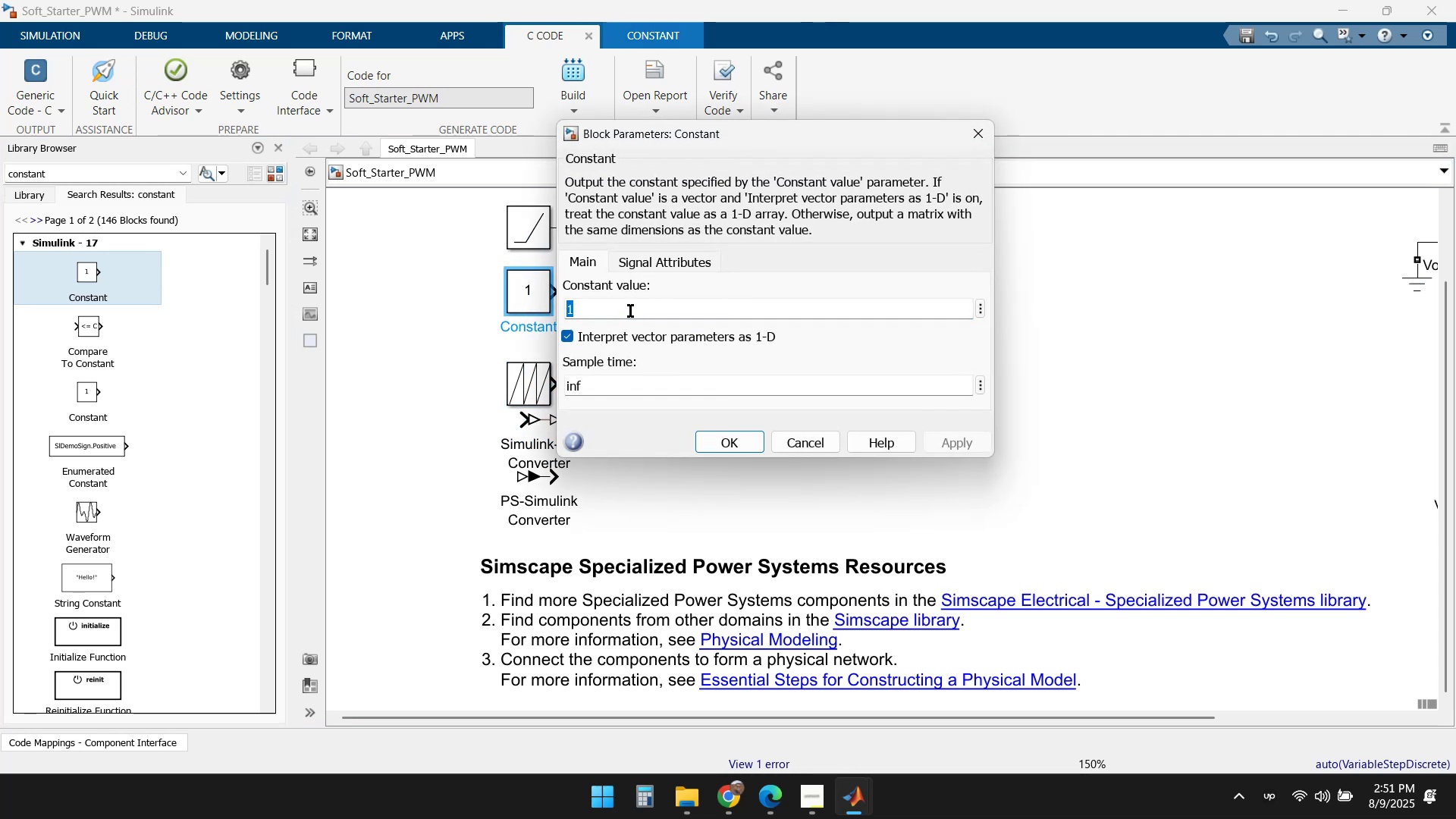 
key(Numpad0)
 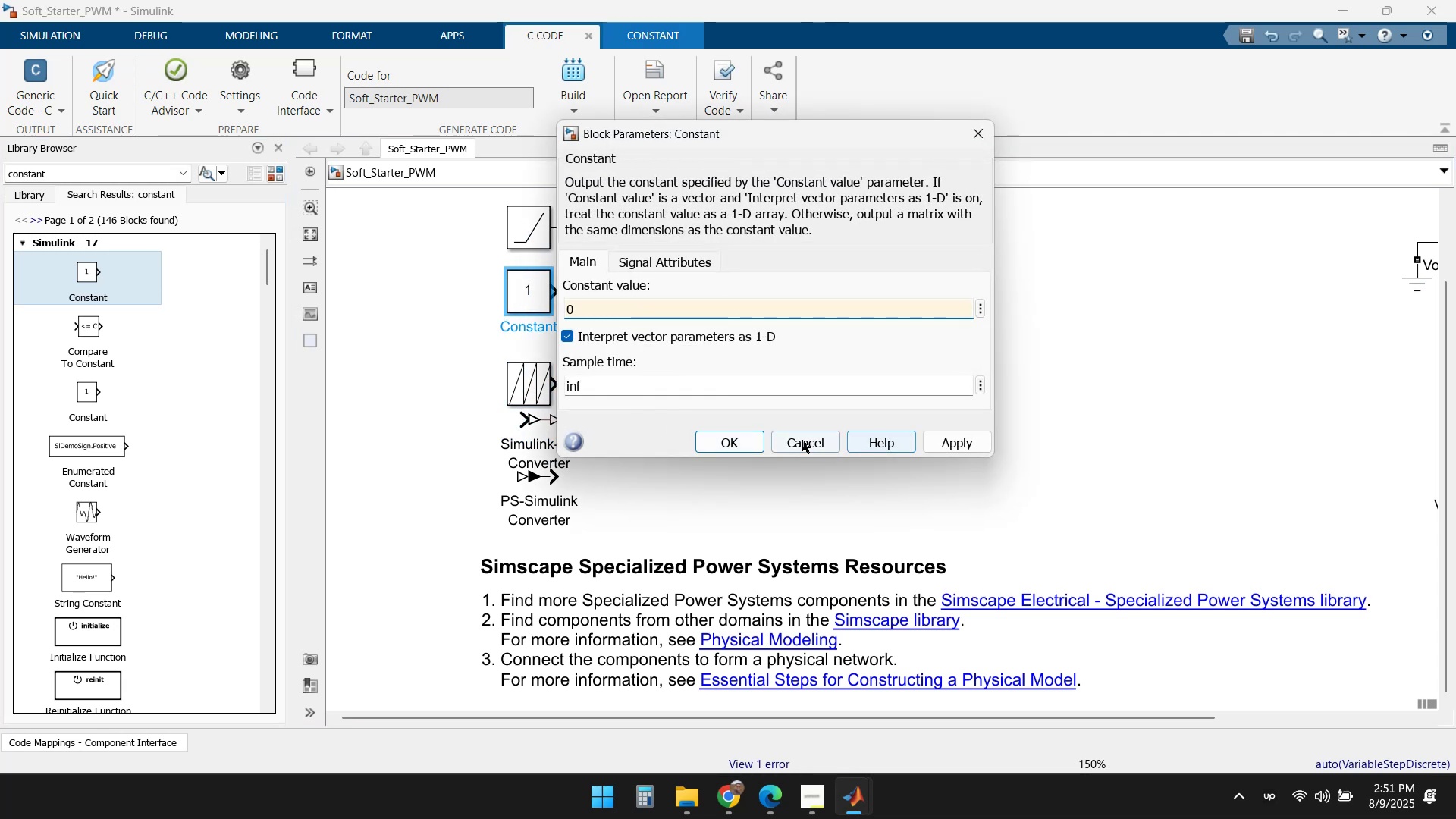 
left_click([969, 442])
 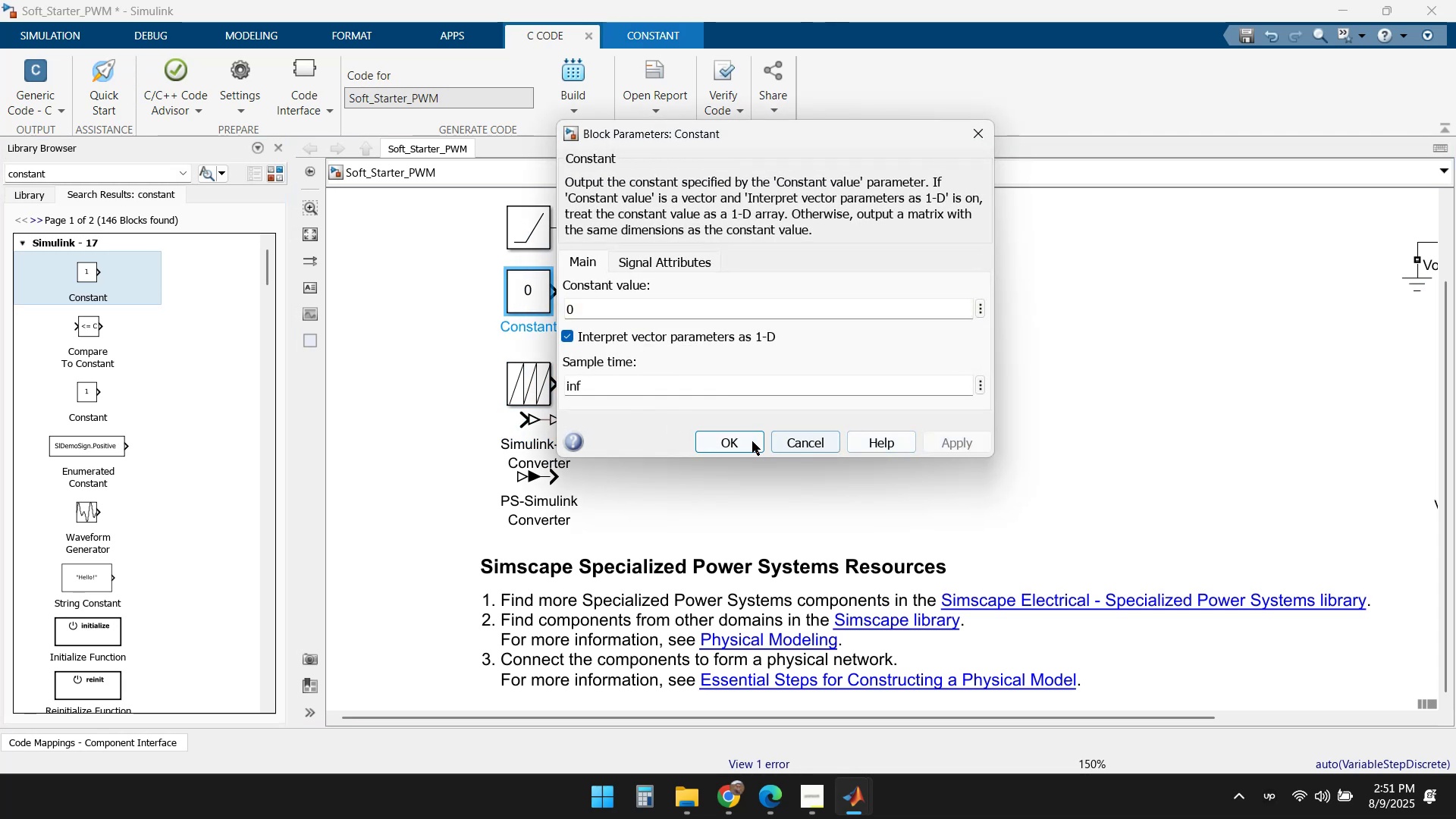 
left_click([744, 439])
 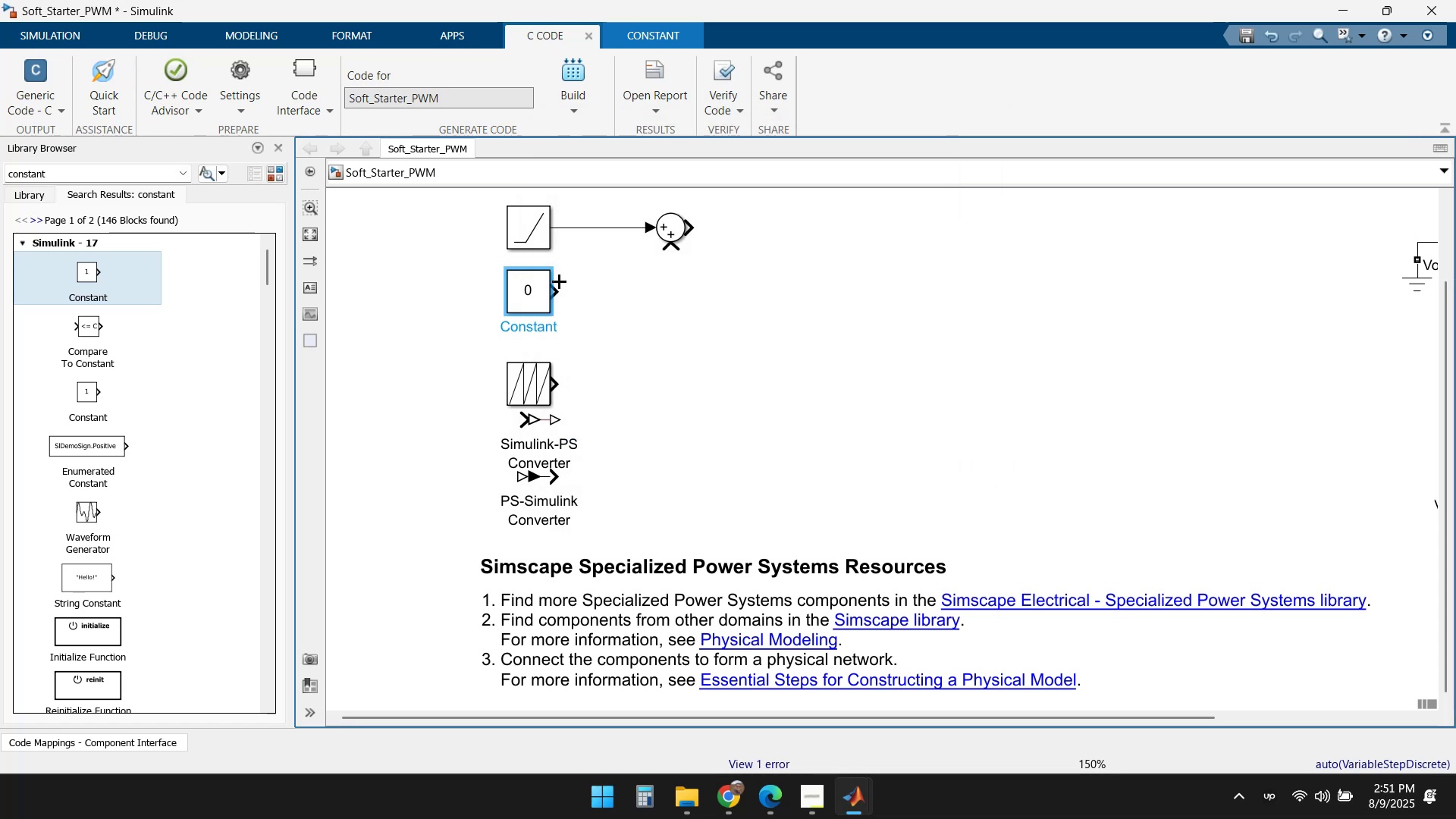 
left_click_drag(start_coordinate=[554, 292], to_coordinate=[670, 243])
 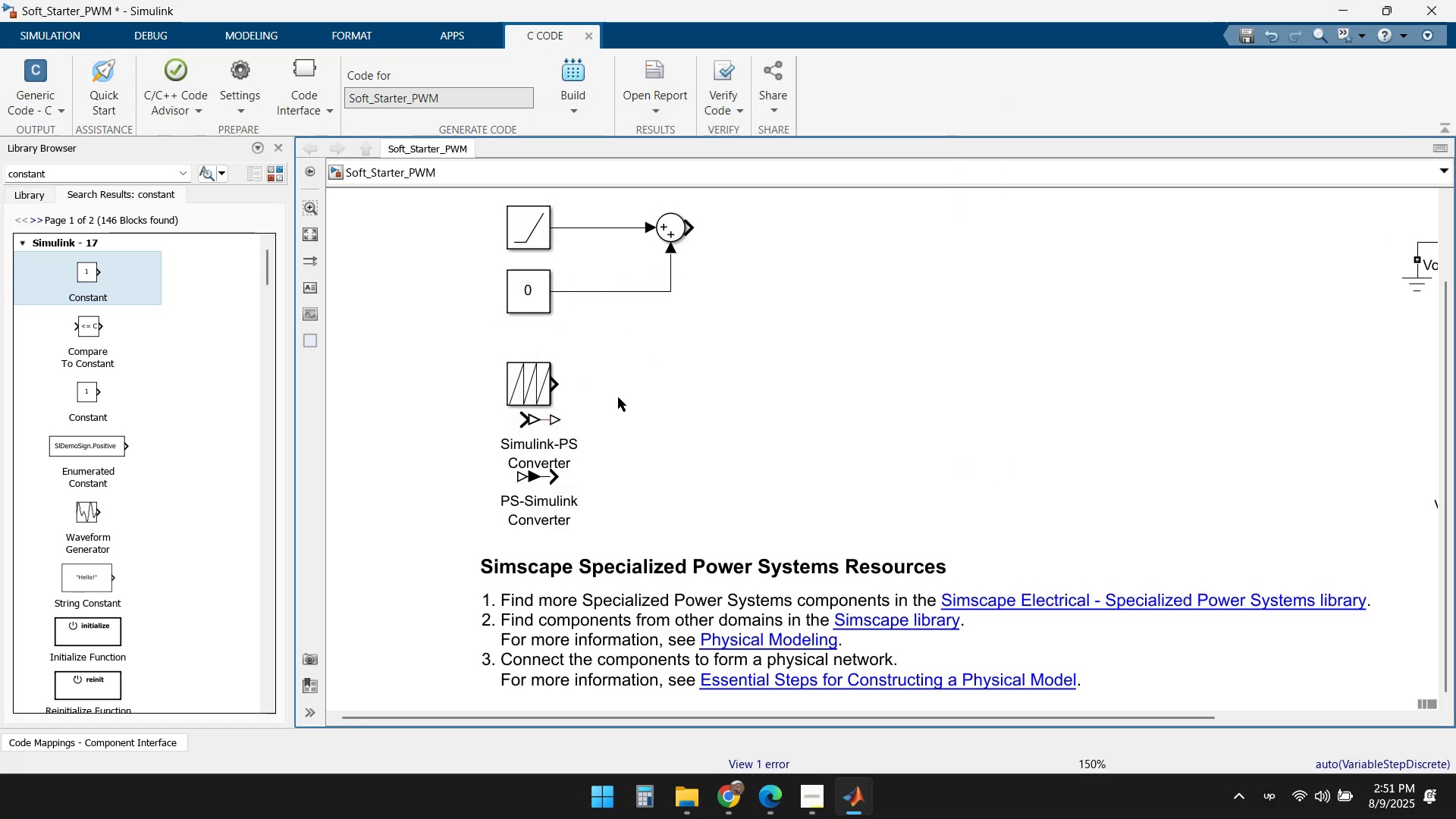 
left_click([670, 232])
 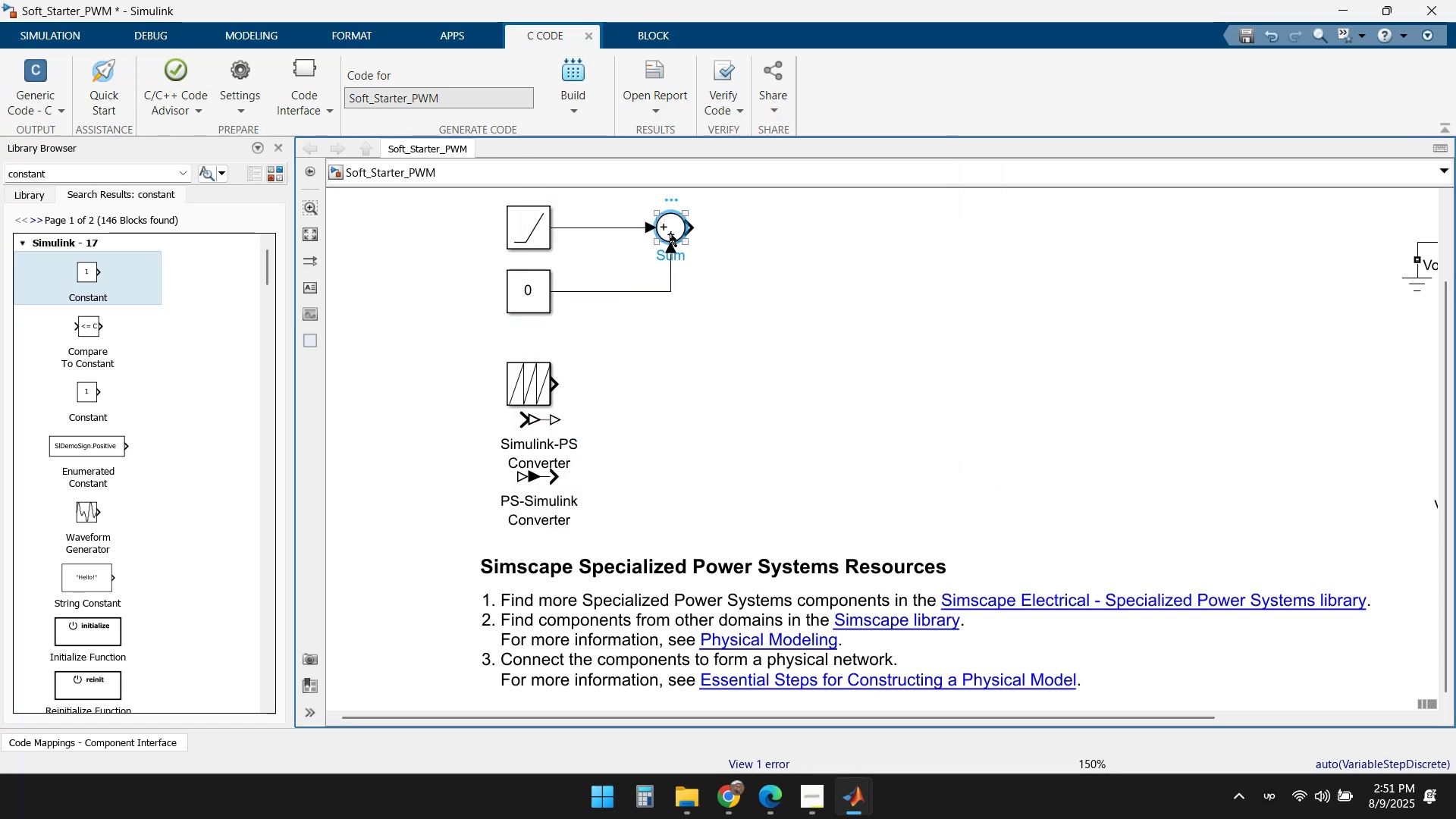 
key(Control+C)
 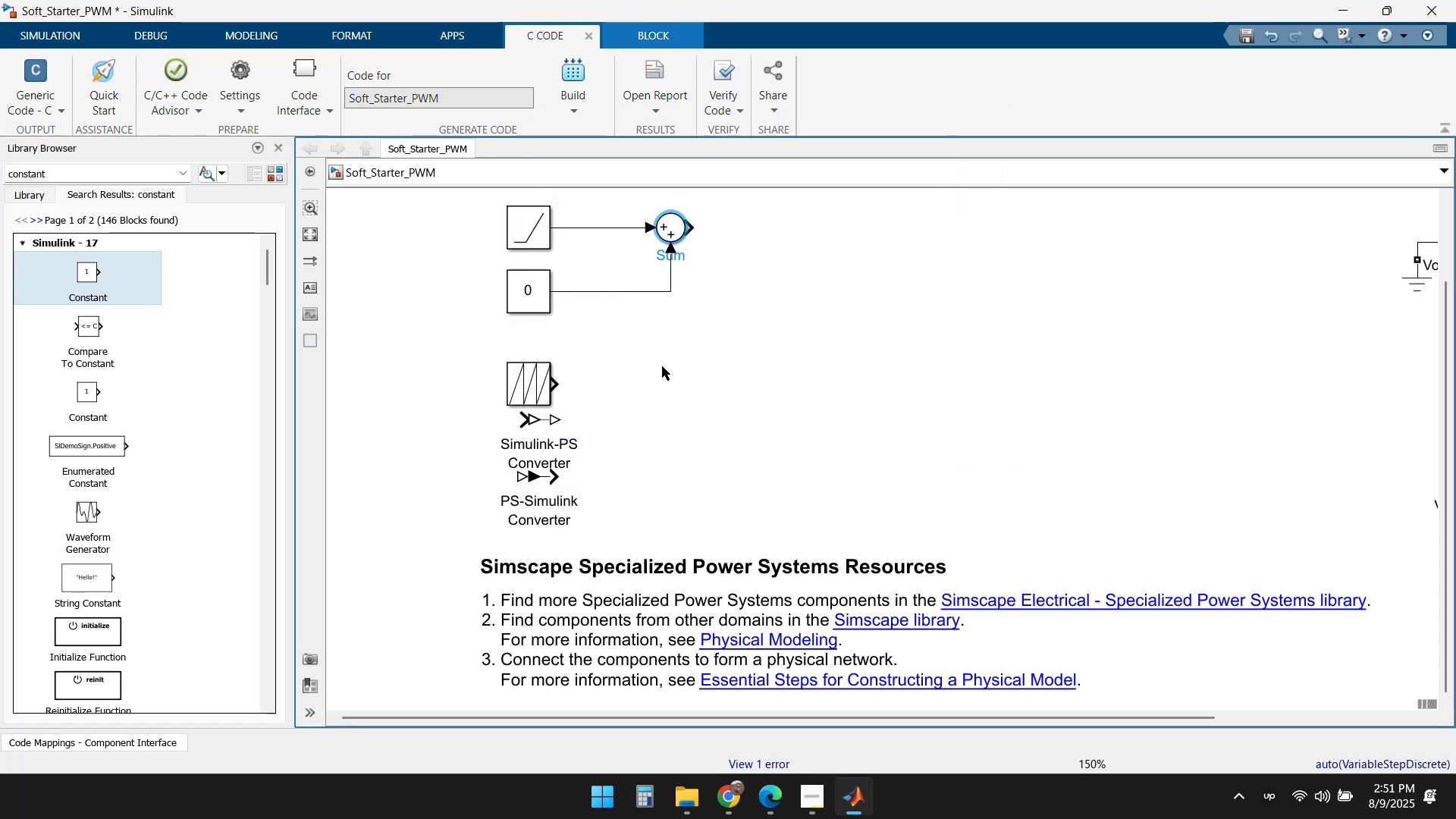 
left_click([663, 349])
 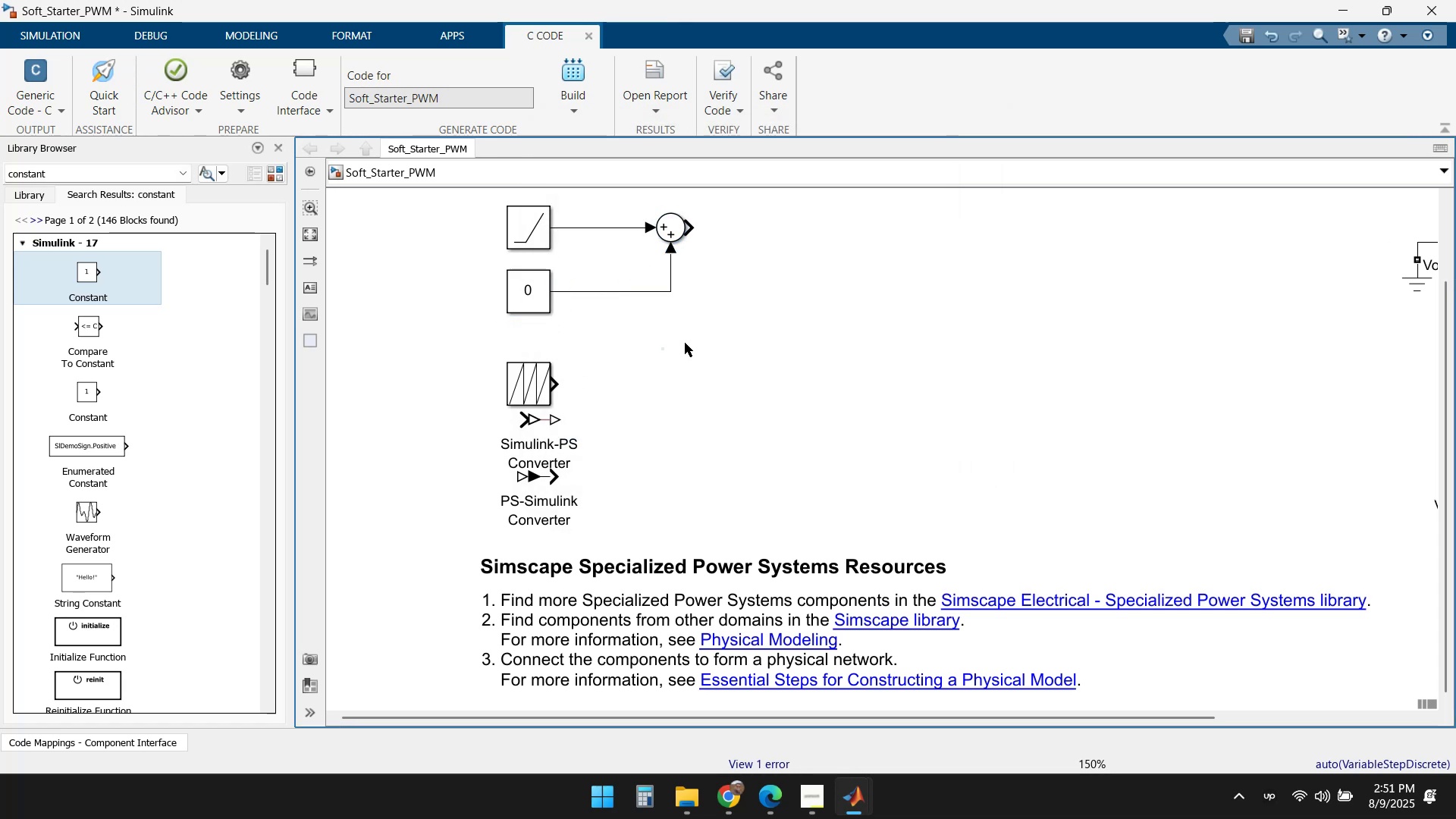 
key(Control+ControlLeft)
 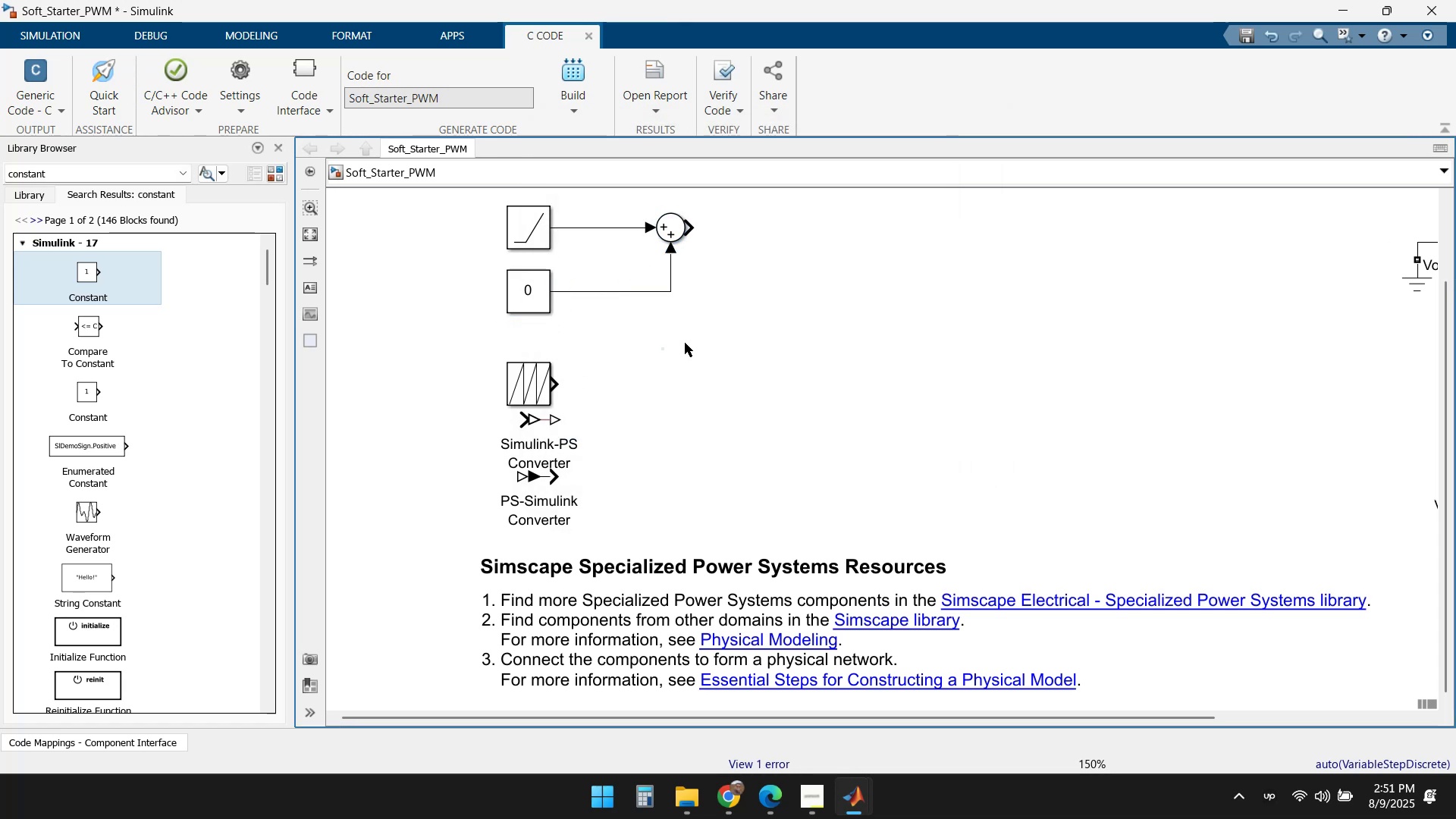 
key(Control+V)
 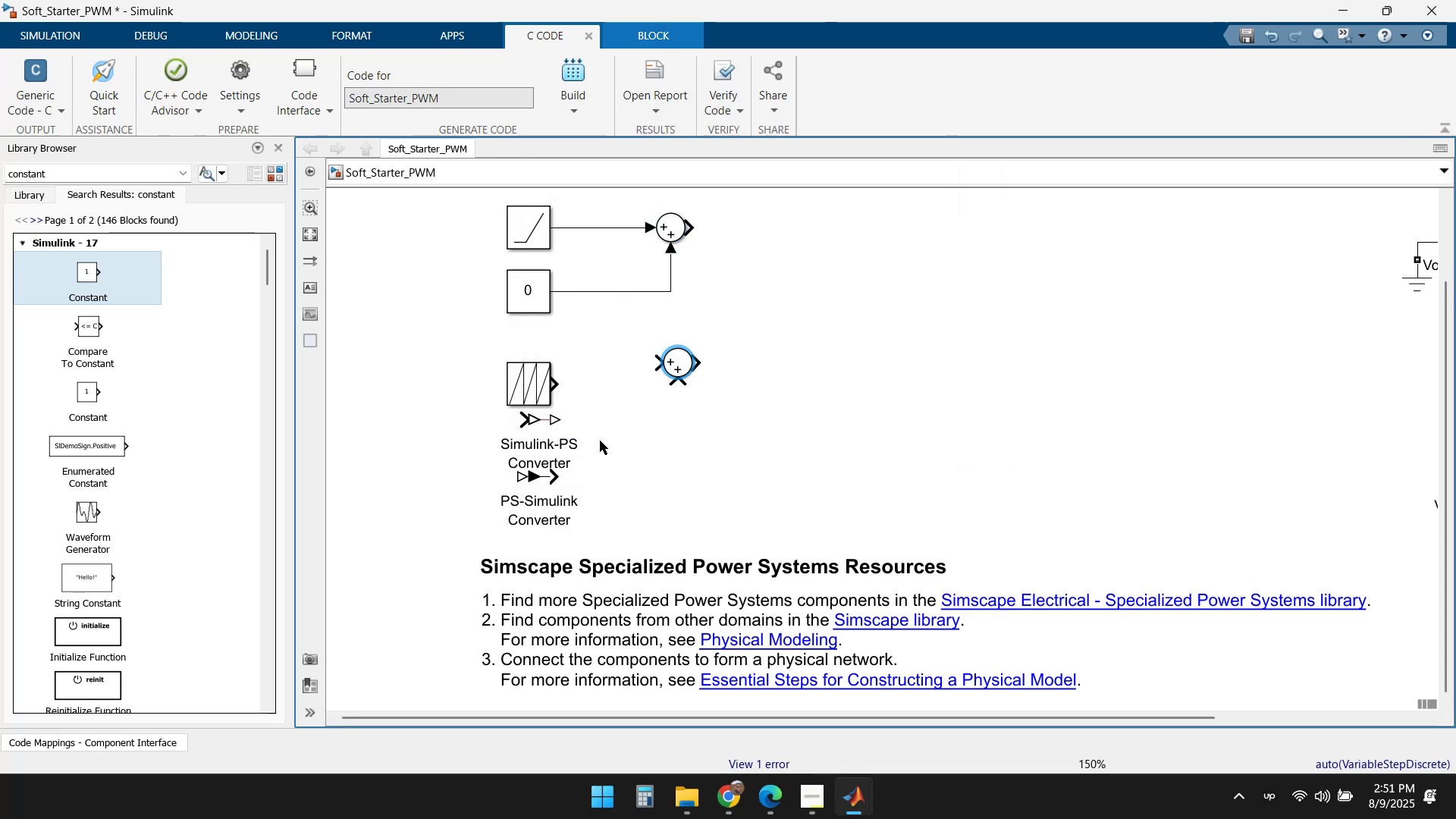 
left_click_drag(start_coordinate=[680, 367], to_coordinate=[682, 338])
 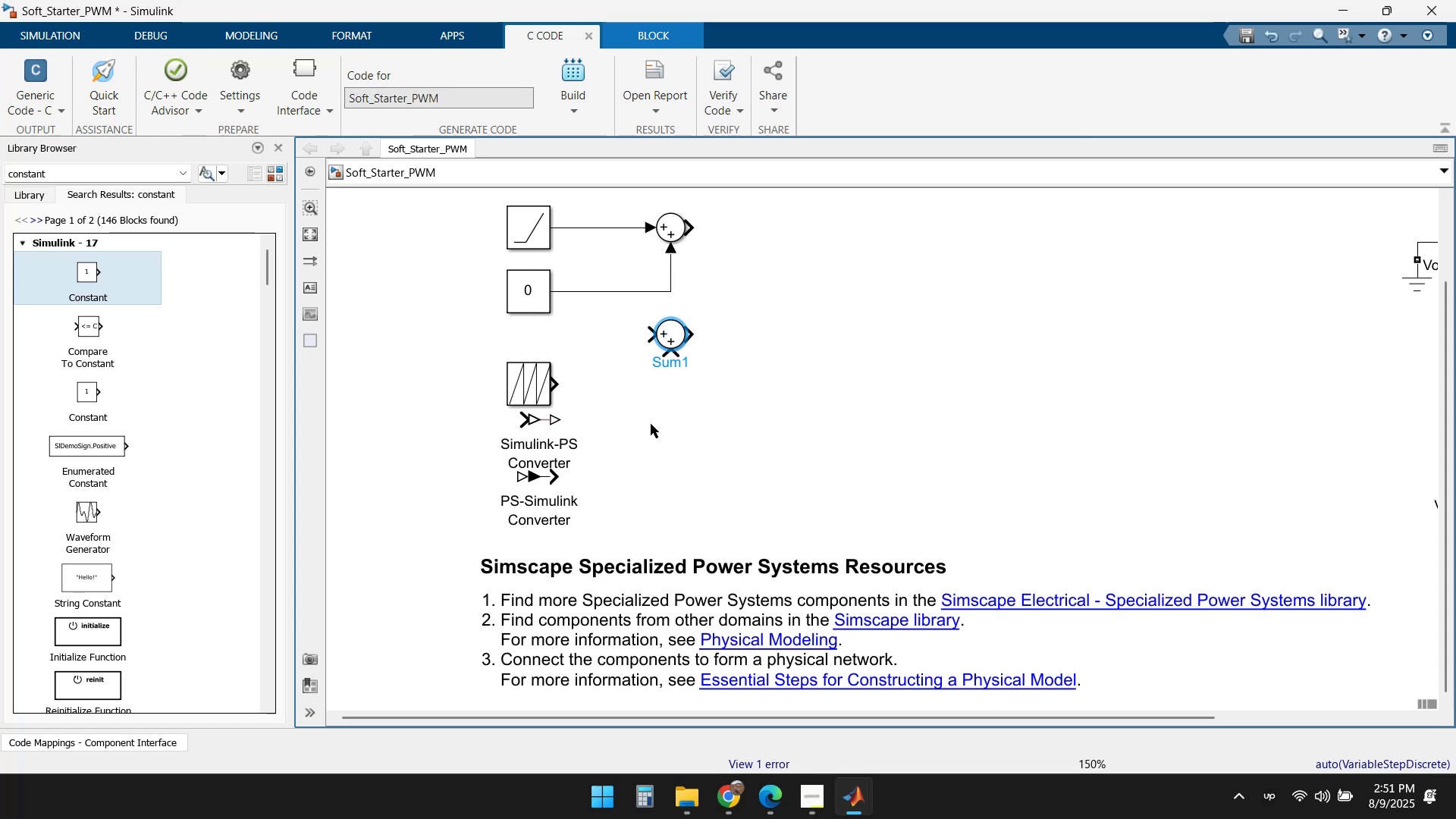 
left_click([657, 419])
 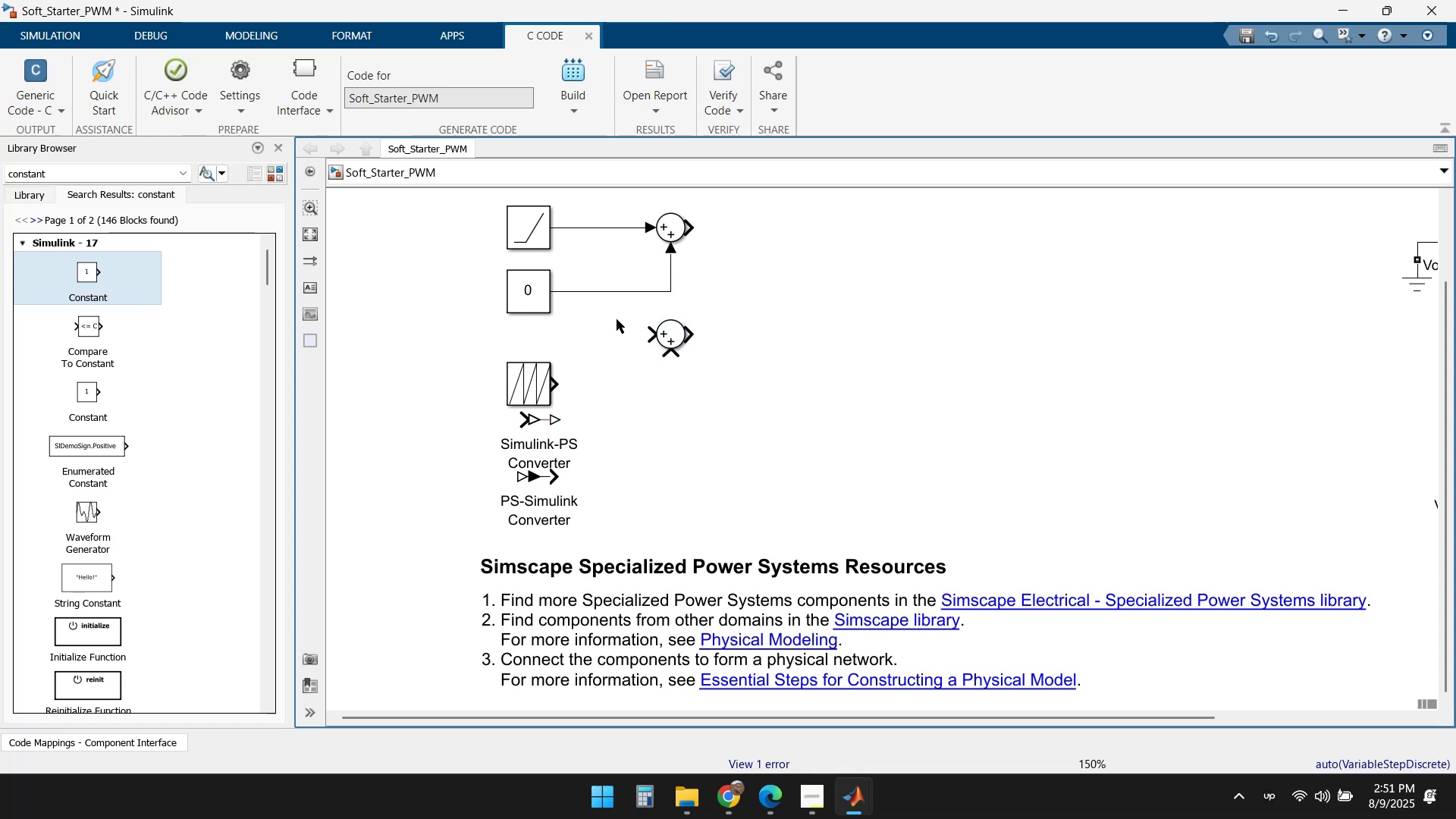 
left_click_drag(start_coordinate=[655, 336], to_coordinate=[591, 231])
 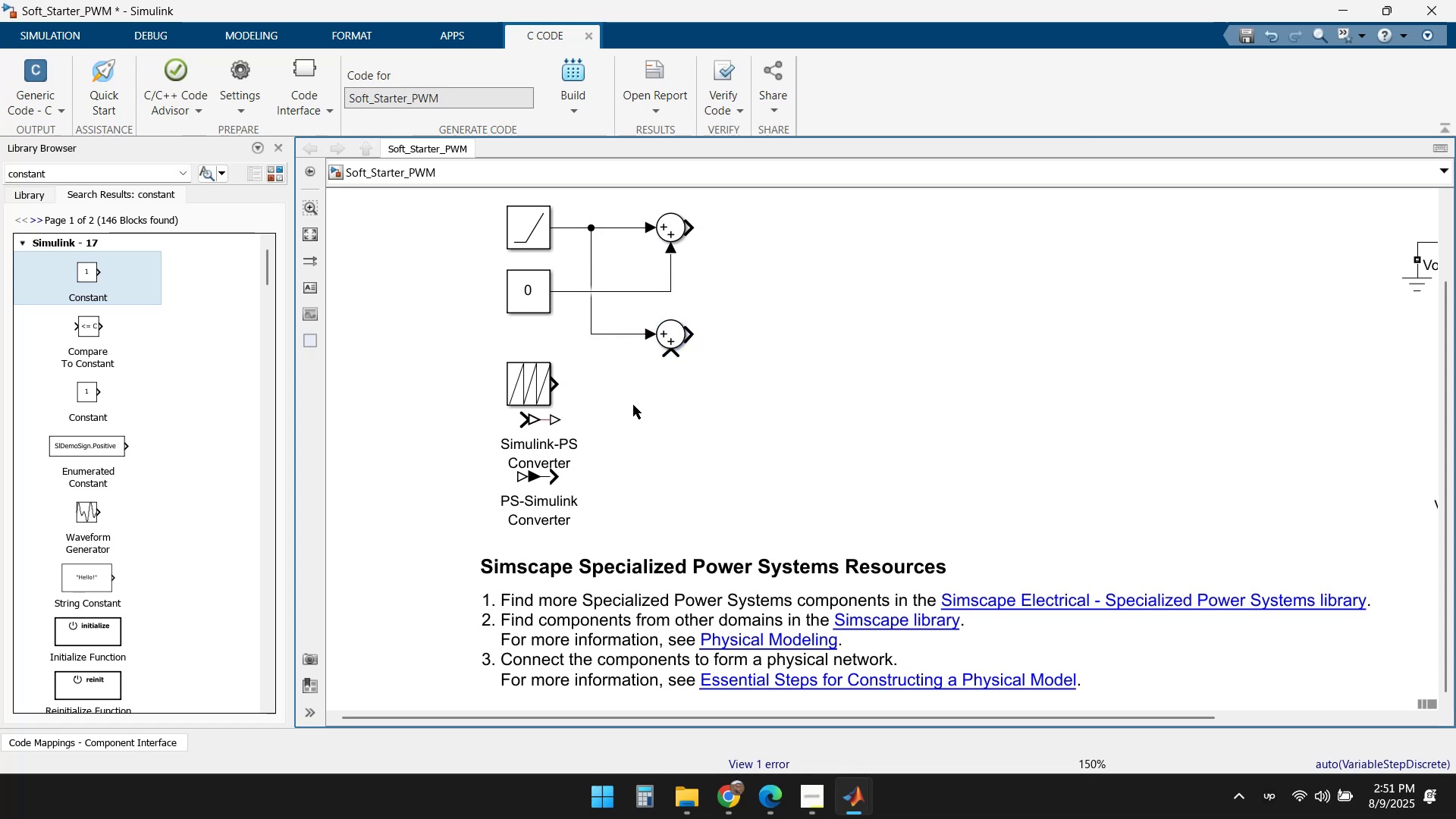 
left_click([539, 293])
 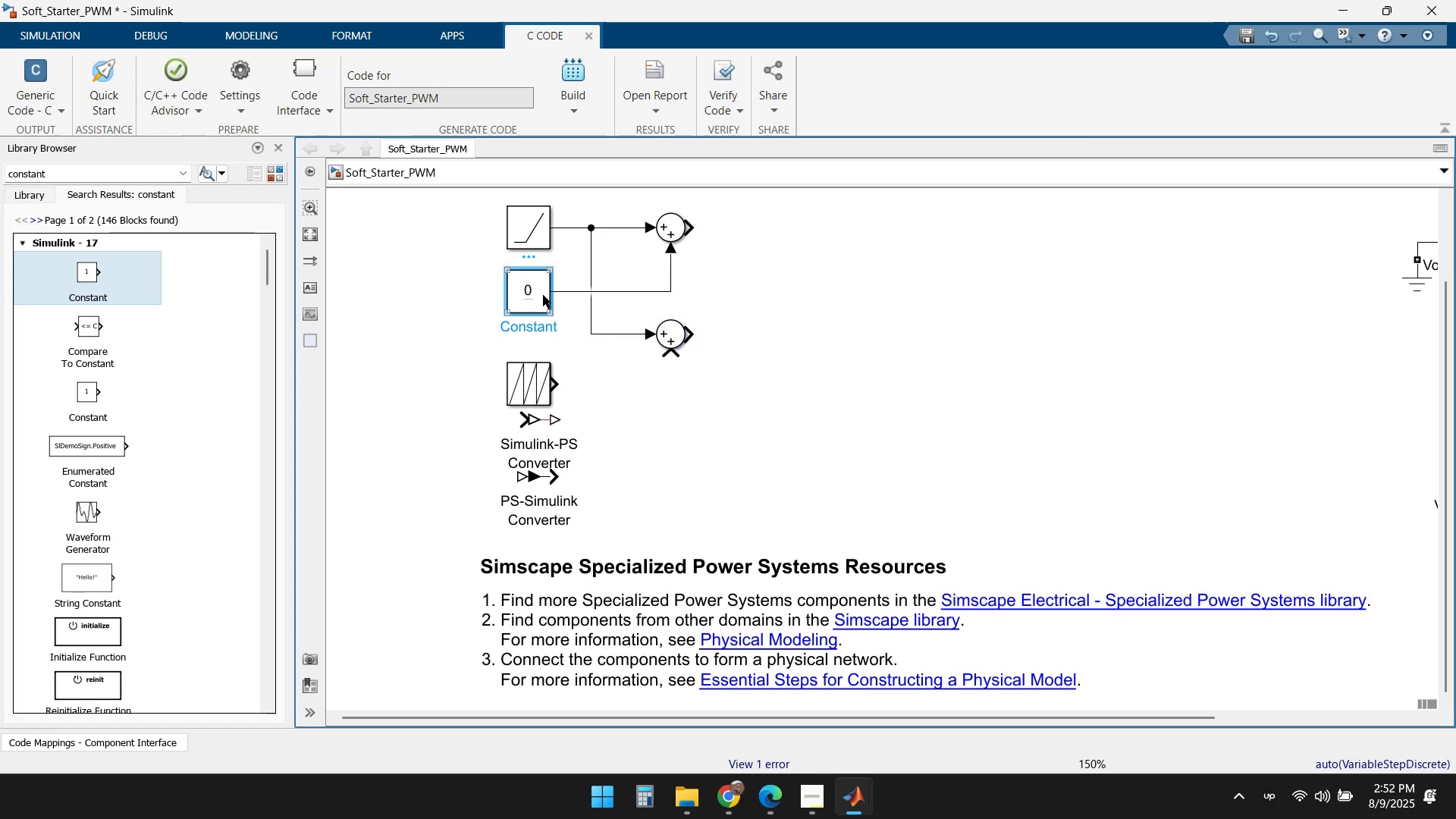 
key(Control+C)
 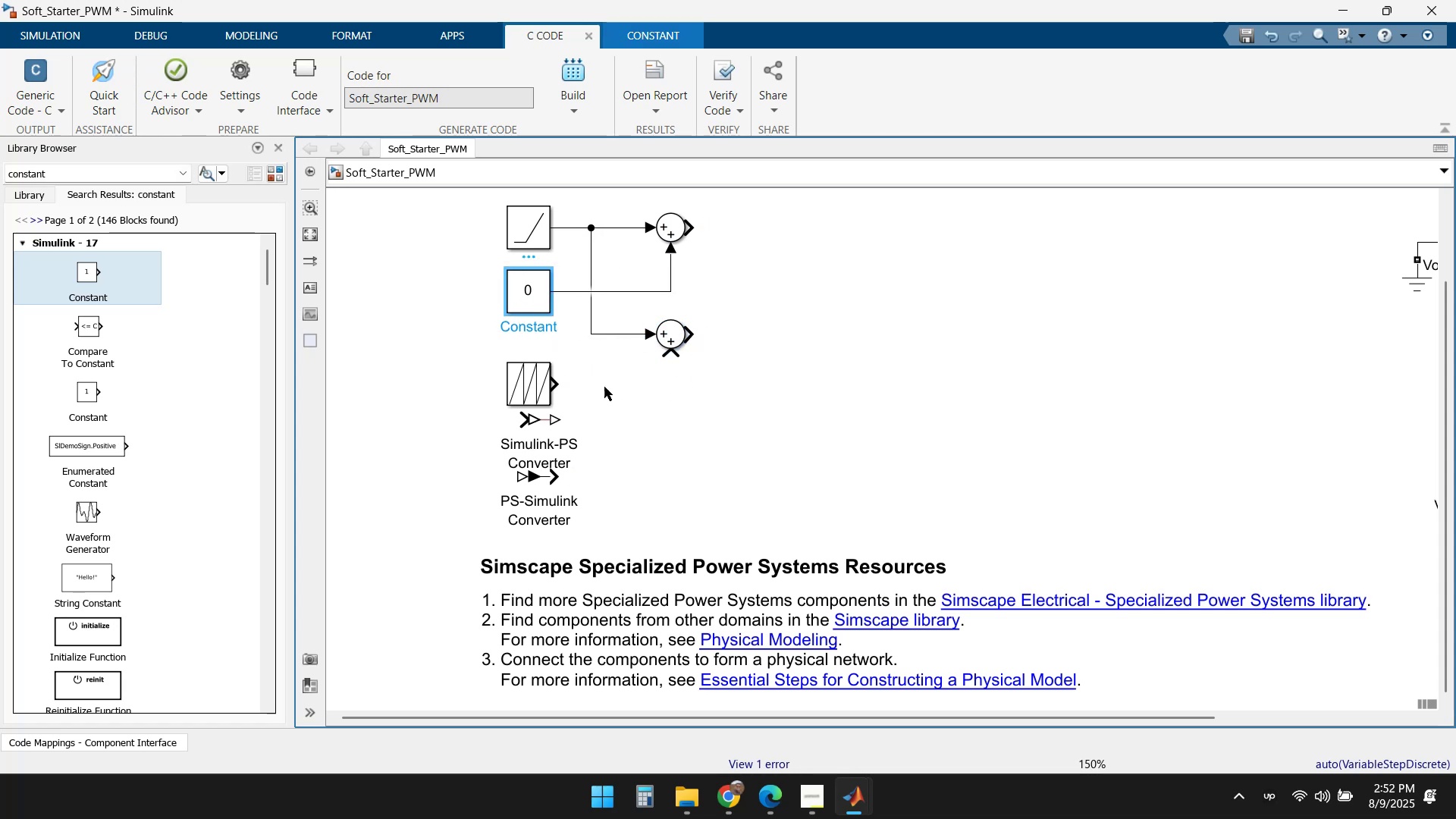 
key(Control+V)
 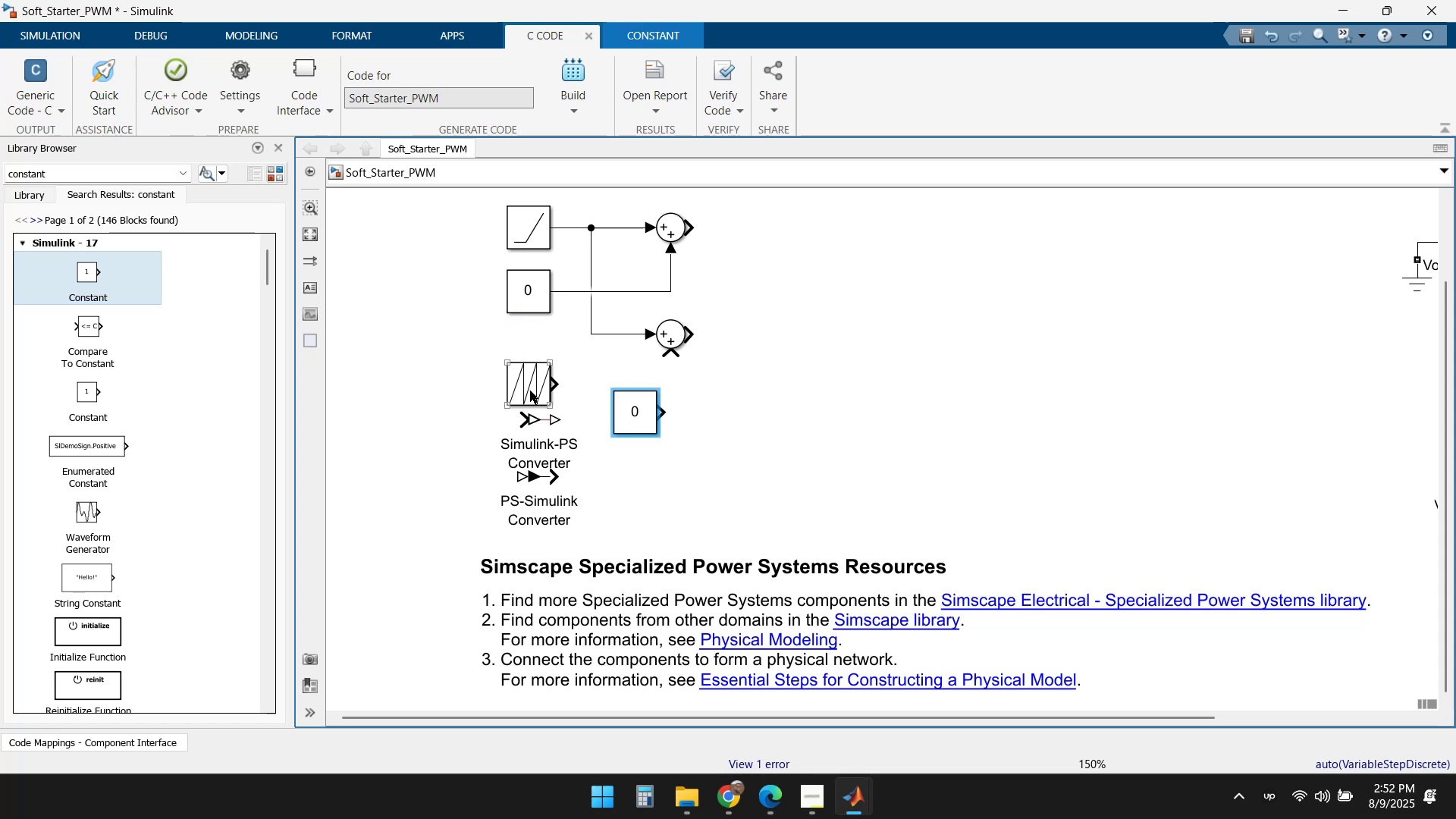 
left_click_drag(start_coordinate=[526, 391], to_coordinate=[926, 445])
 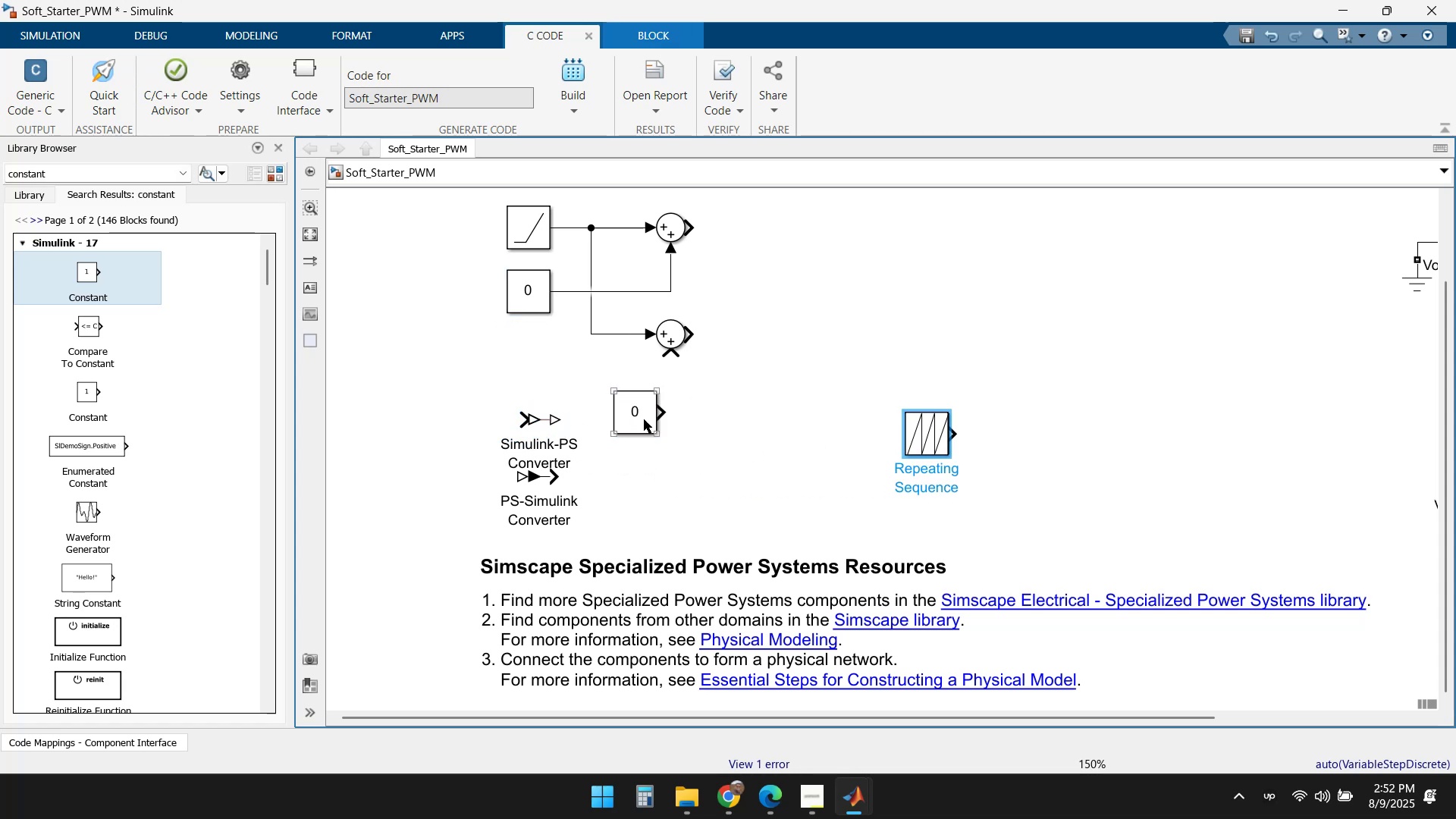 
left_click_drag(start_coordinate=[634, 413], to_coordinate=[524, 357])
 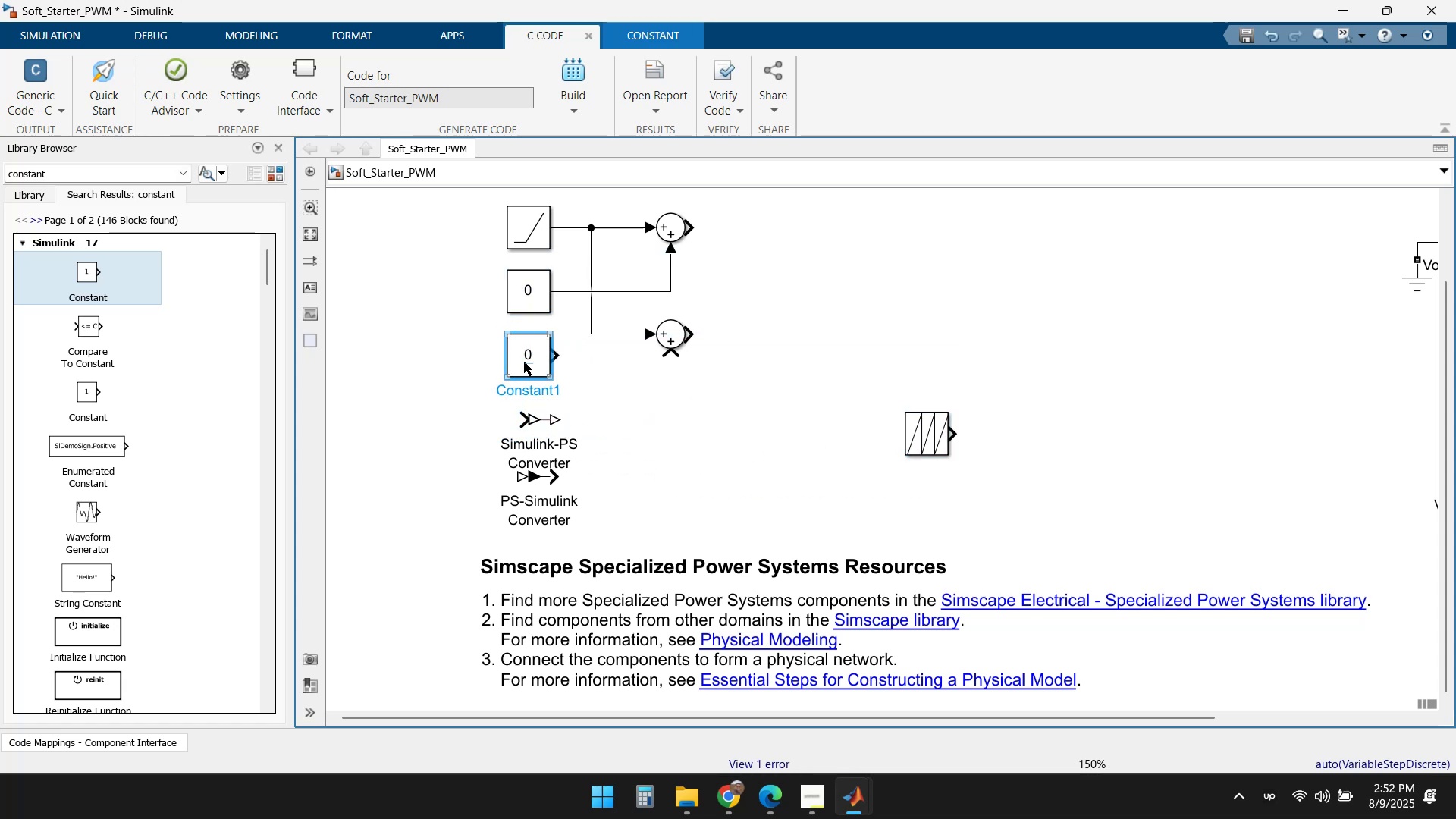 
left_click([524, 362])
 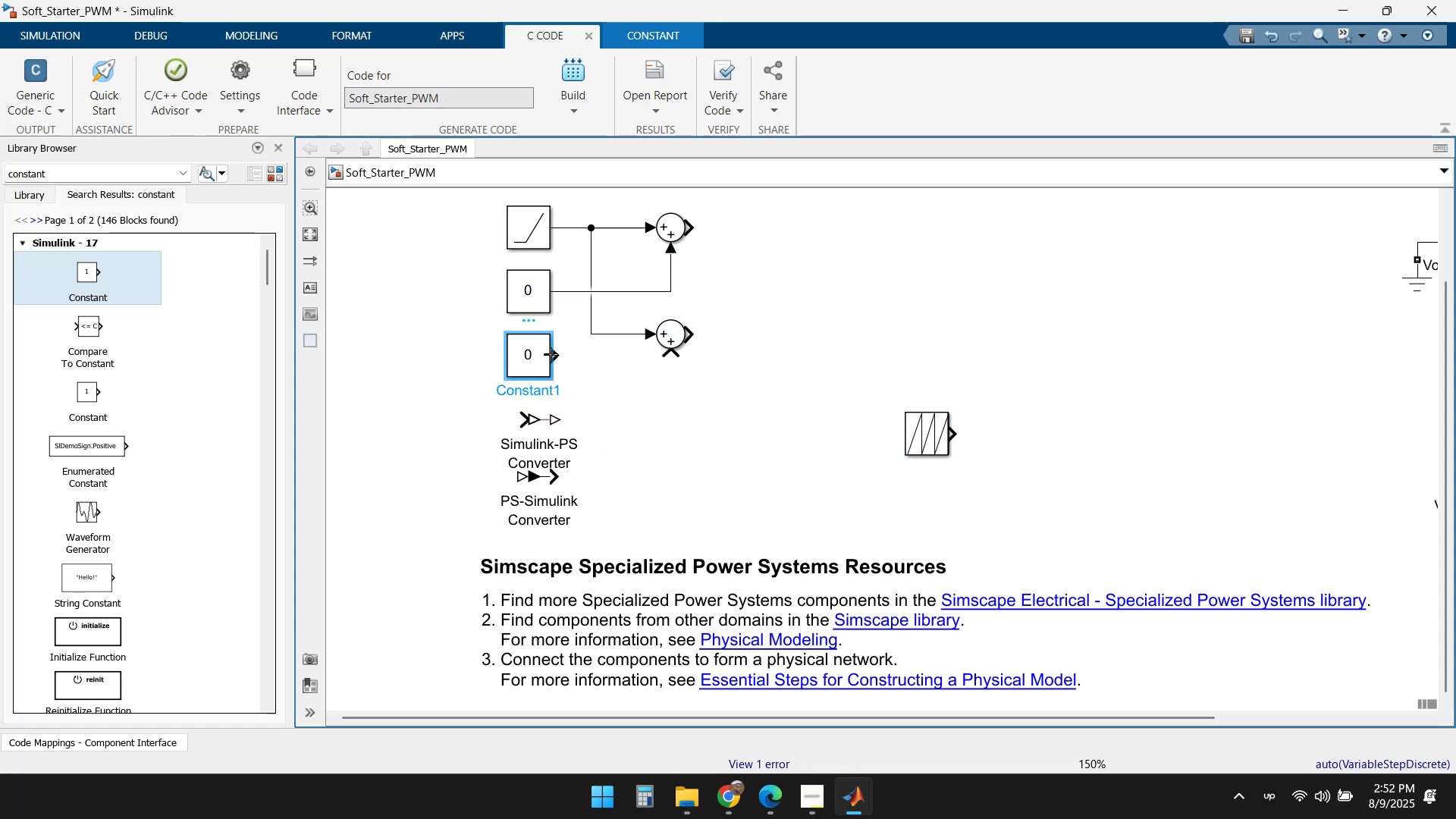 
left_click([523, 354])
 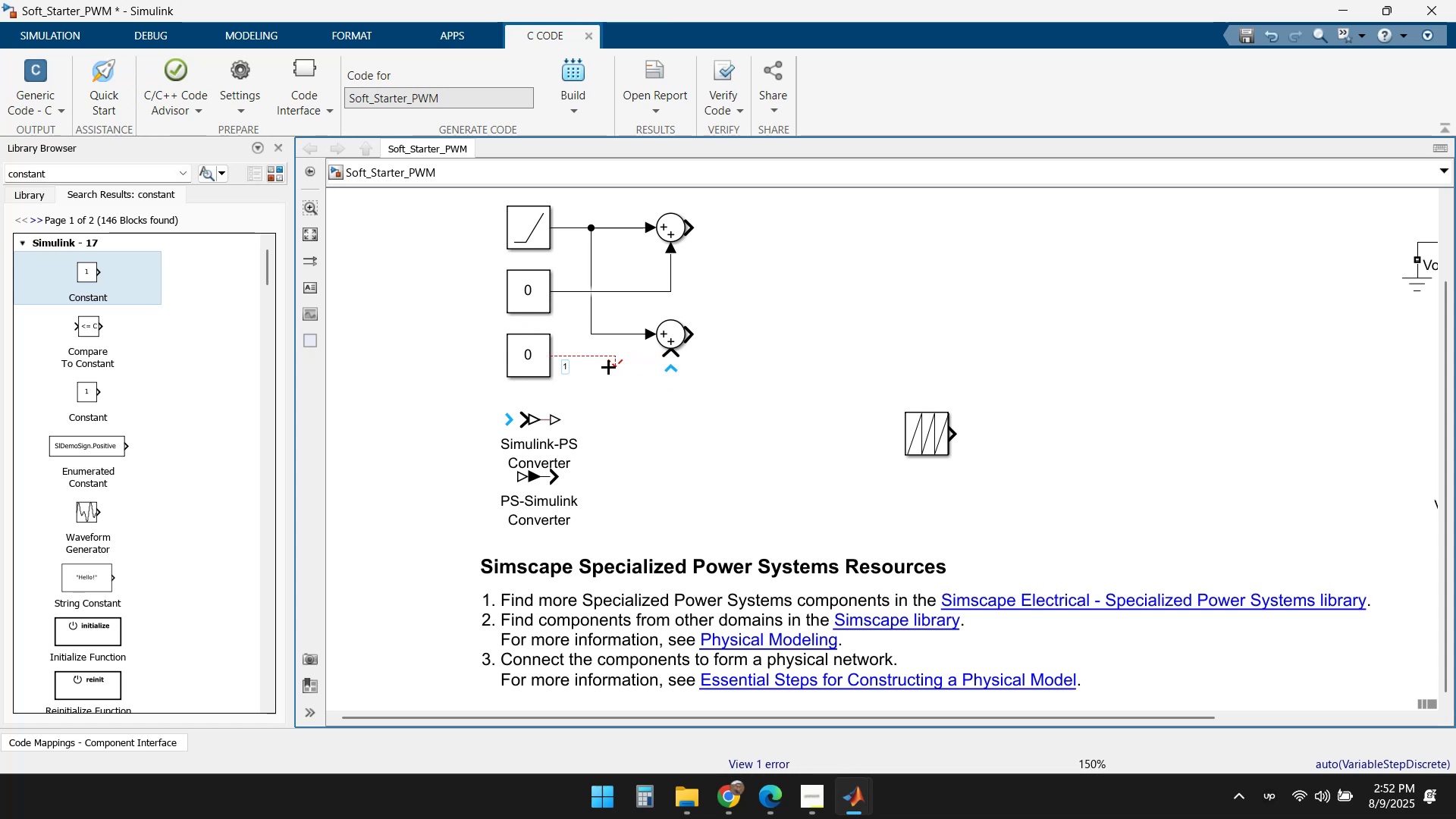 
wait(5.4)
 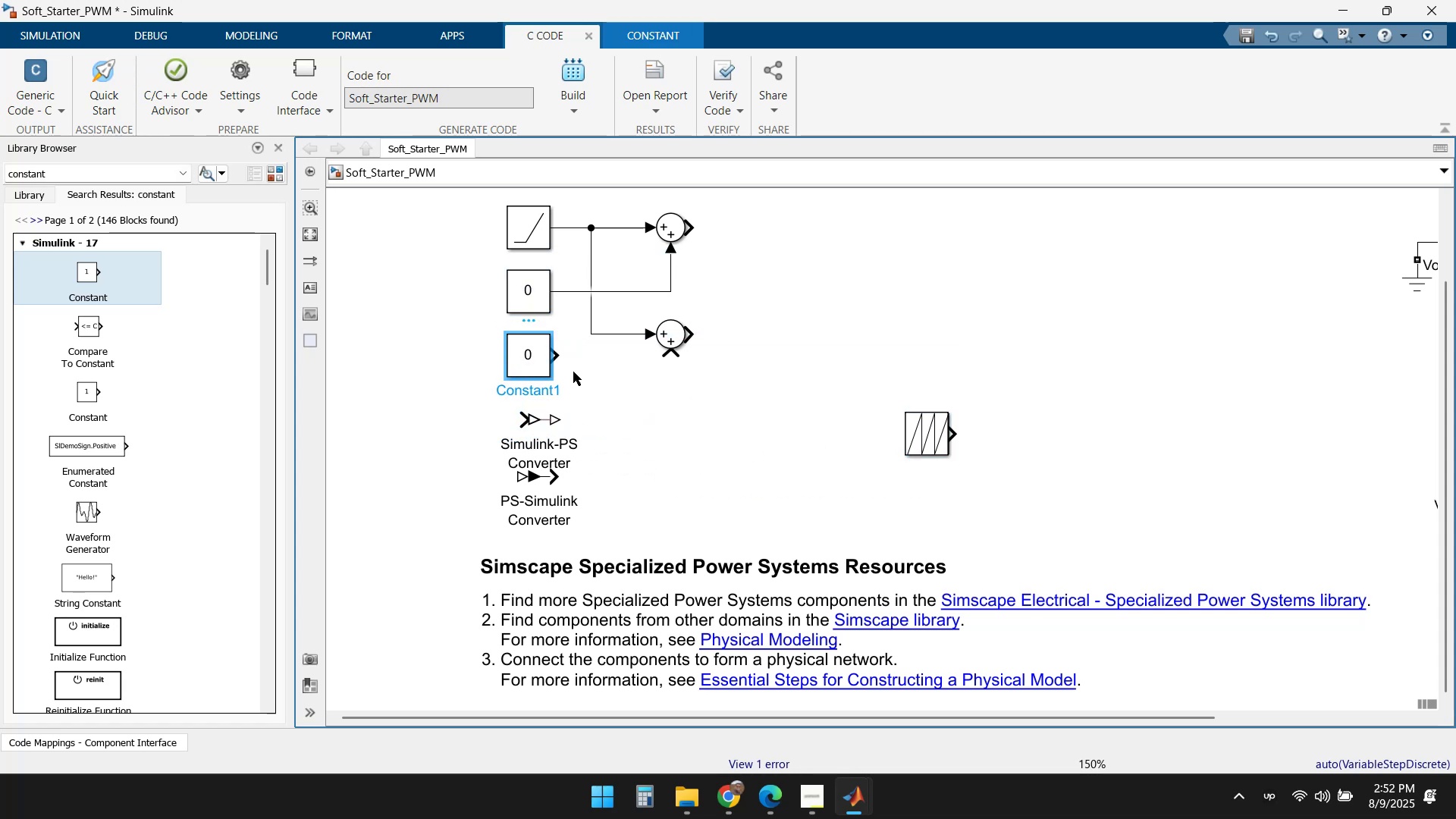 
left_click_drag(start_coordinate=[523, 356], to_coordinate=[526, 378])
 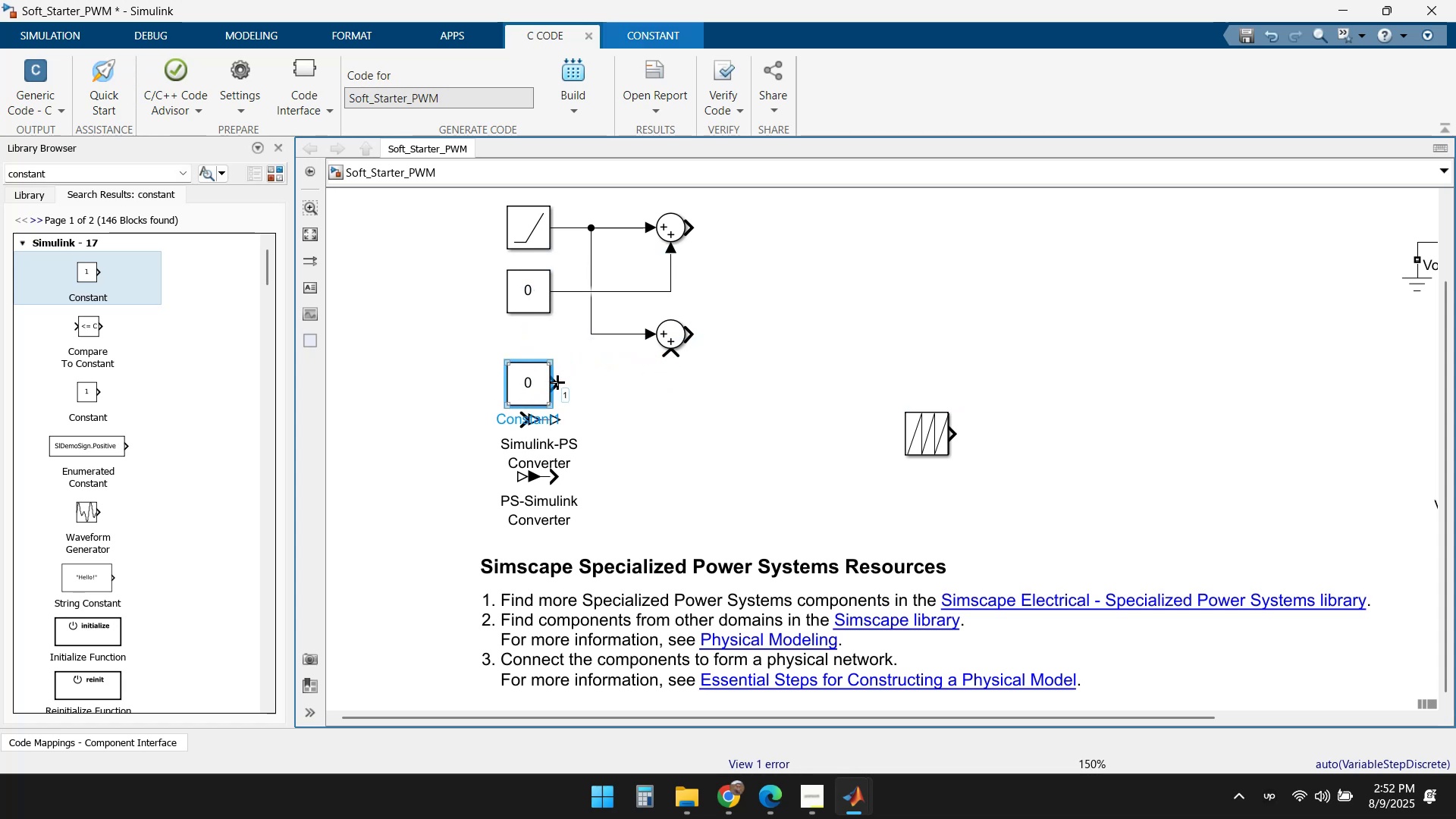 
left_click_drag(start_coordinate=[557, 382], to_coordinate=[668, 355])
 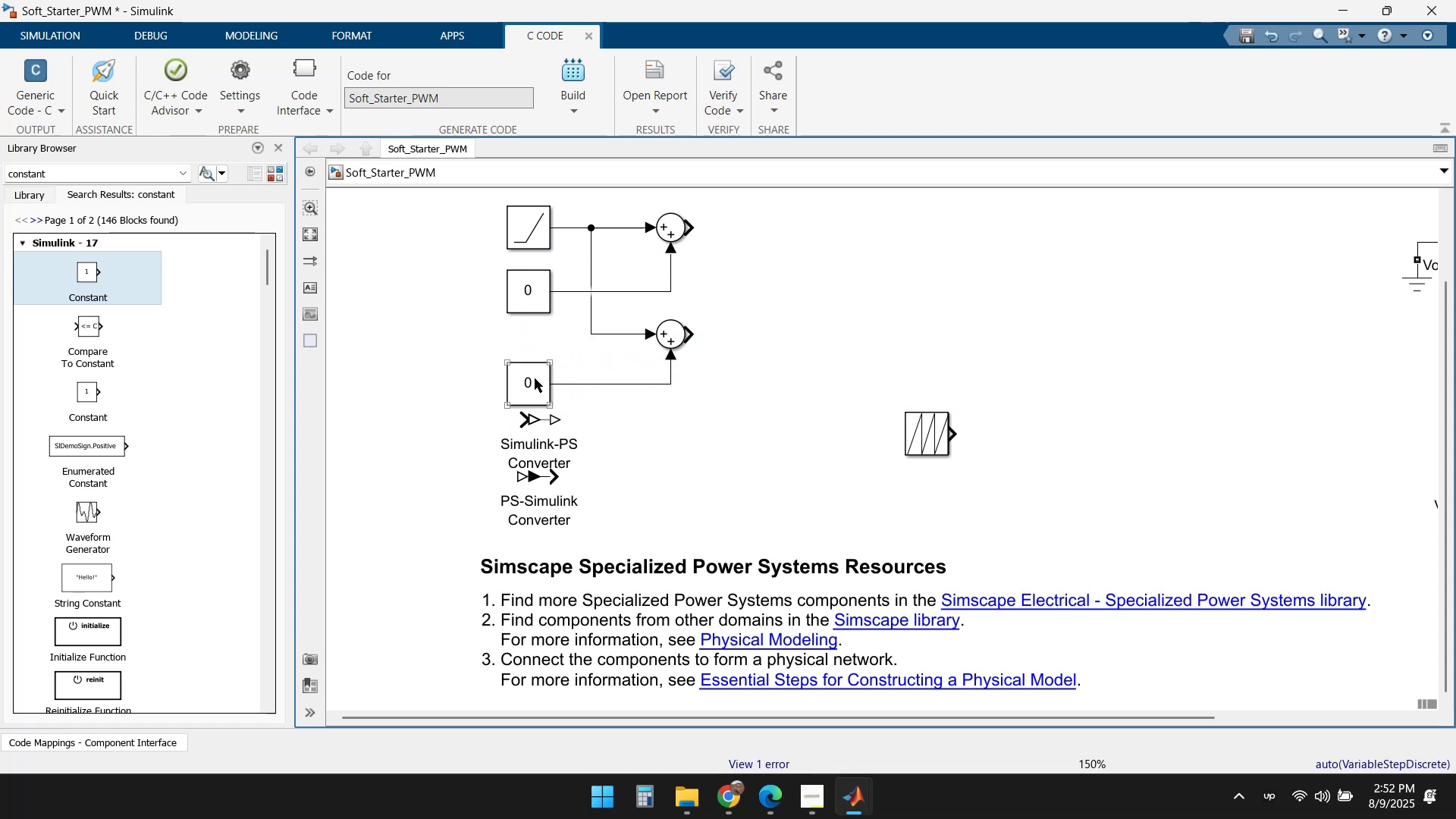 
double_click([535, 378])
 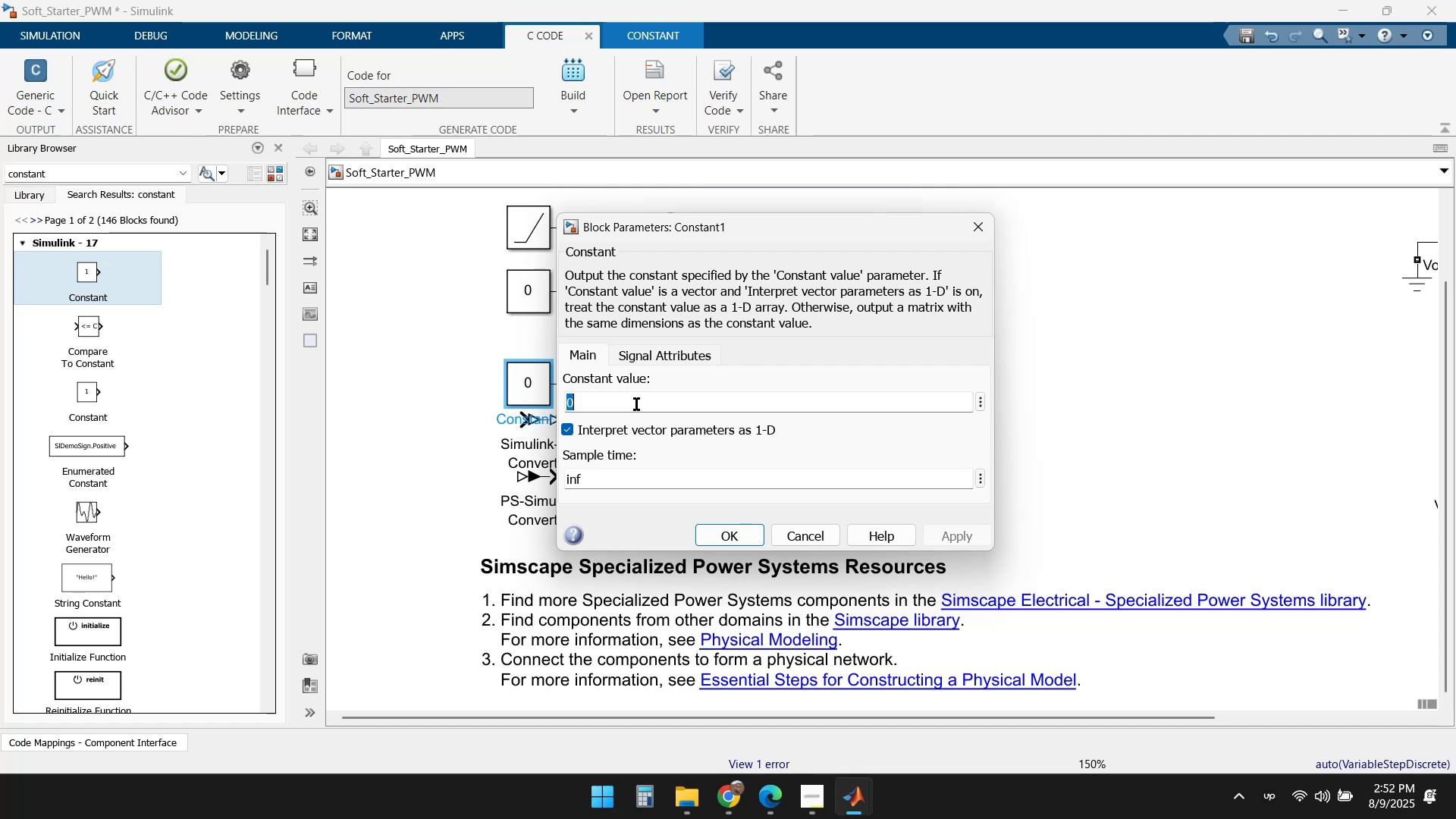 
hold_key(key=ControlLeft, duration=0.51)
 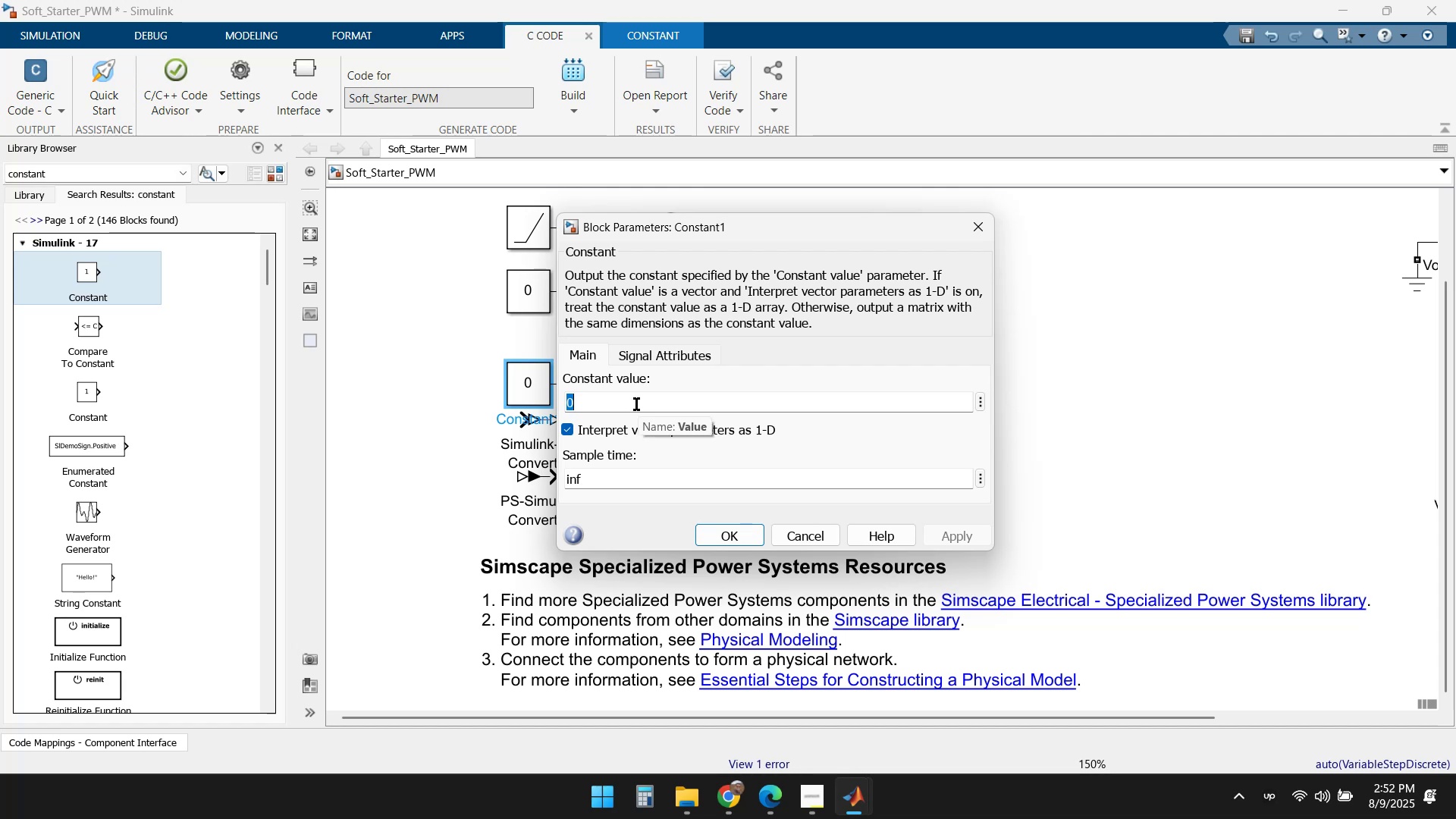 
key(Numpad1)
 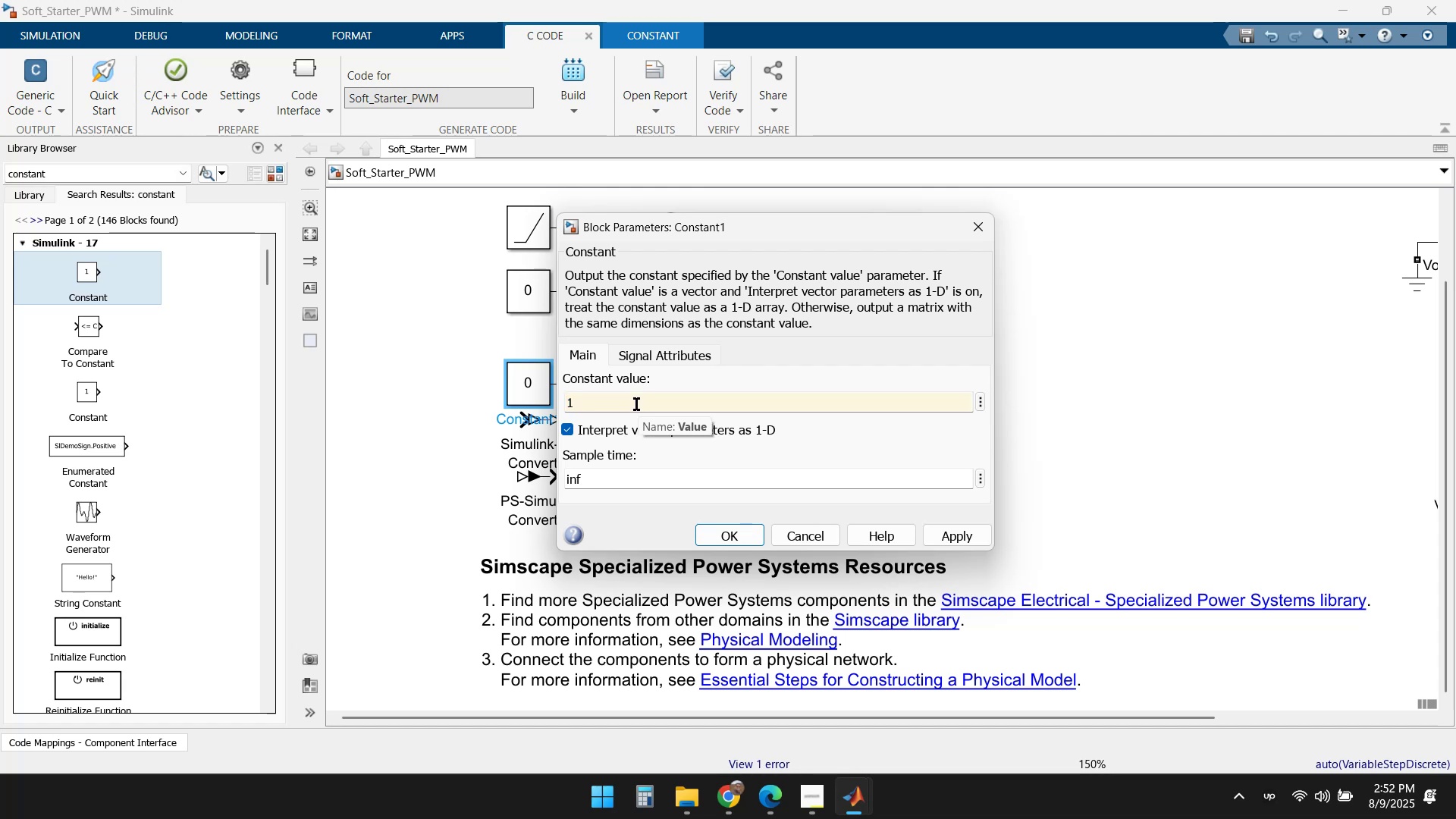 
key(NumpadAdd)
 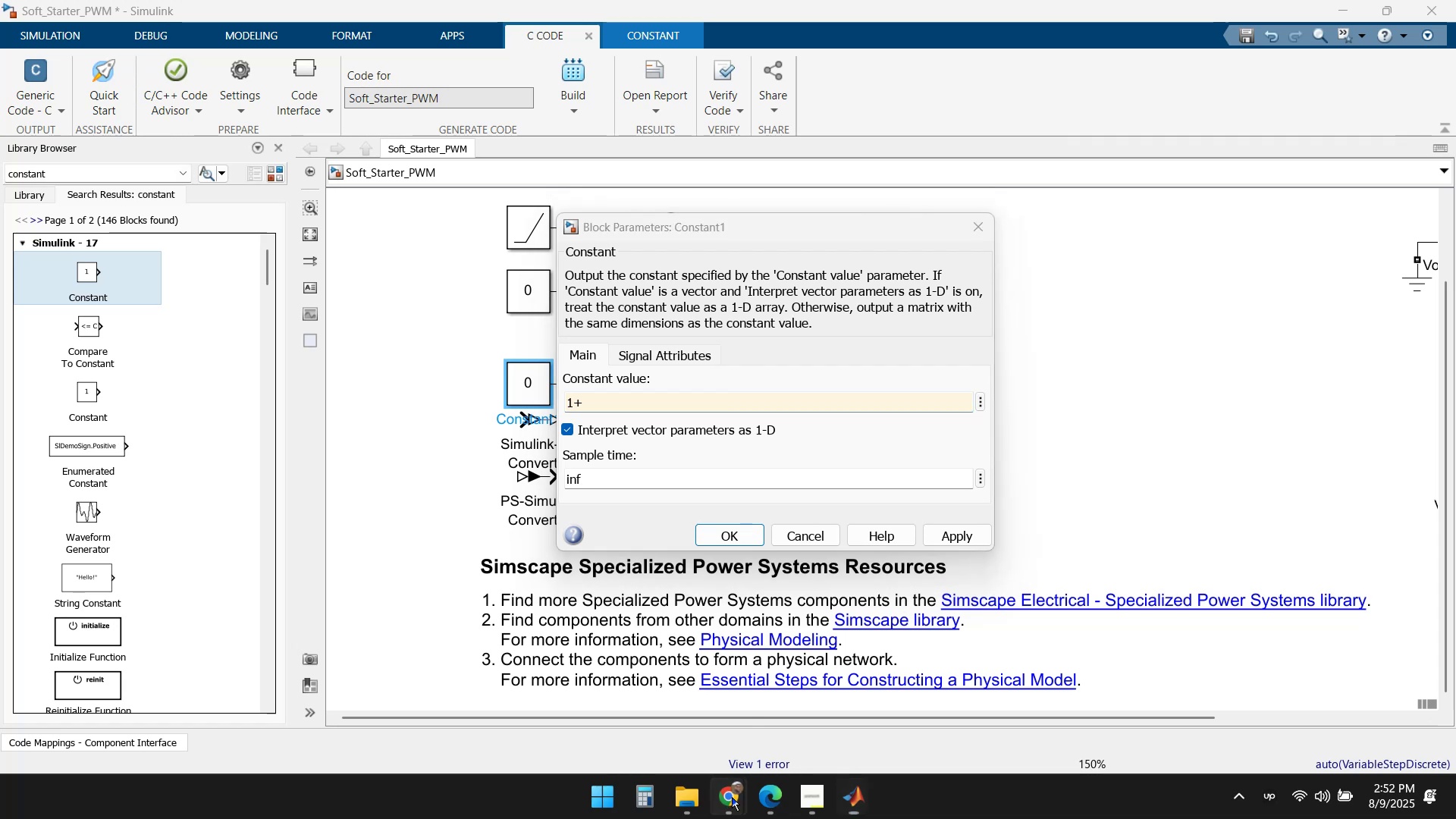 
left_click([639, 689])
 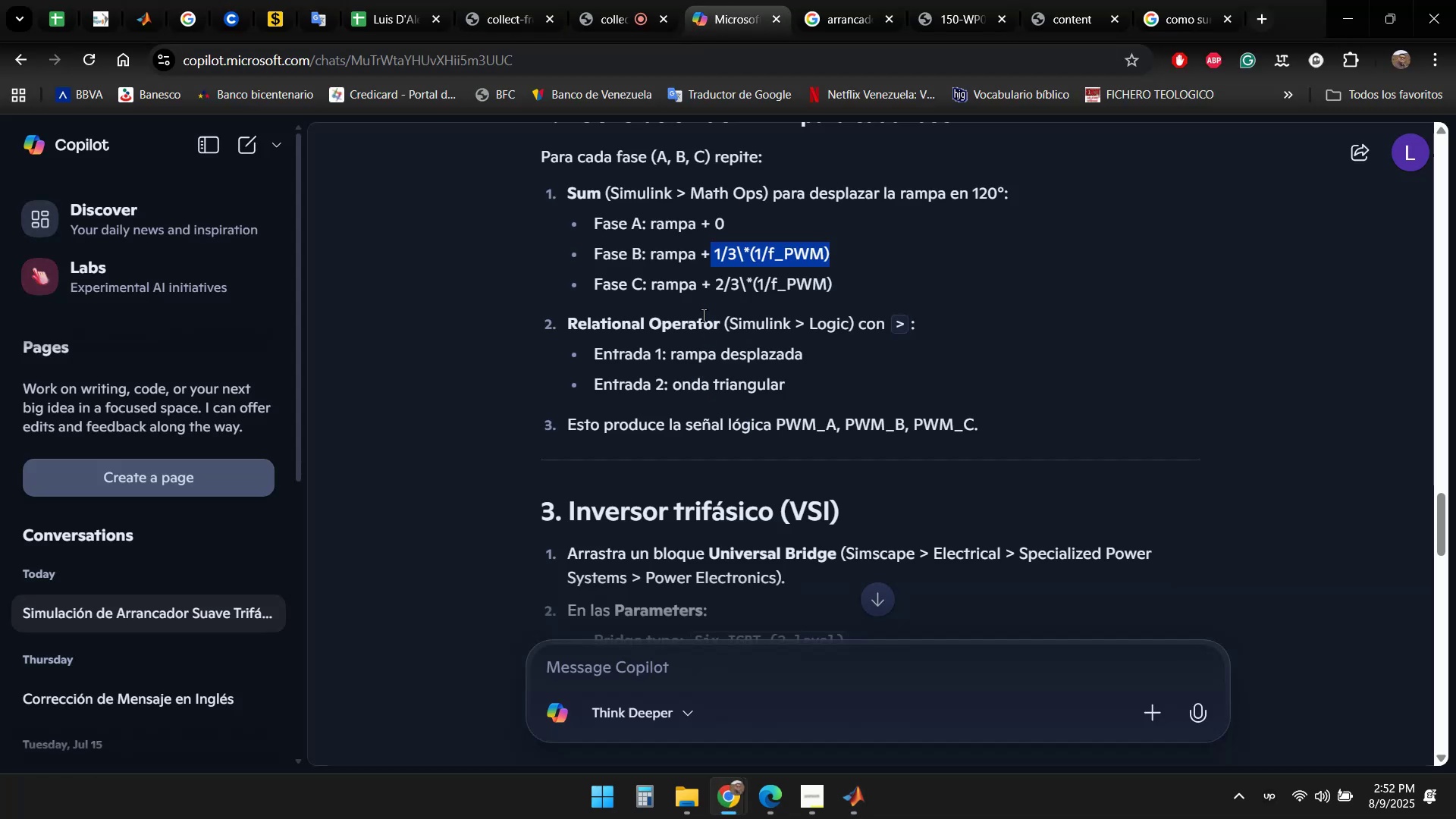 
key(Control+C)
 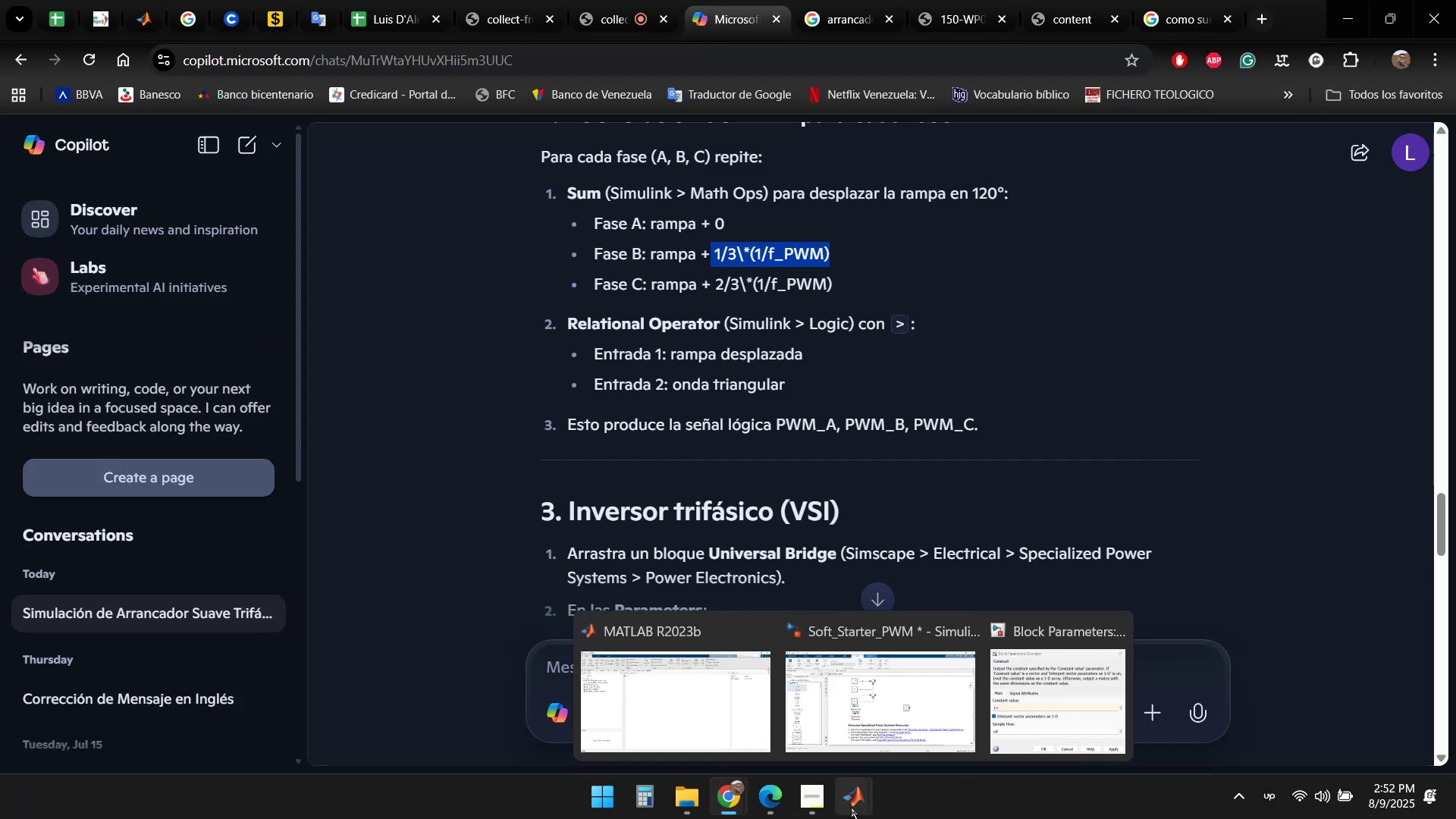 
left_click([1011, 708])
 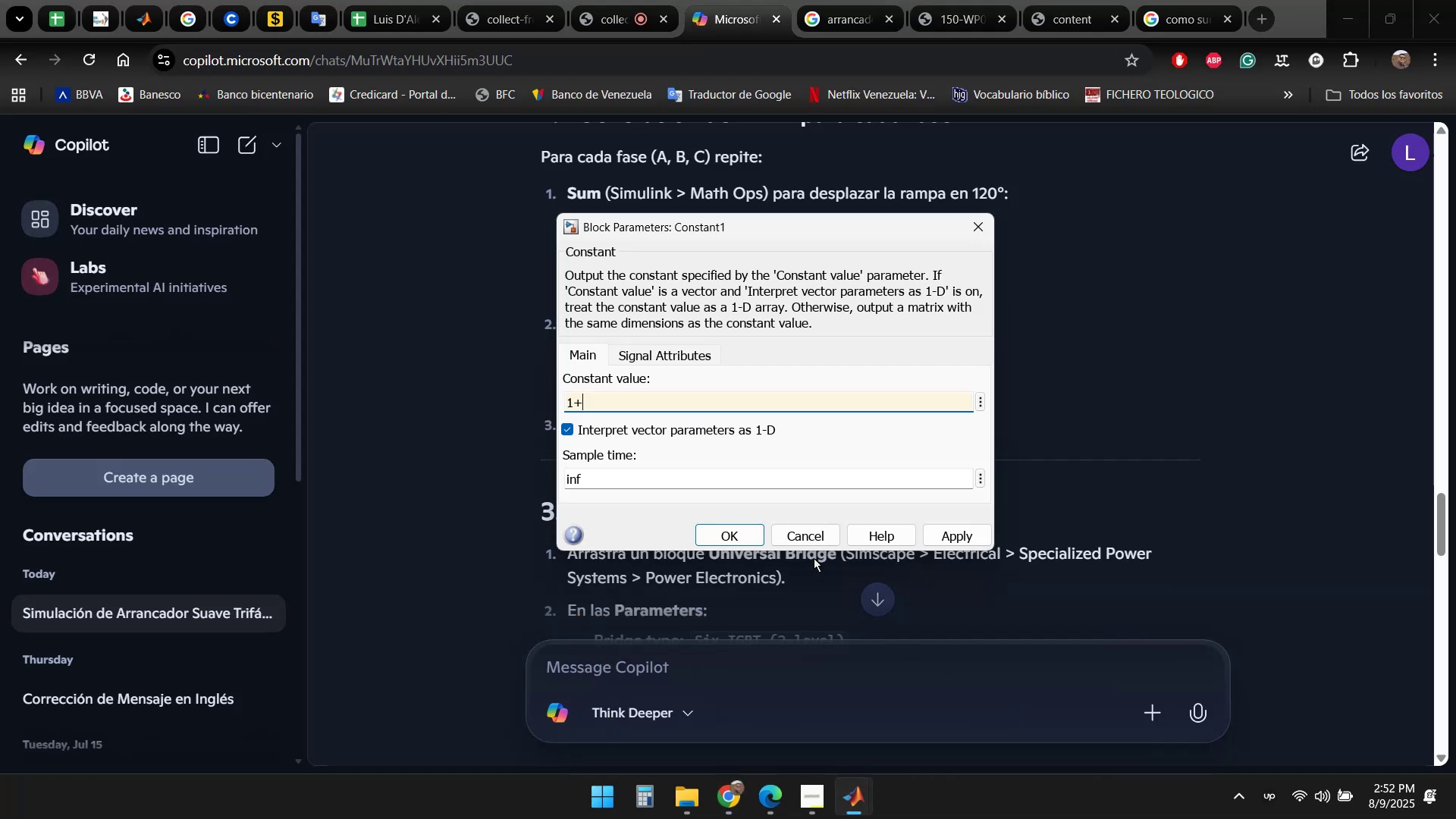 
key(Control+ControlLeft)
 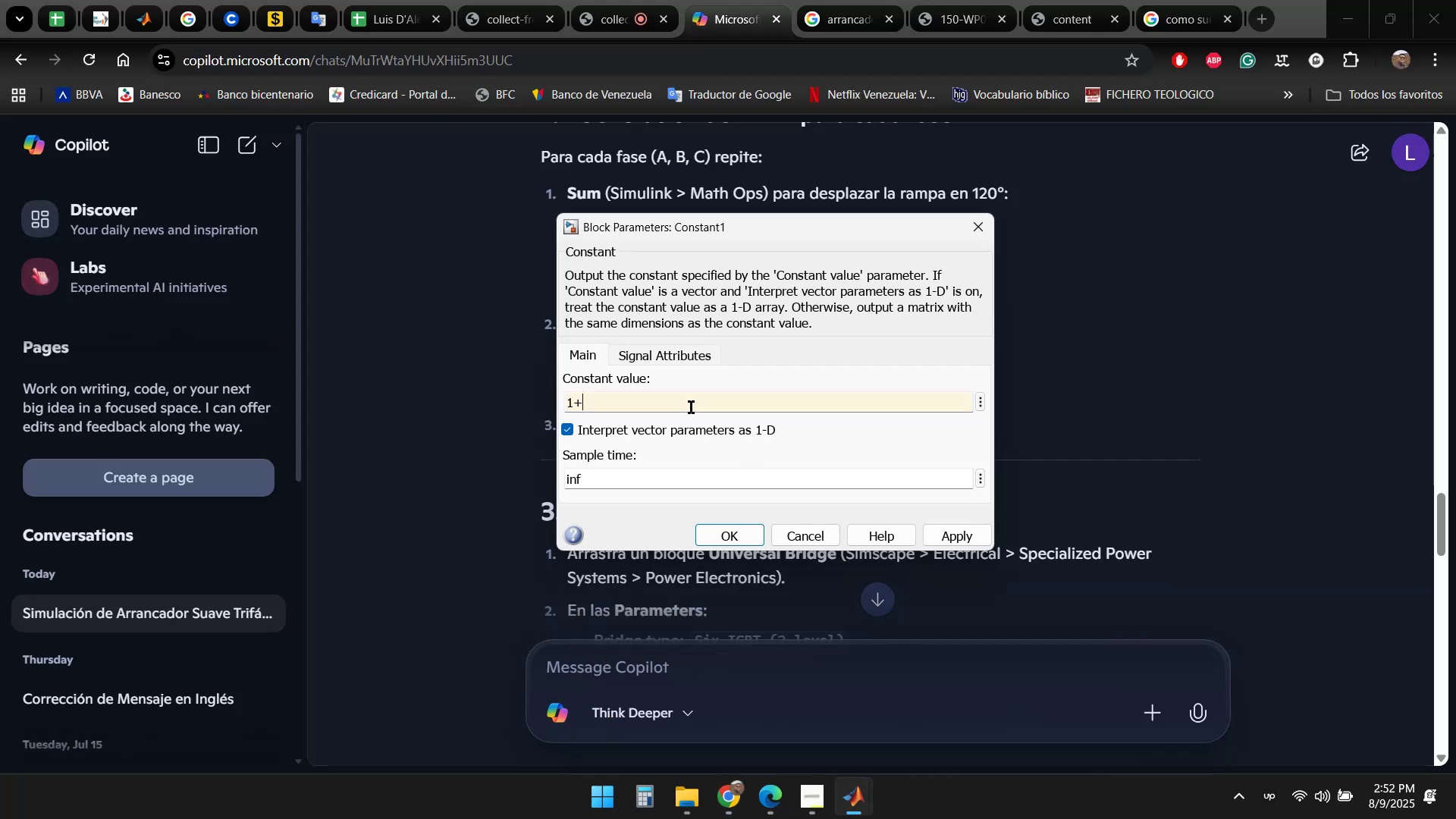 
key(Control+V)
 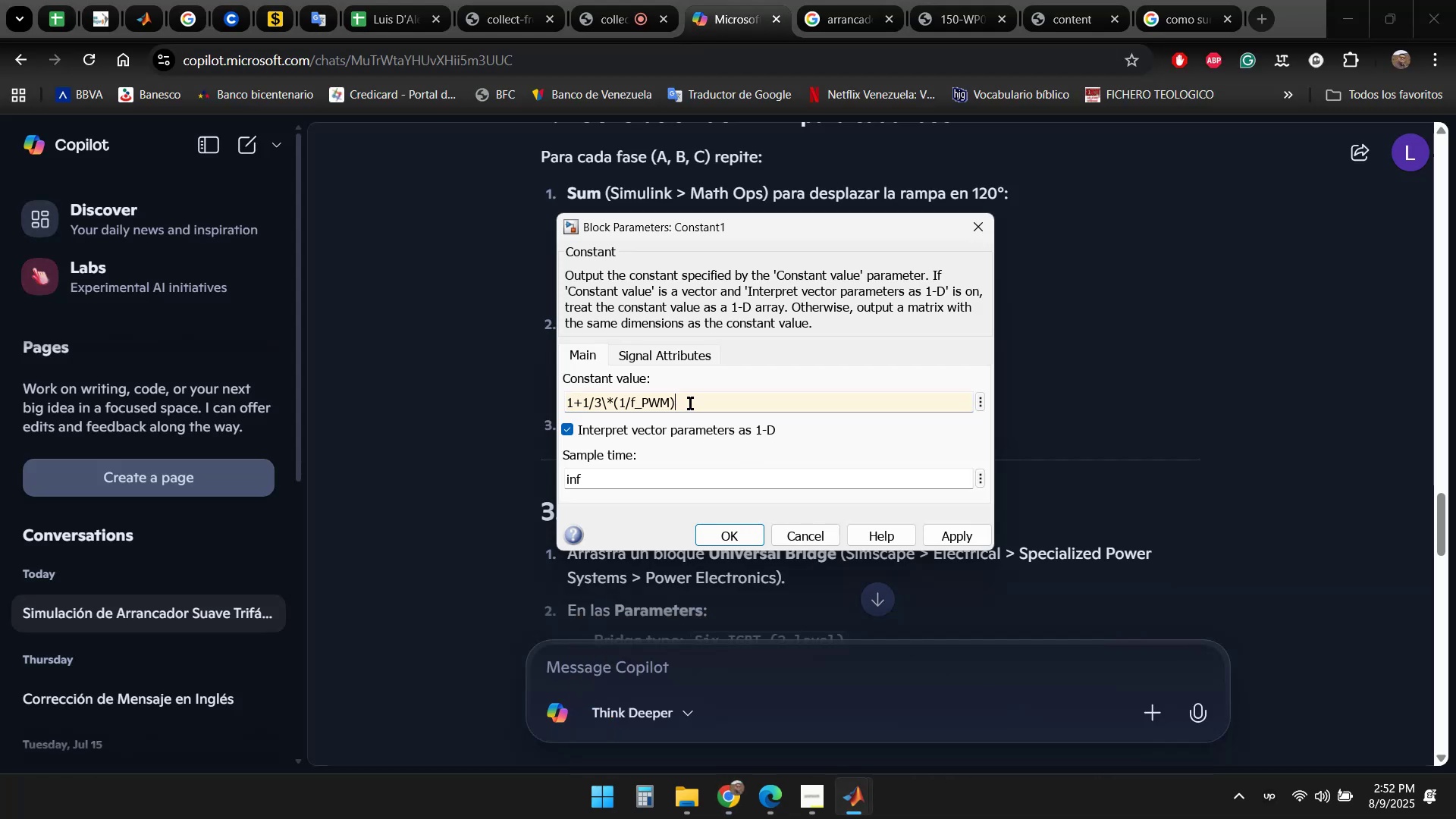 
key(ArrowLeft)
 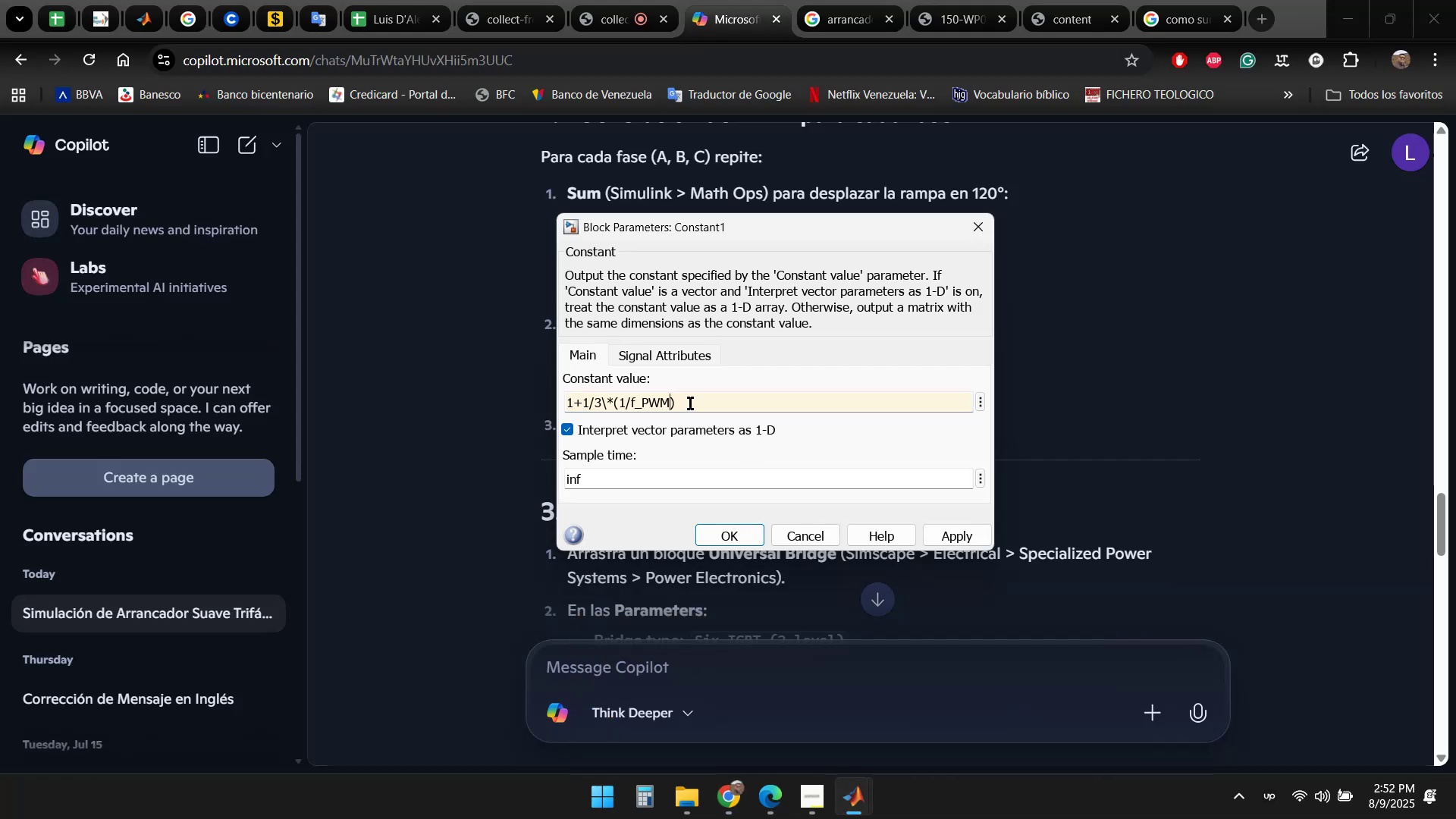 
key(Backspace)
 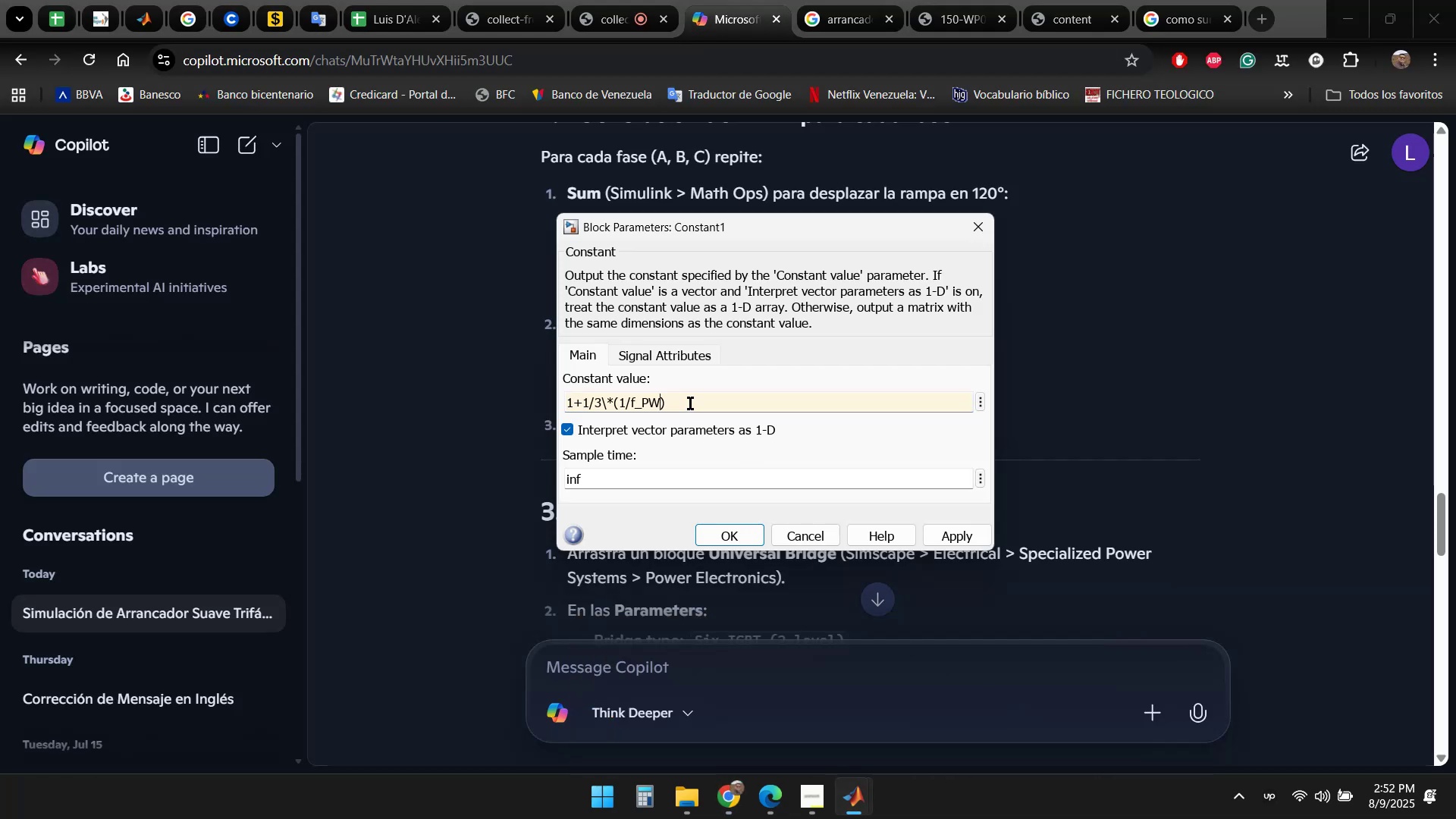 
key(Backspace)
 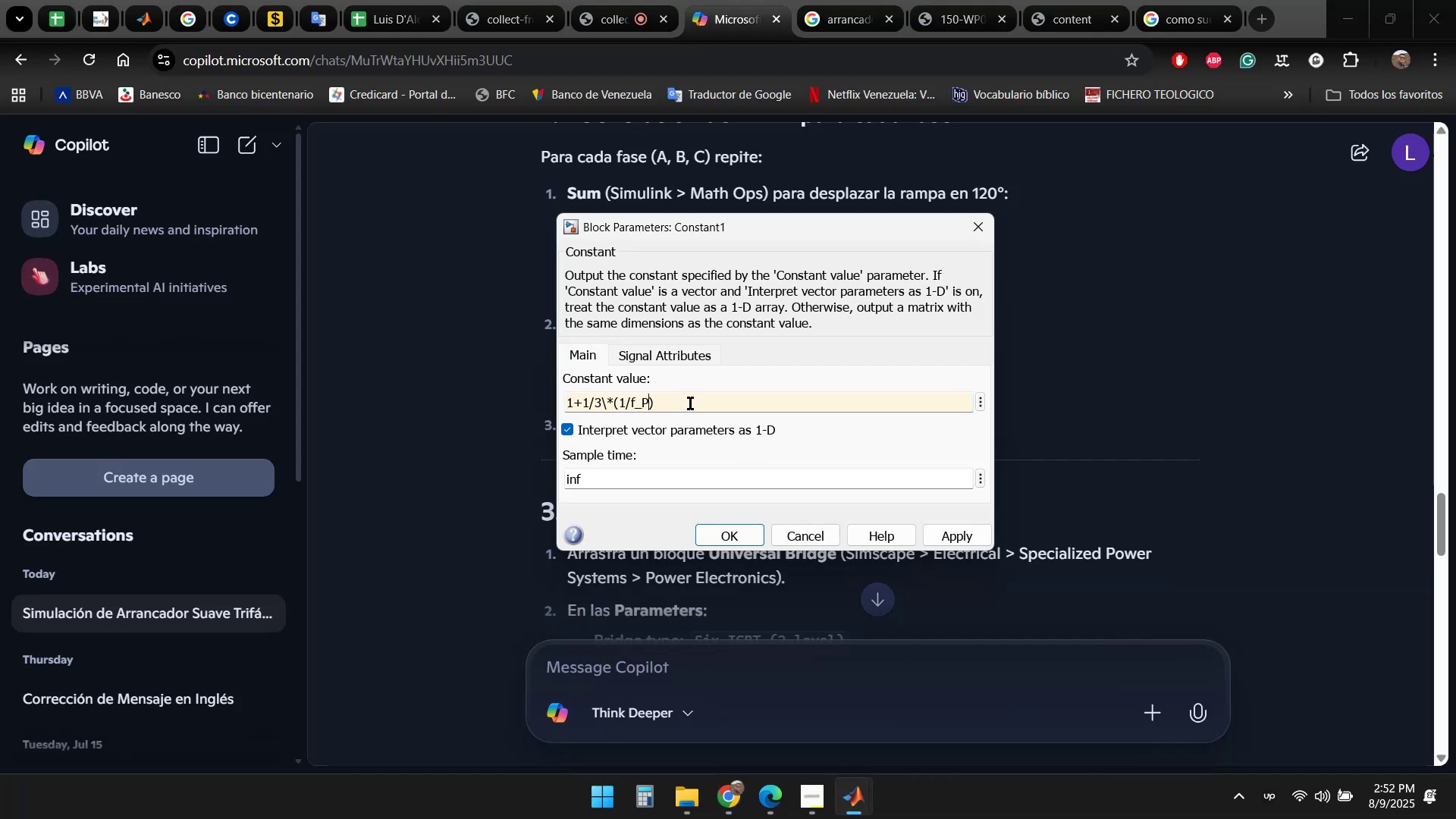 
key(Backspace)
 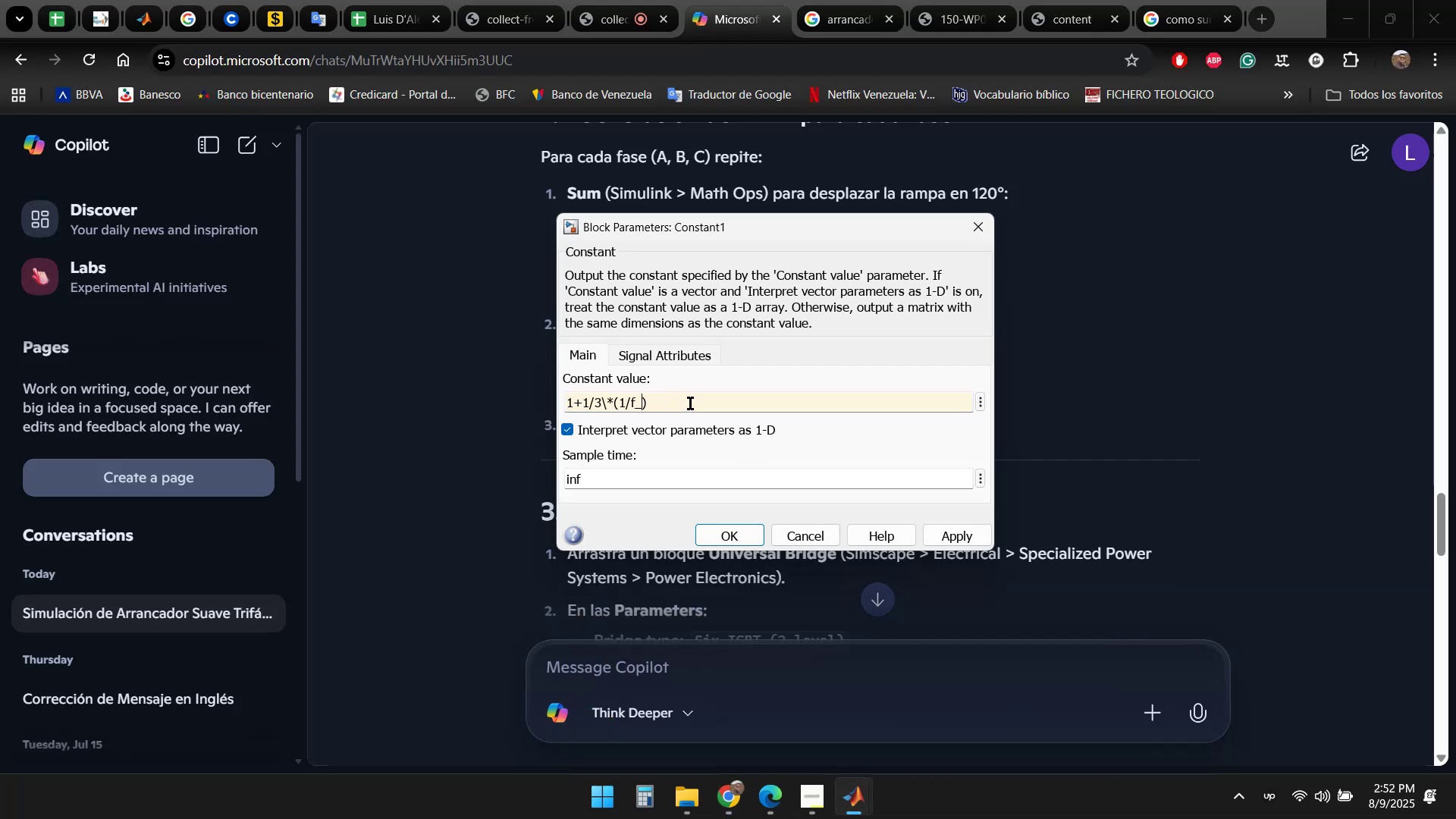 
key(Backspace)
 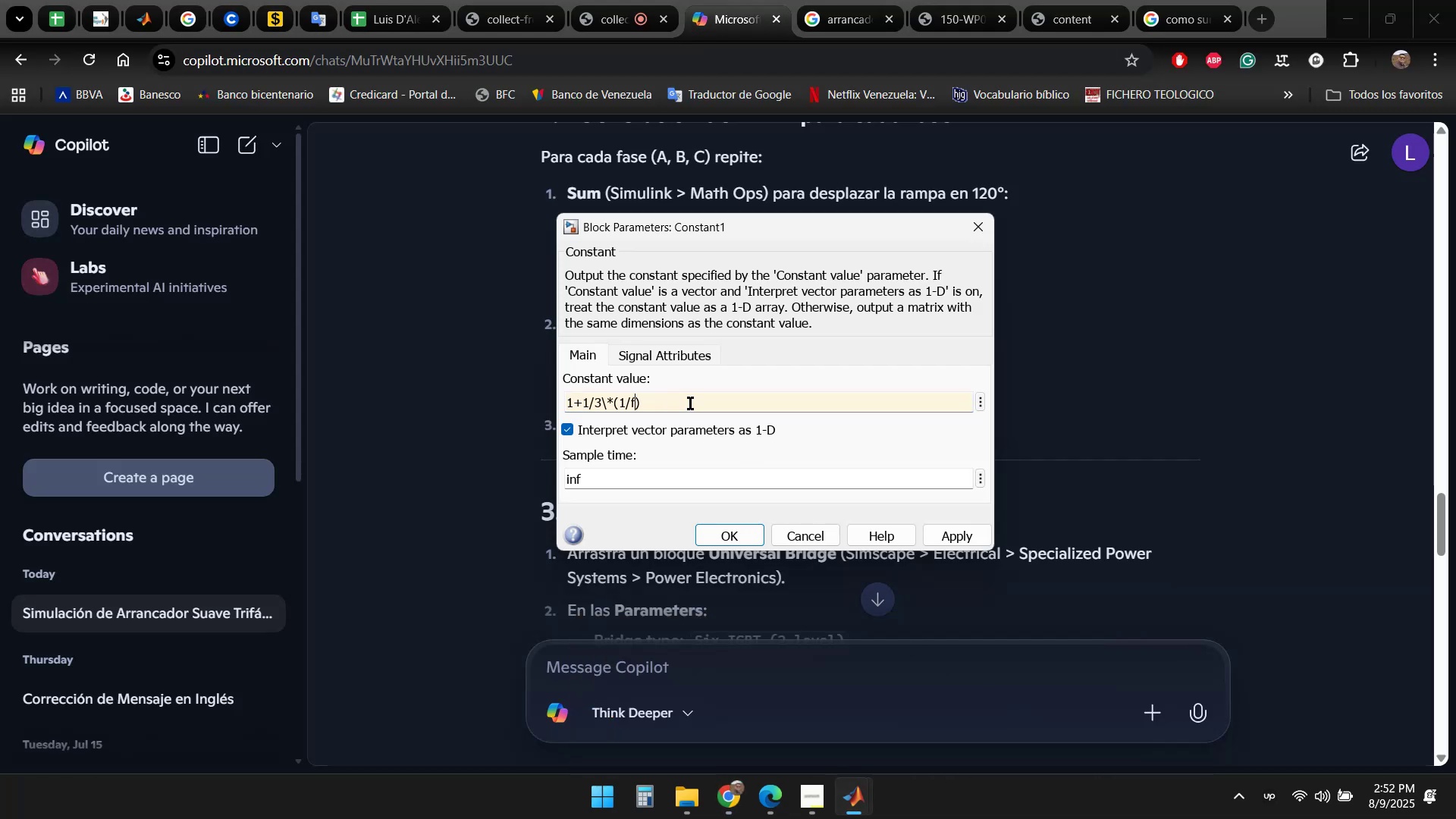 
key(Backspace)
 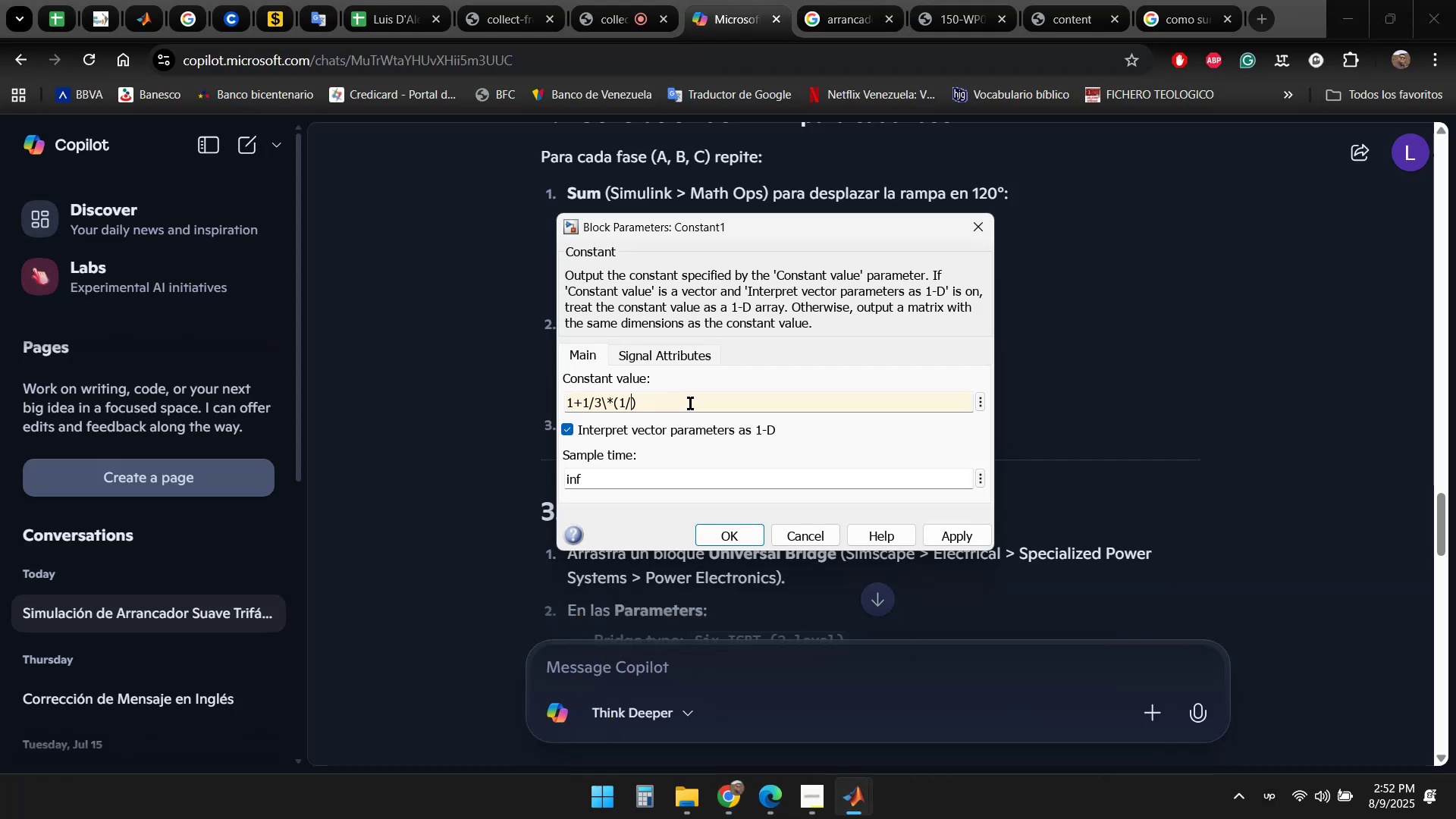 
key(Numpad1)
 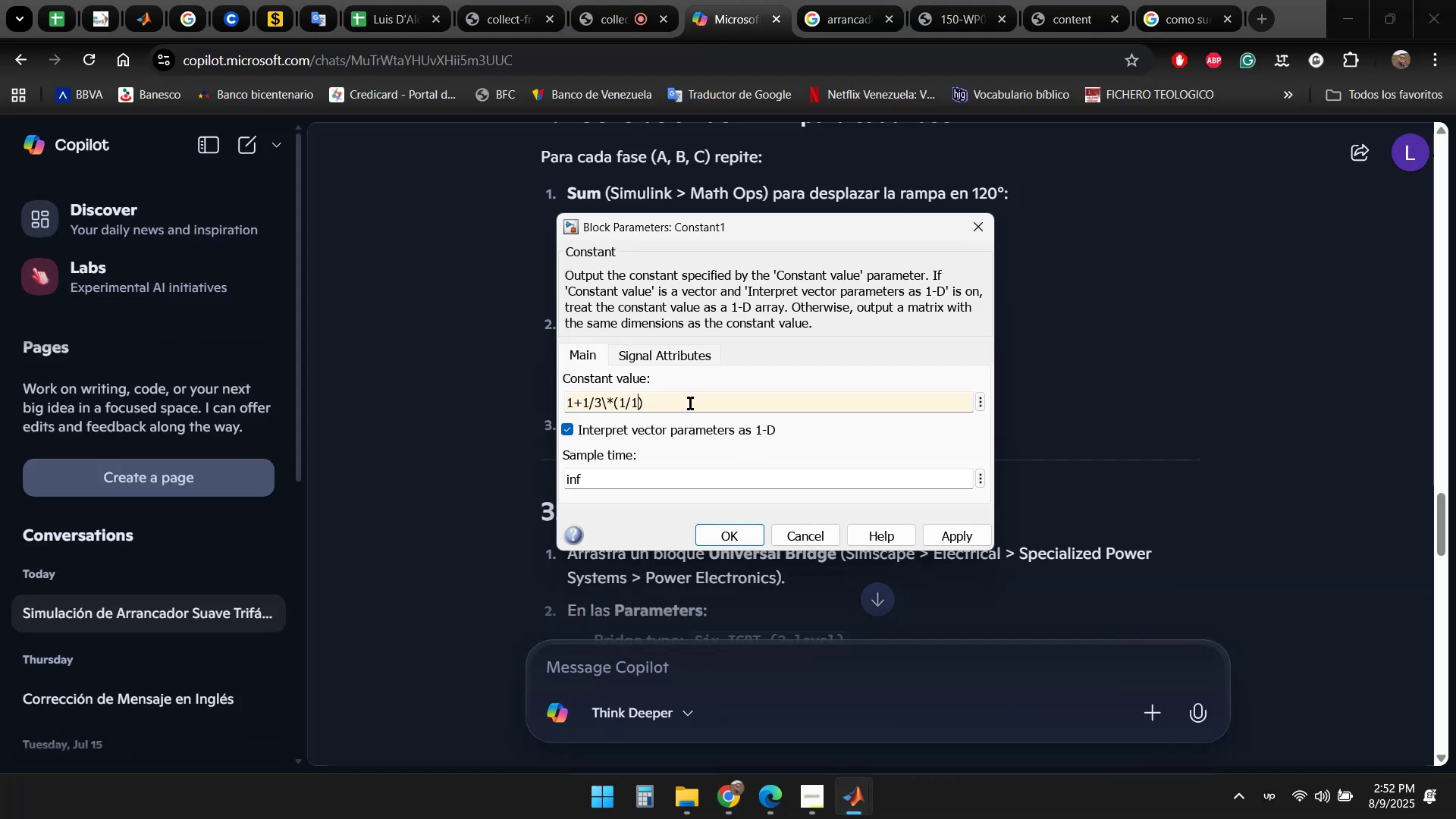 
key(Numpad0)
 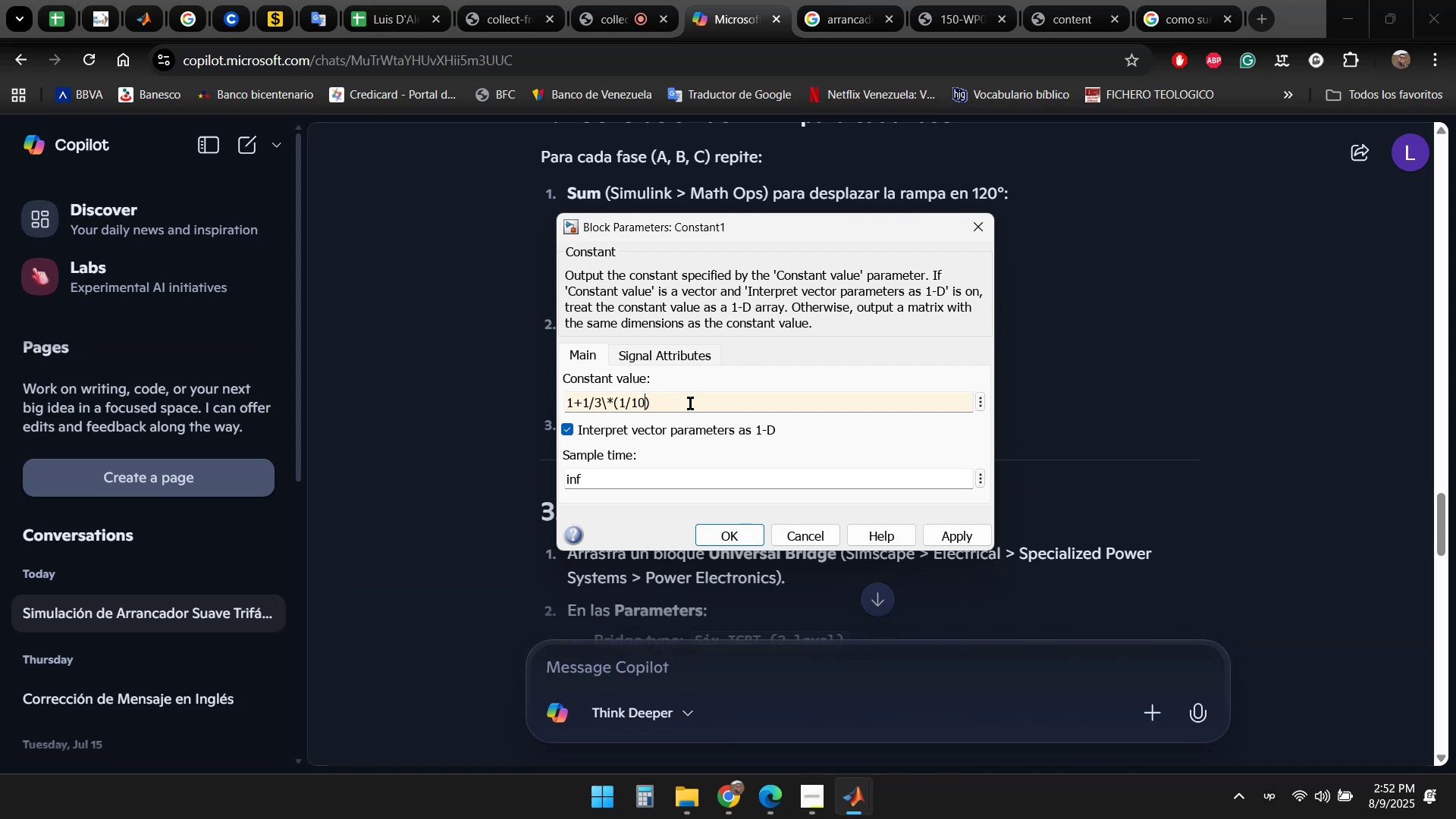 
key(Numpad0)
 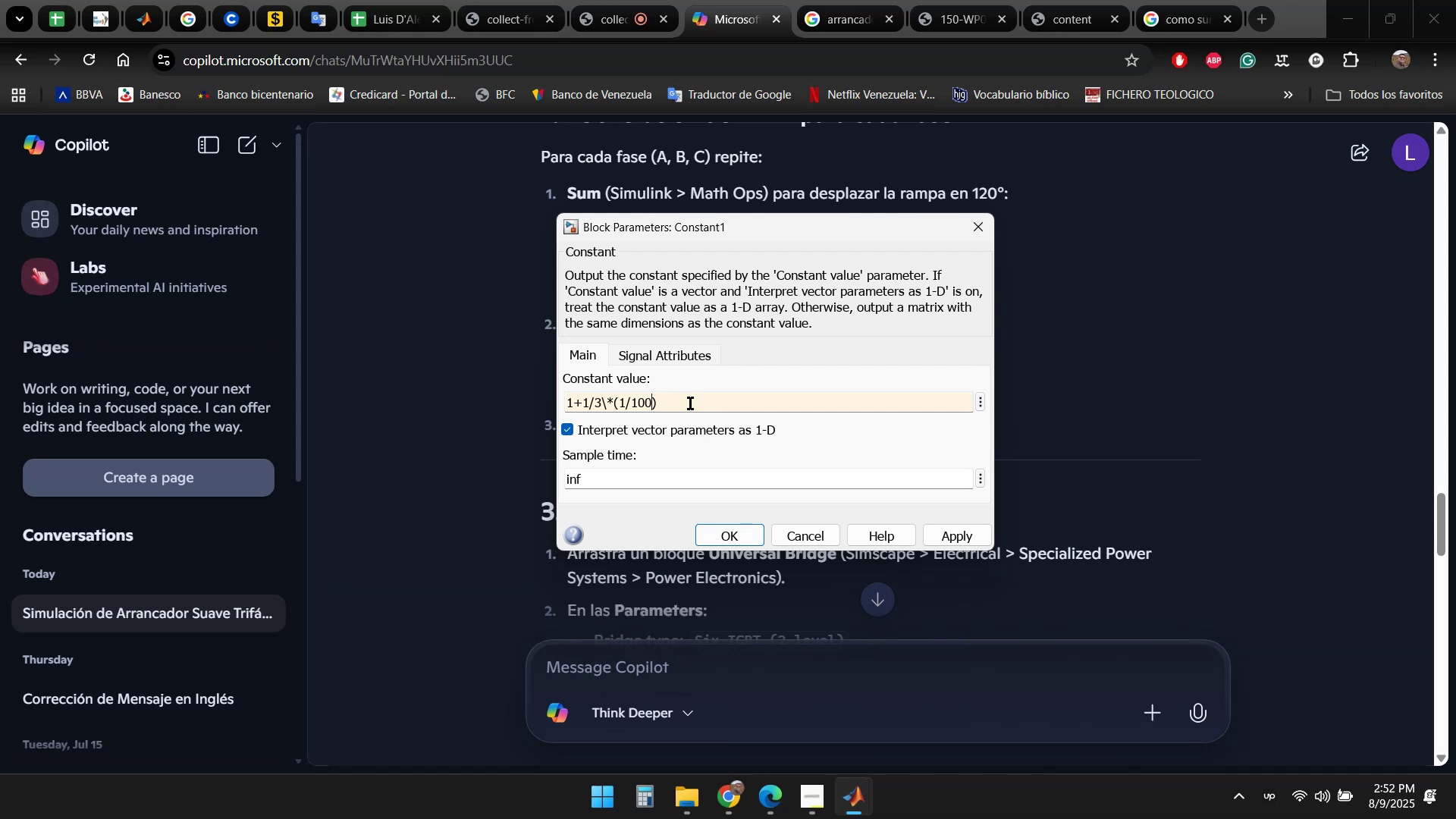 
key(Numpad0)
 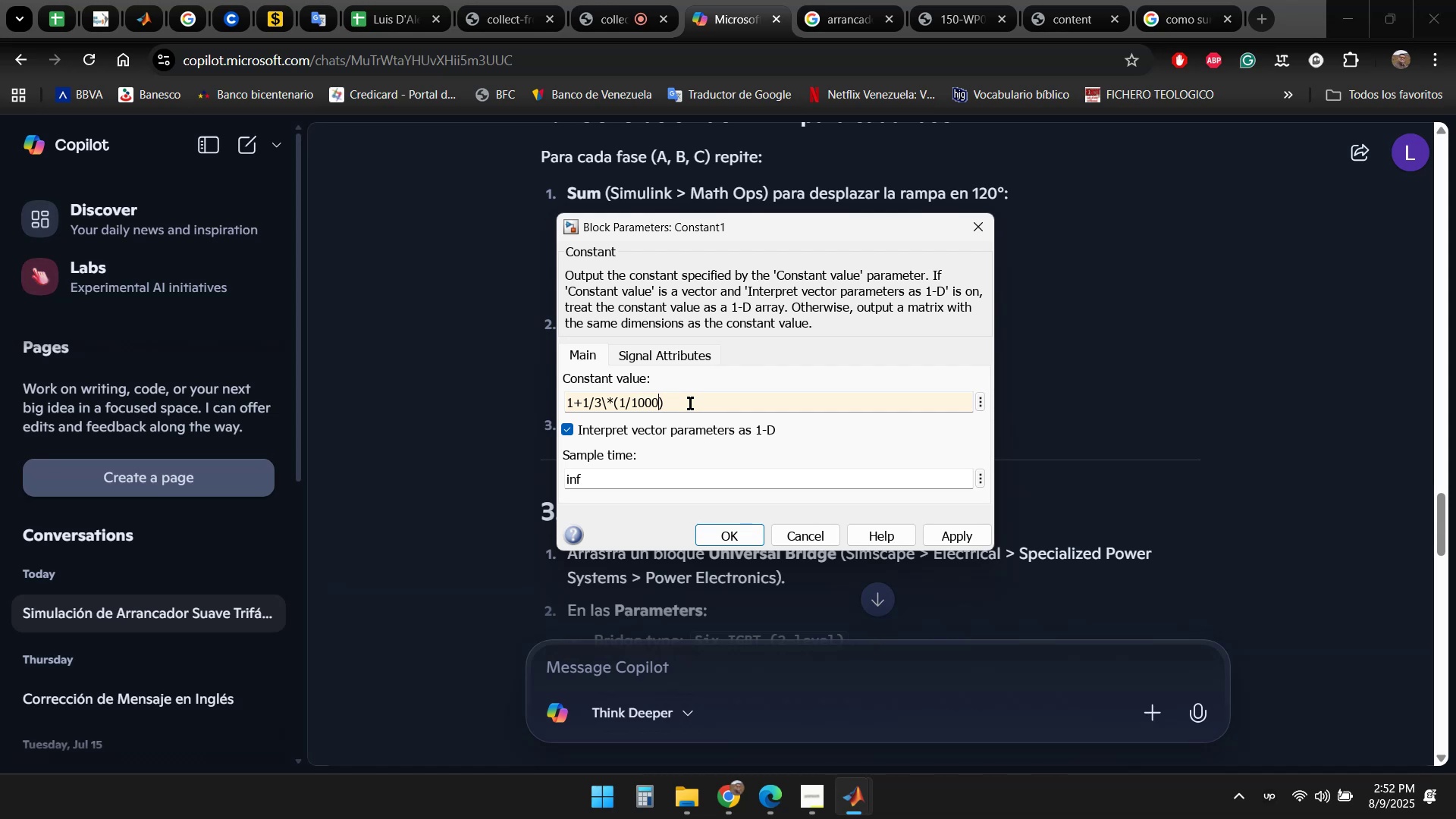 
key(ArrowLeft)
 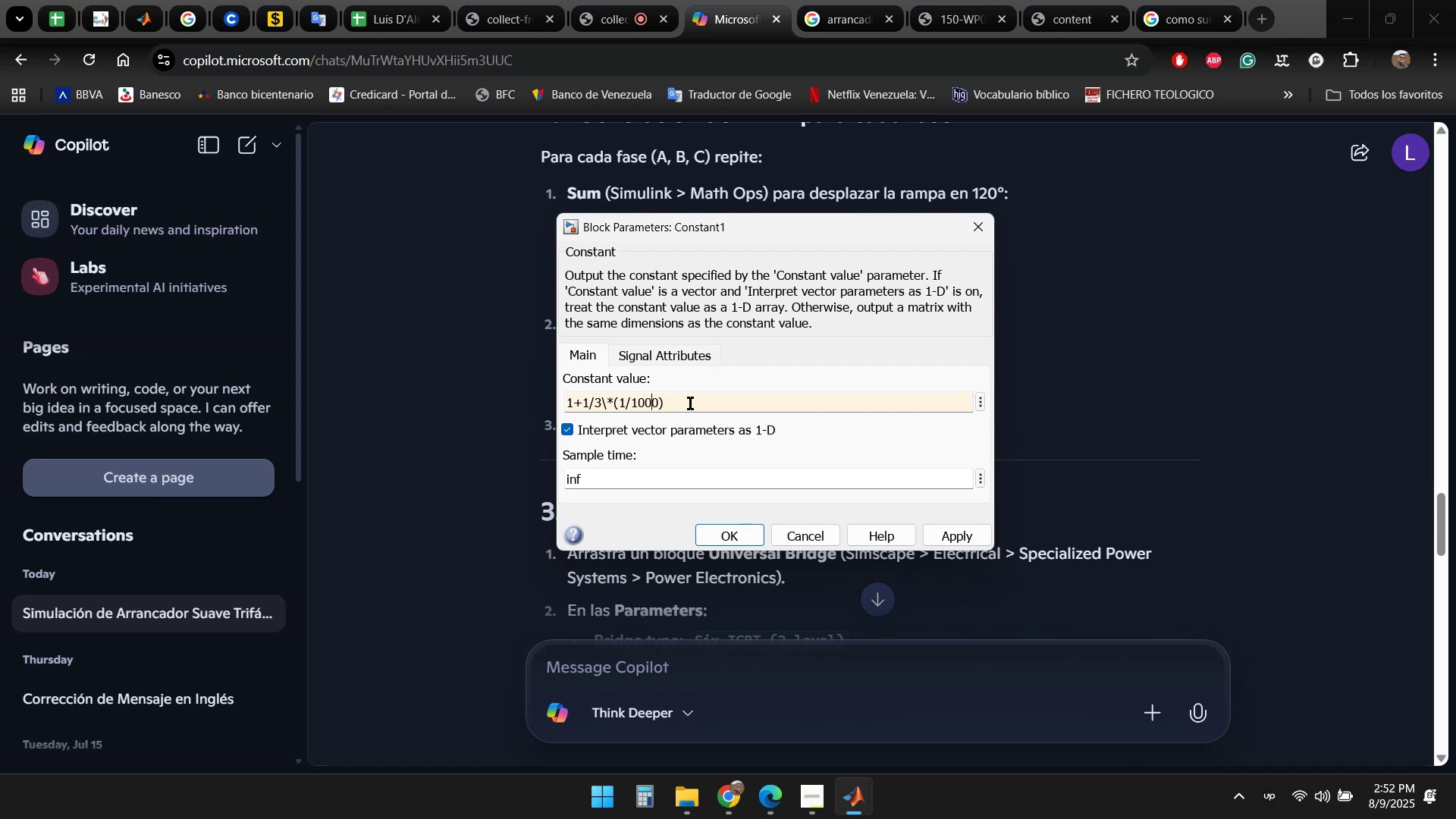 
key(ArrowLeft)
 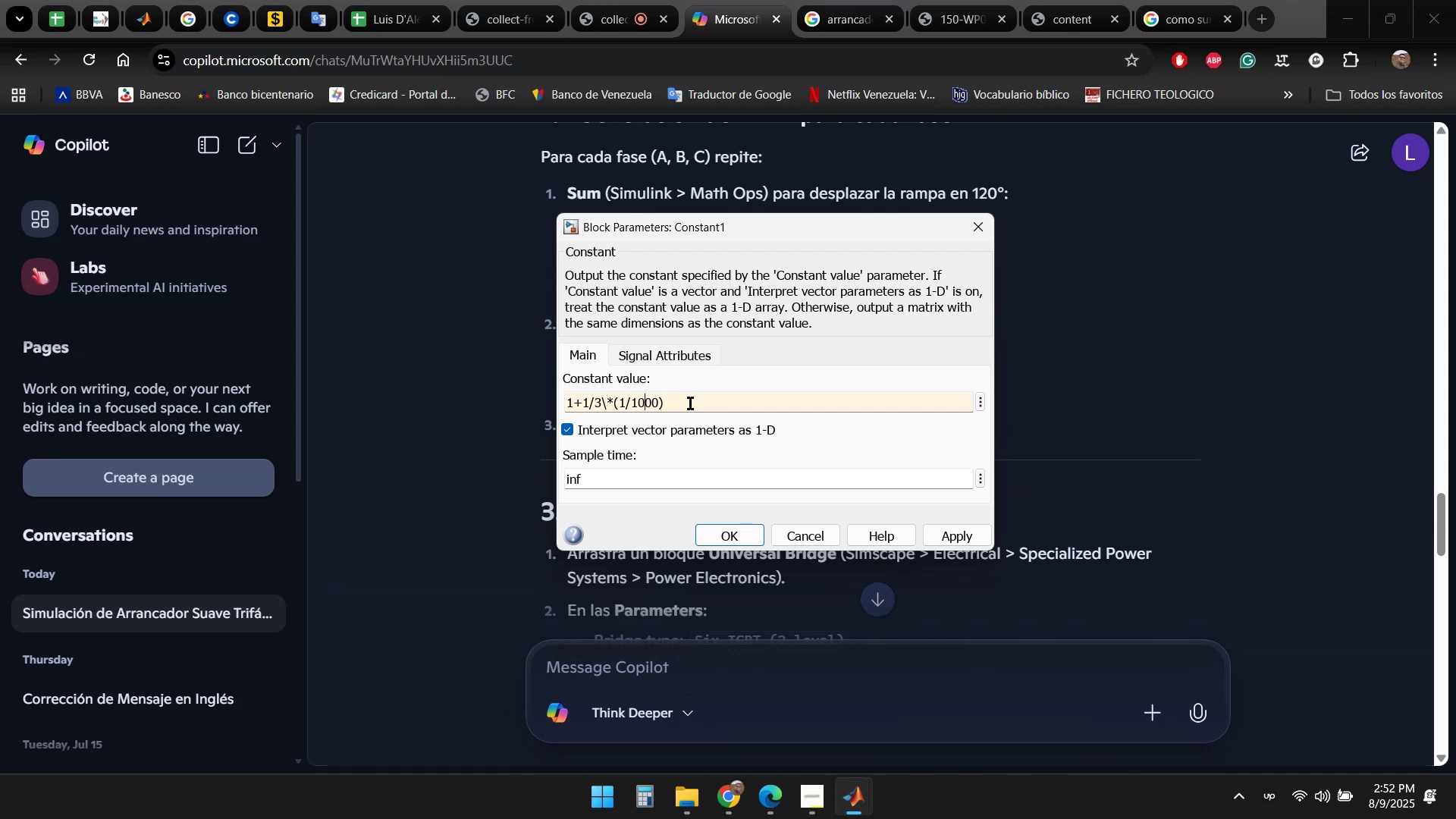 
key(ArrowLeft)
 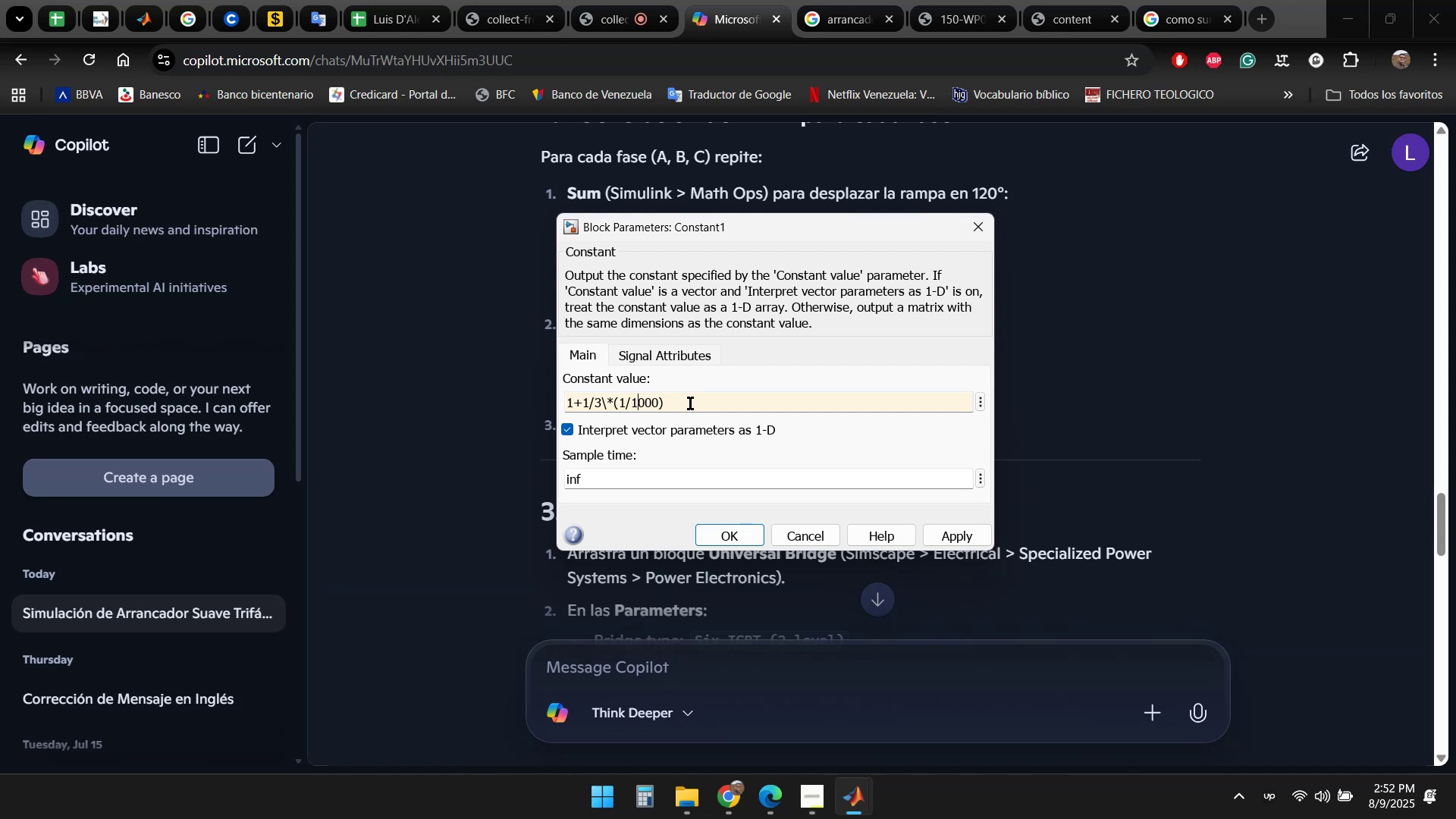 
key(ArrowLeft)
 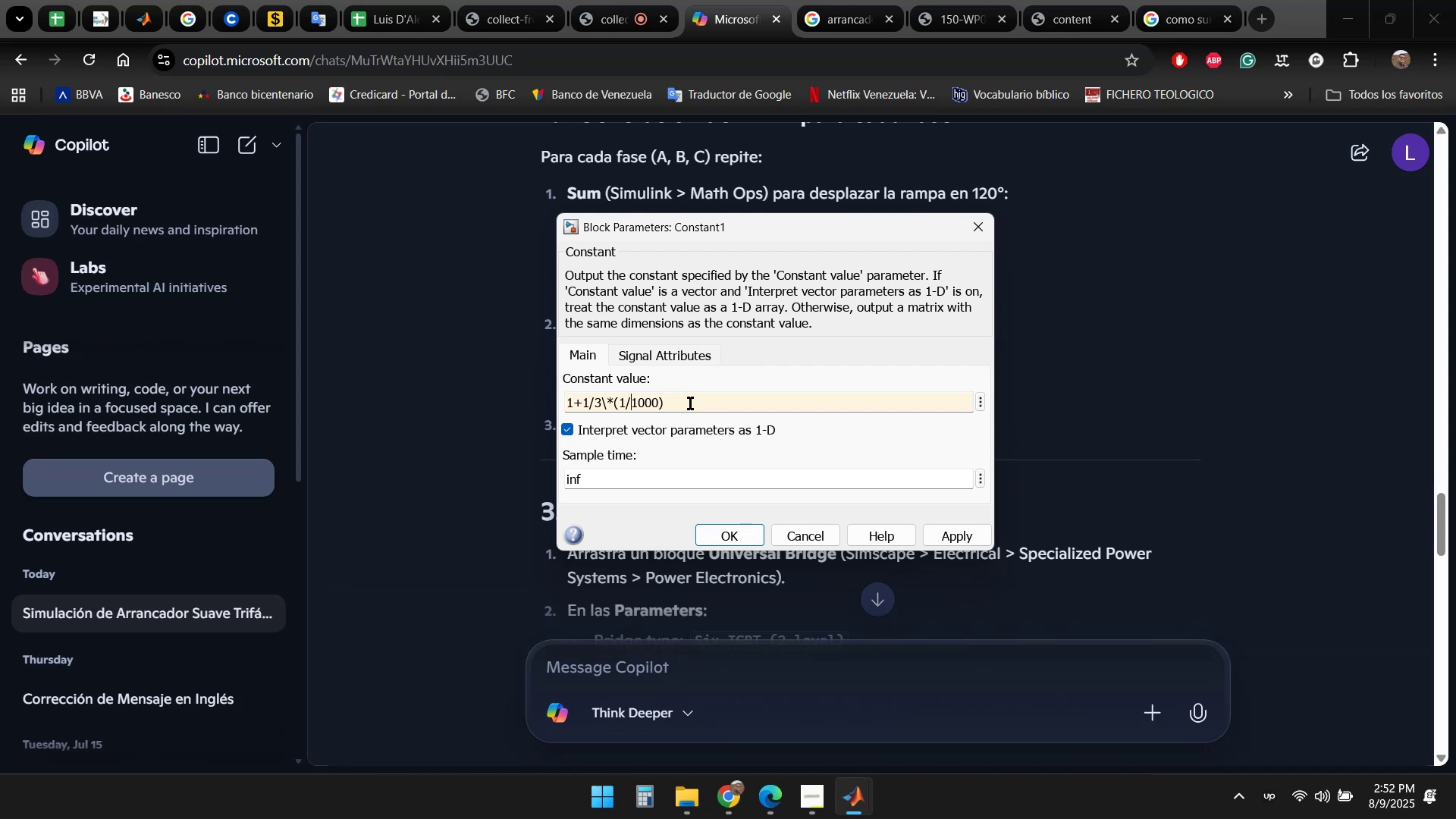 
key(ArrowLeft)
 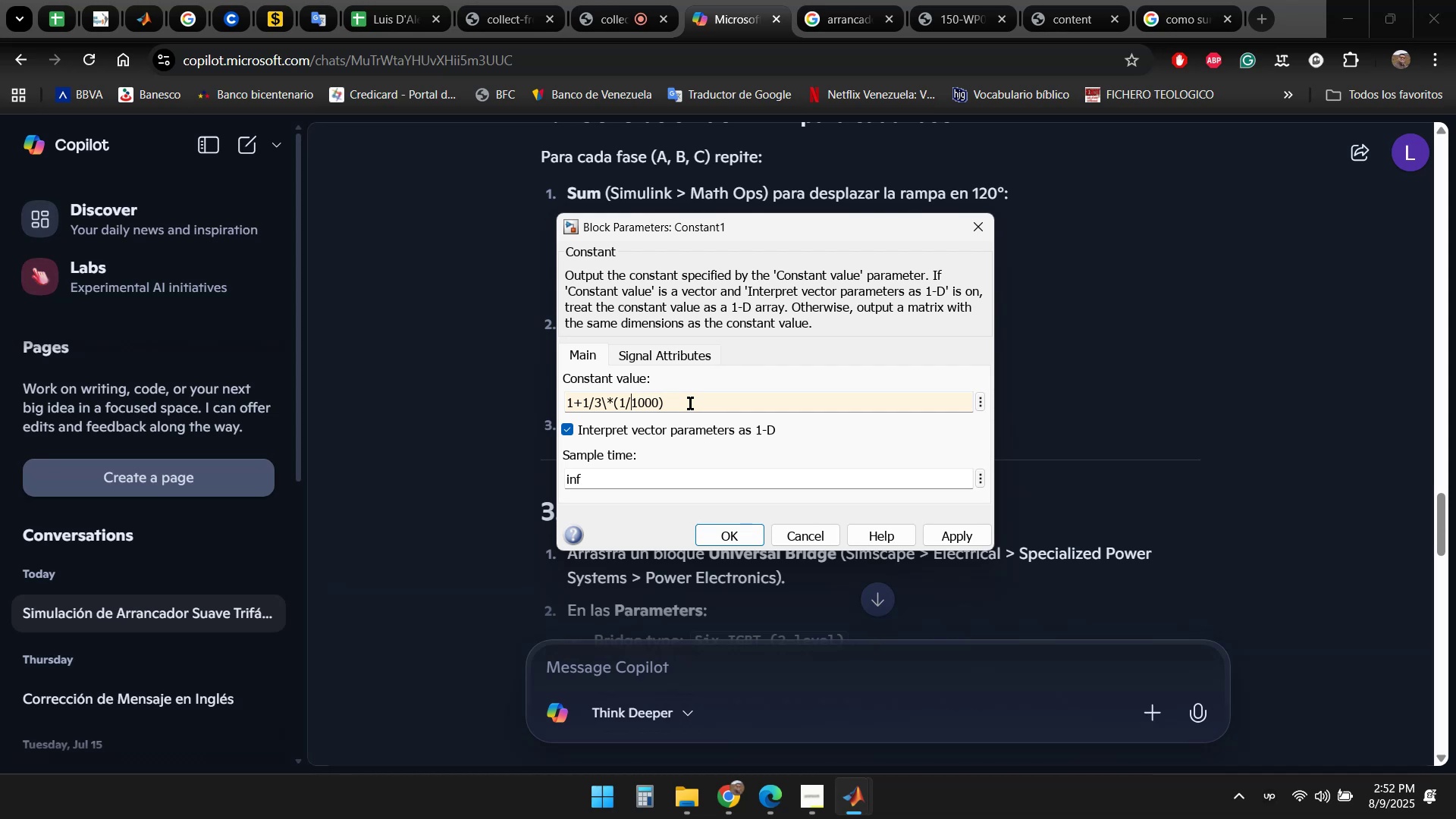 
key(ArrowLeft)
 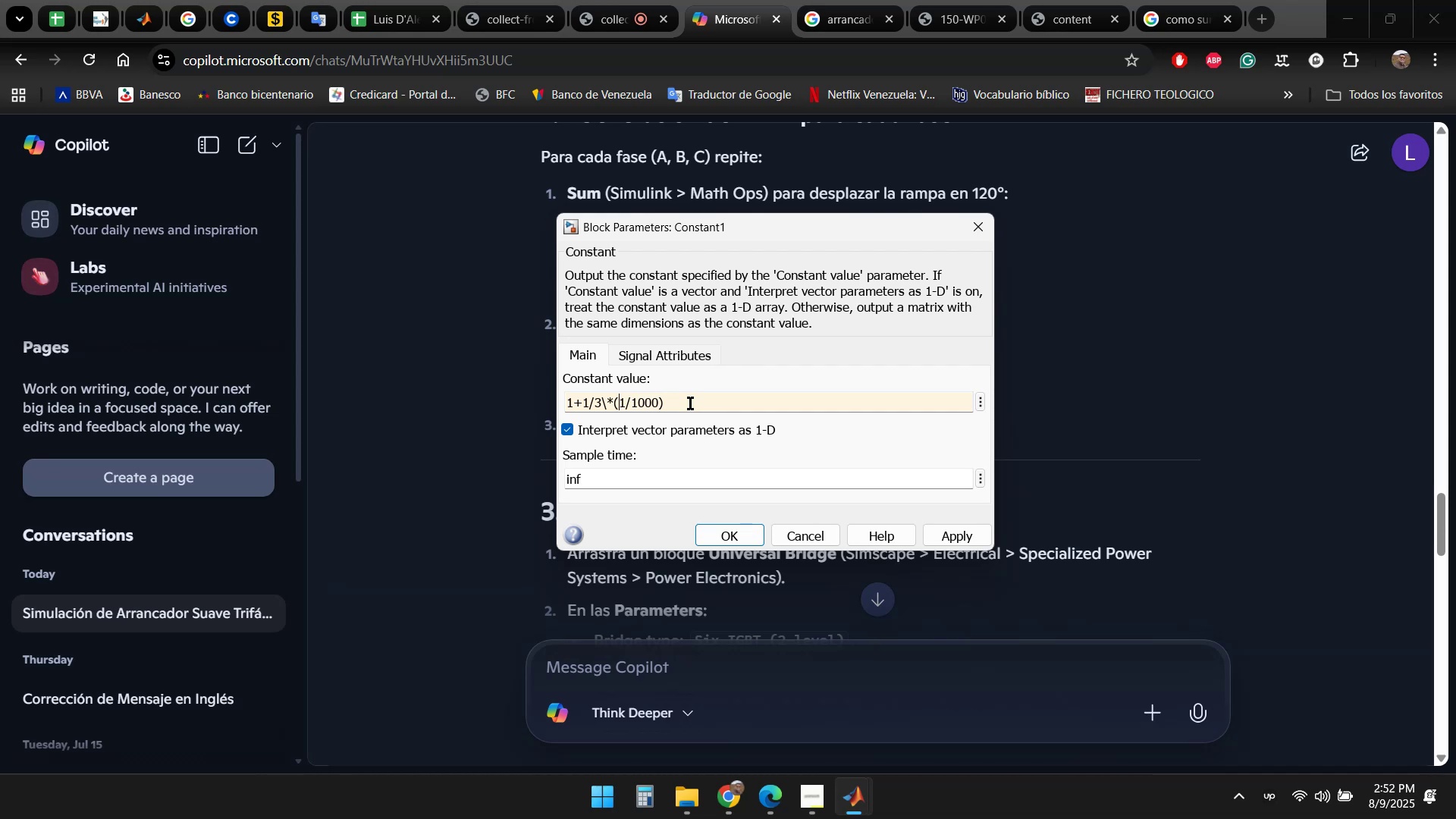 
key(ArrowLeft)
 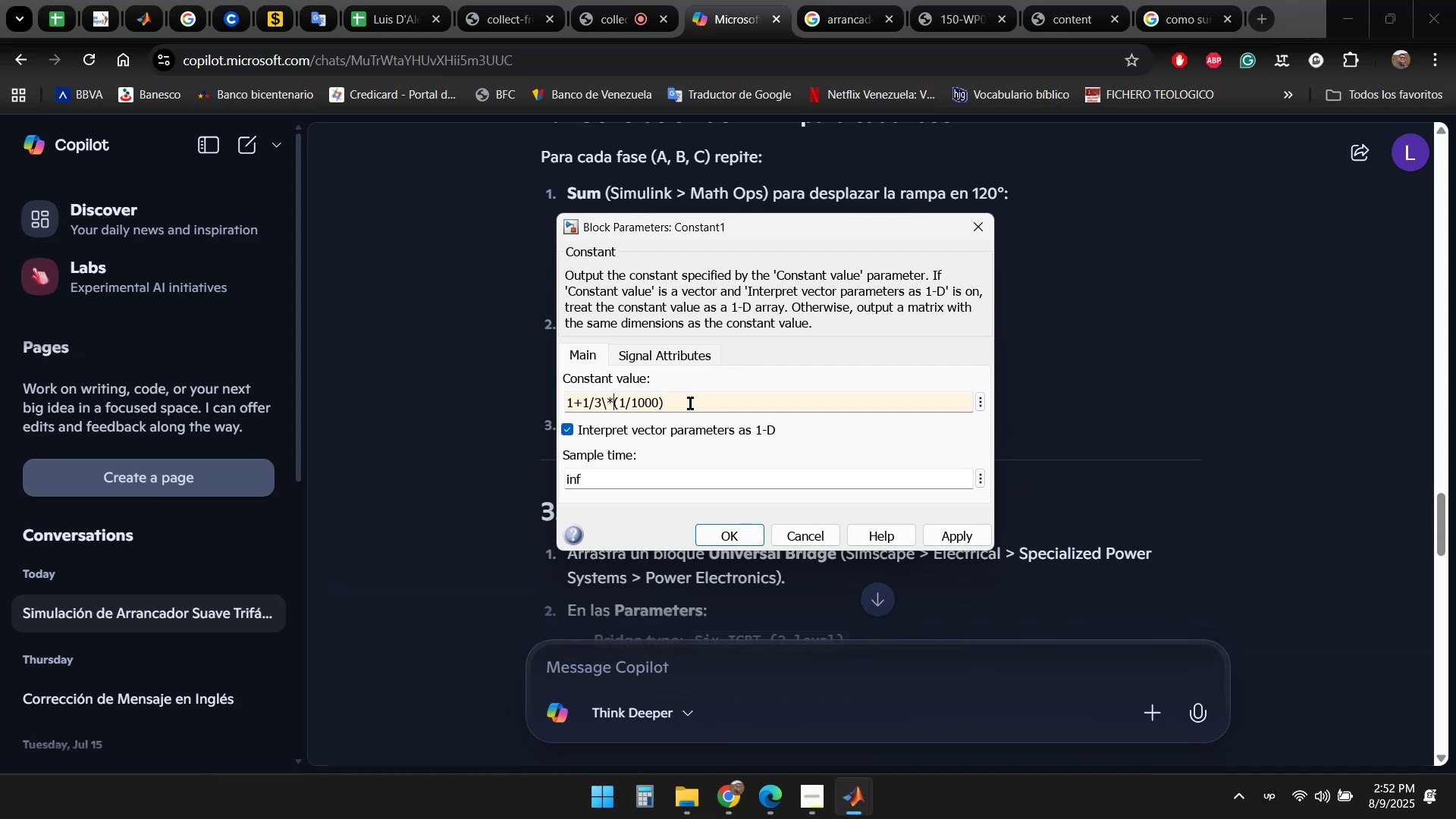 
key(ArrowLeft)
 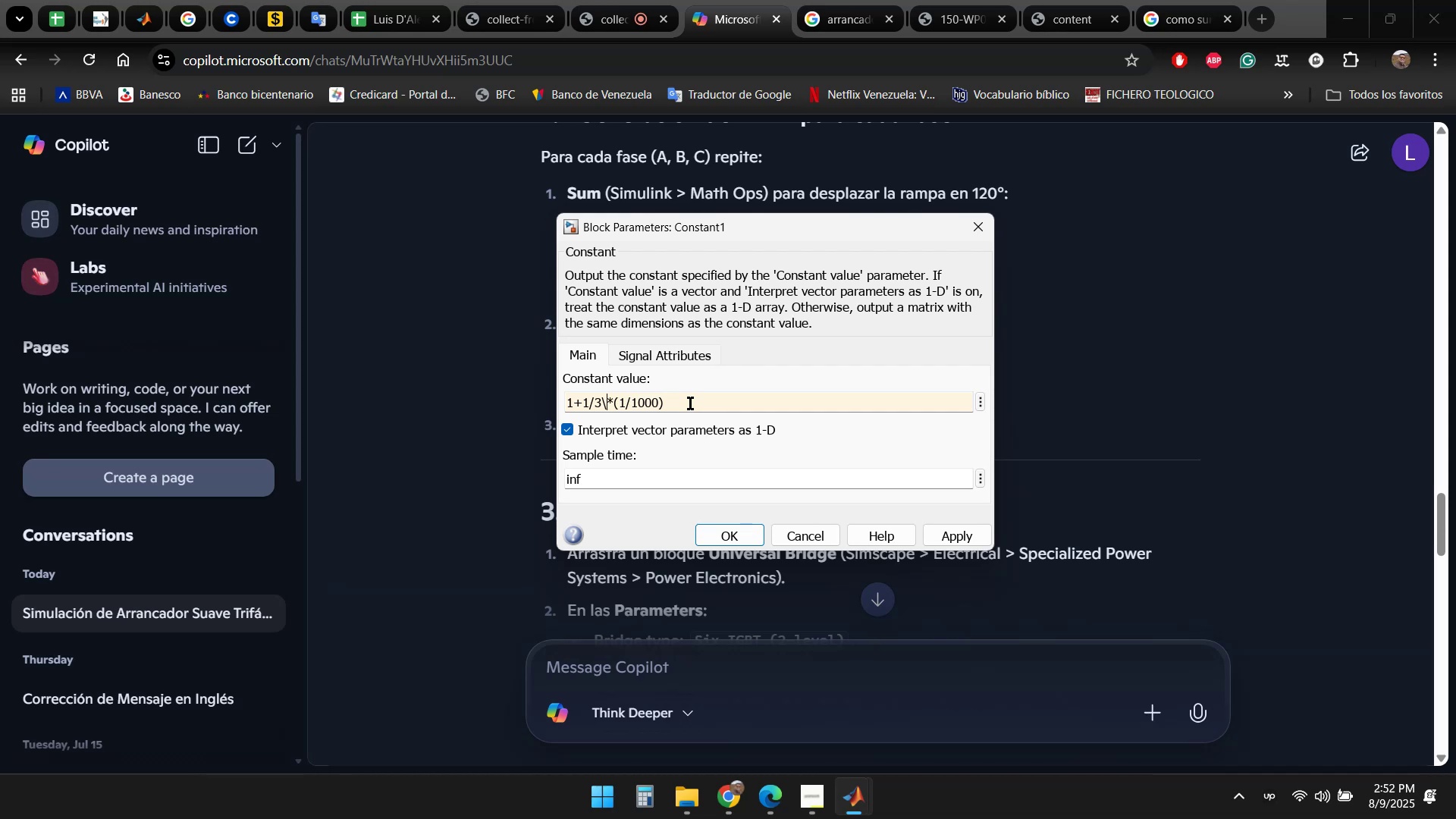 
key(Backspace)
 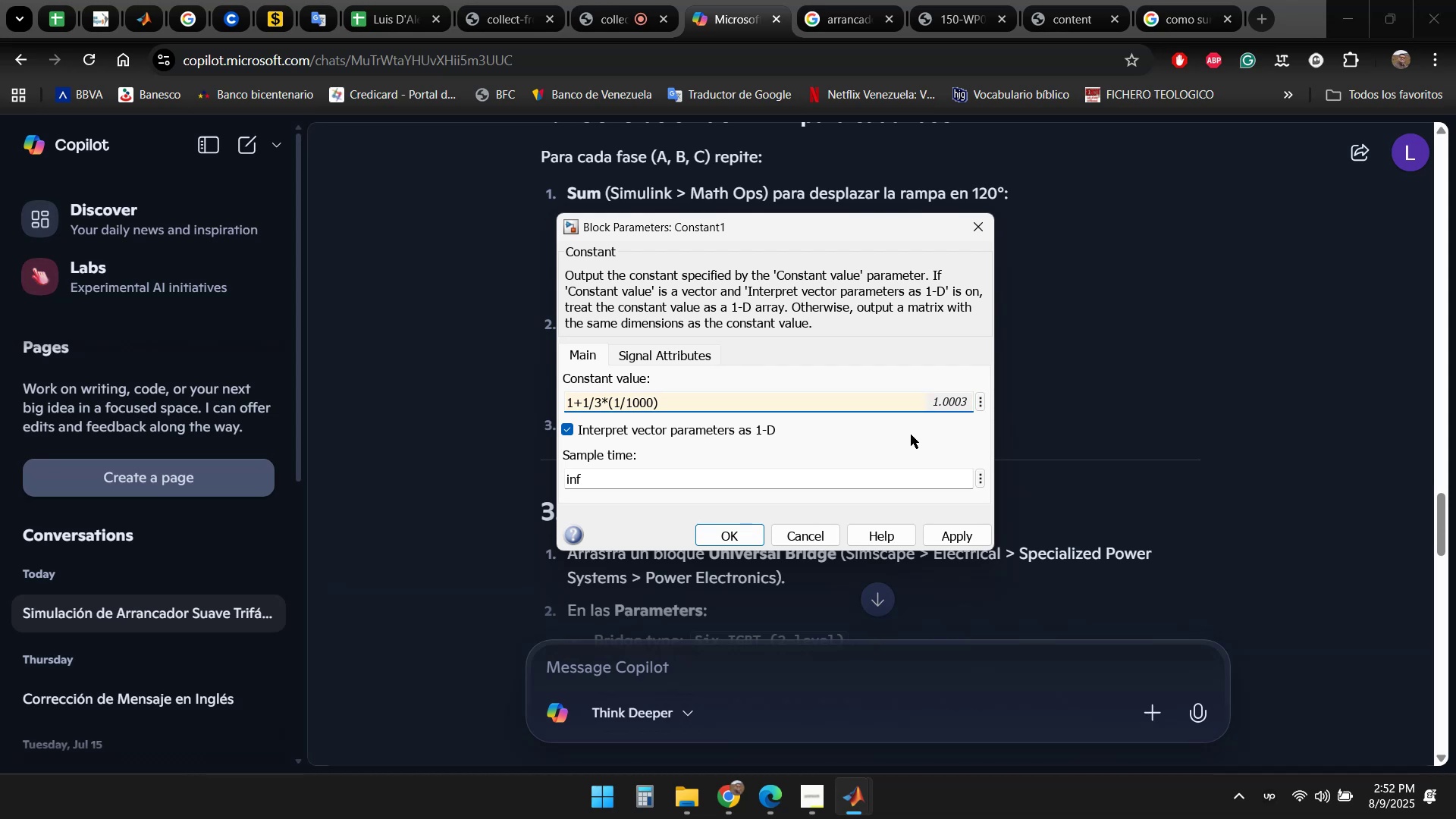 
key(ArrowLeft)
 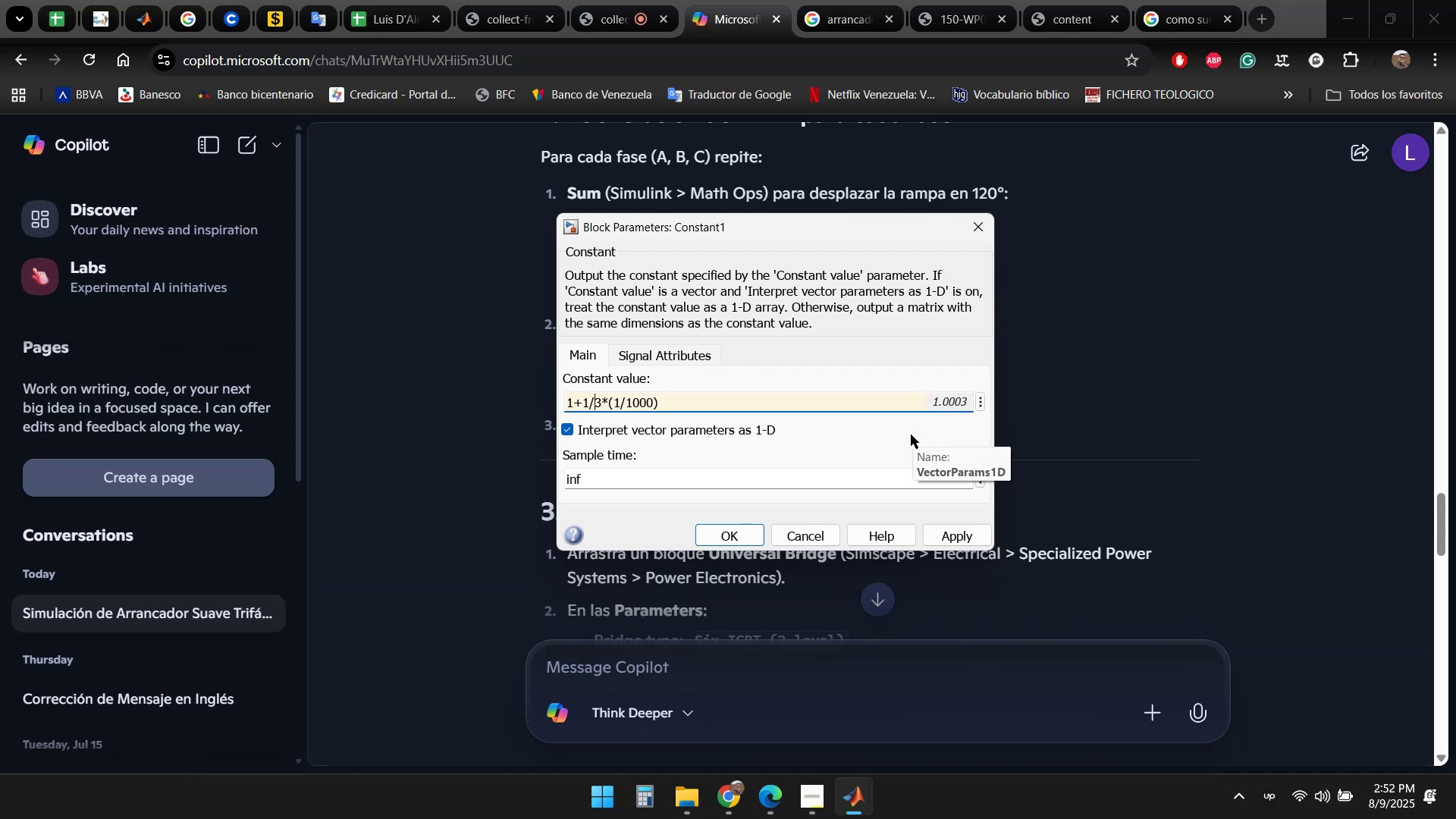 
key(ArrowLeft)
 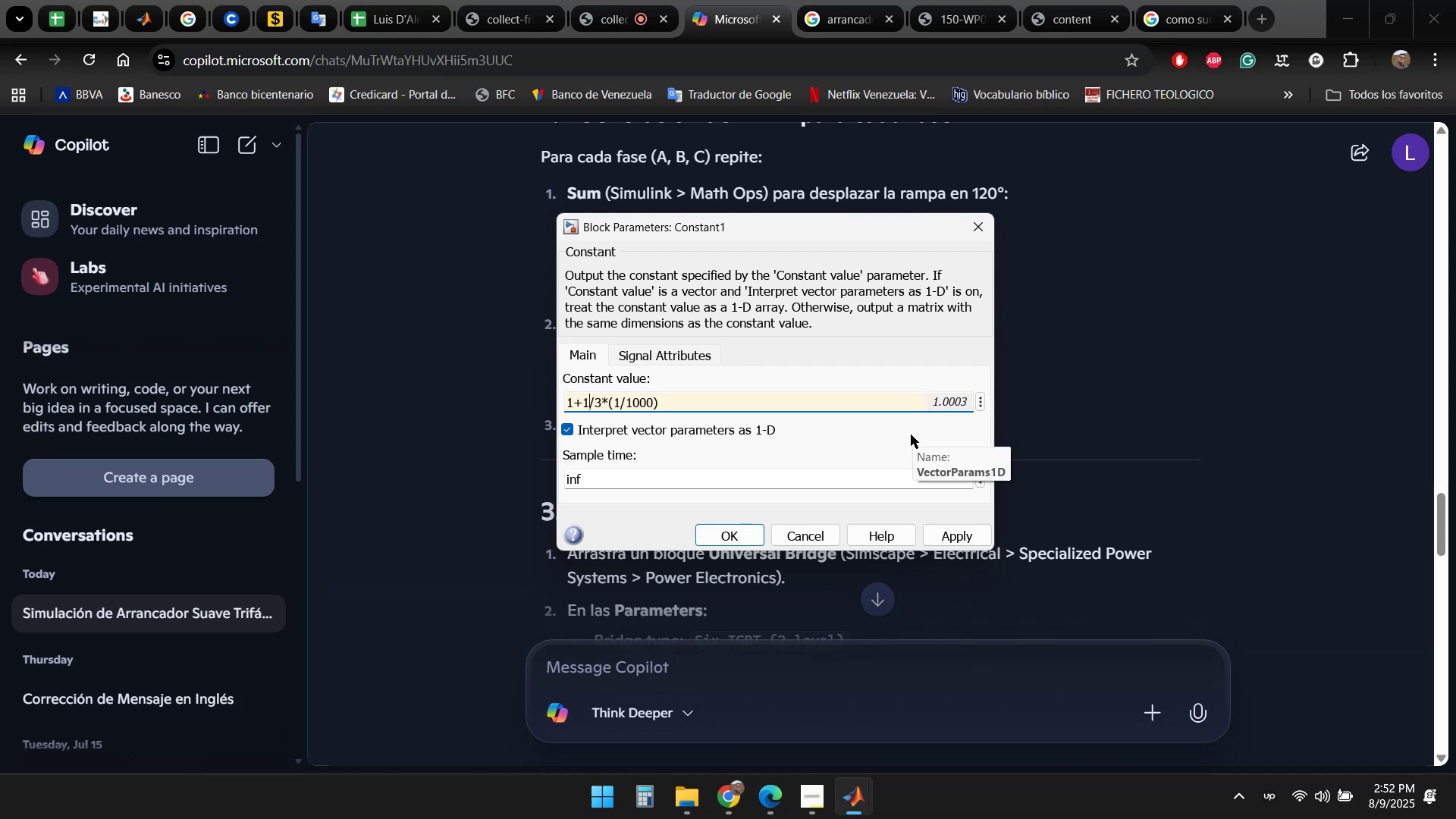 
key(ArrowLeft)
 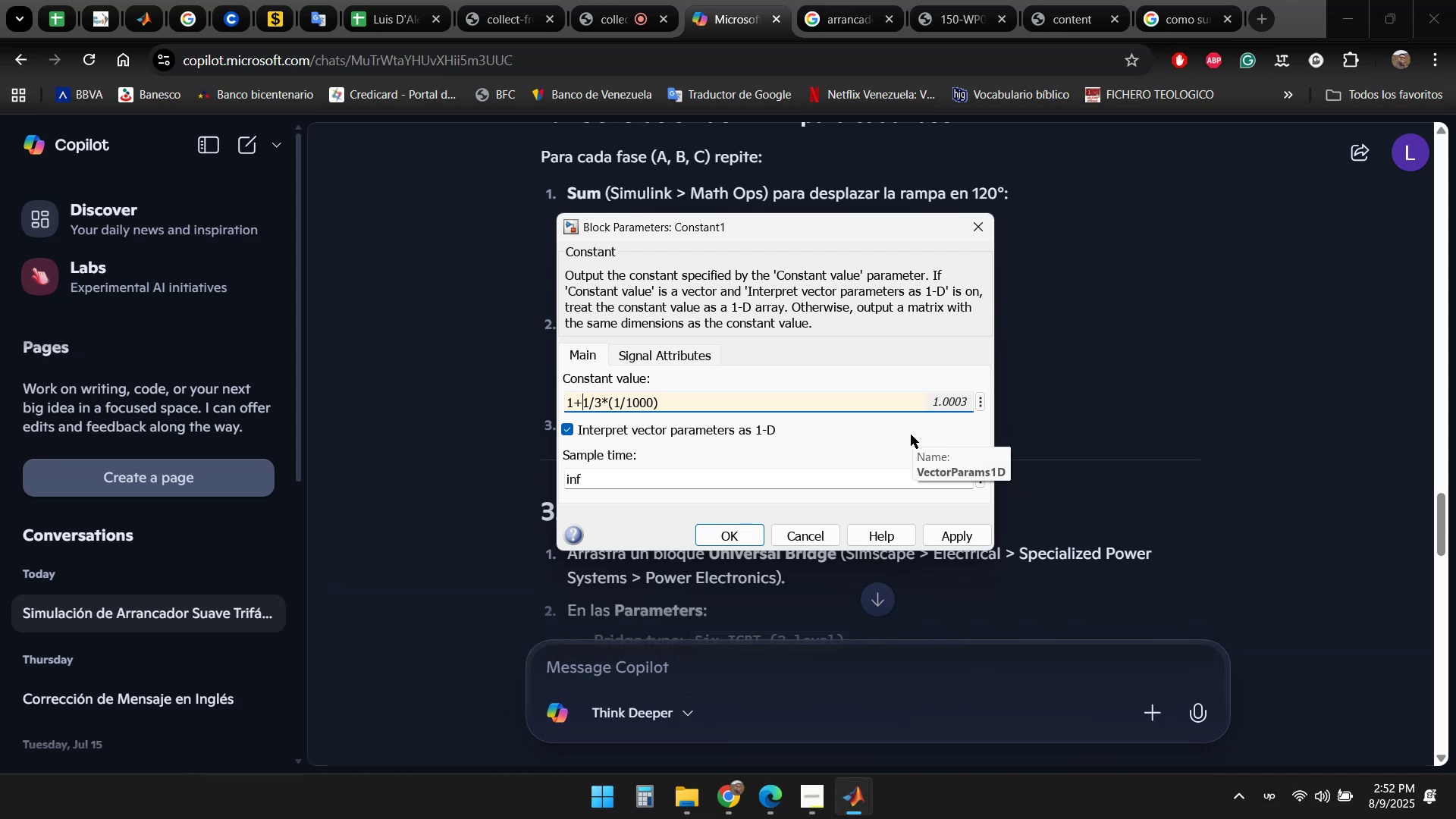 
key(Backspace)
 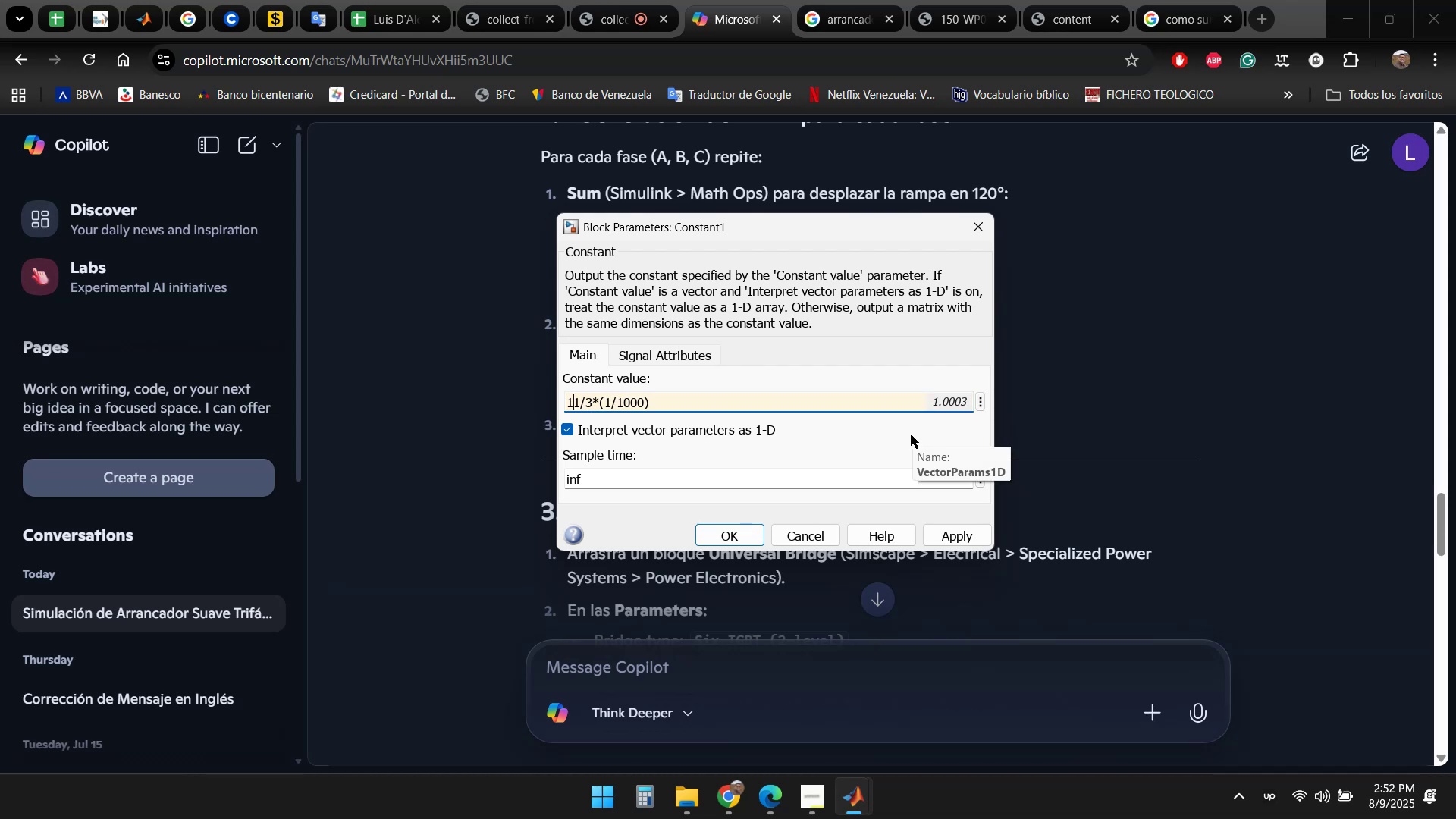 
key(Backspace)
 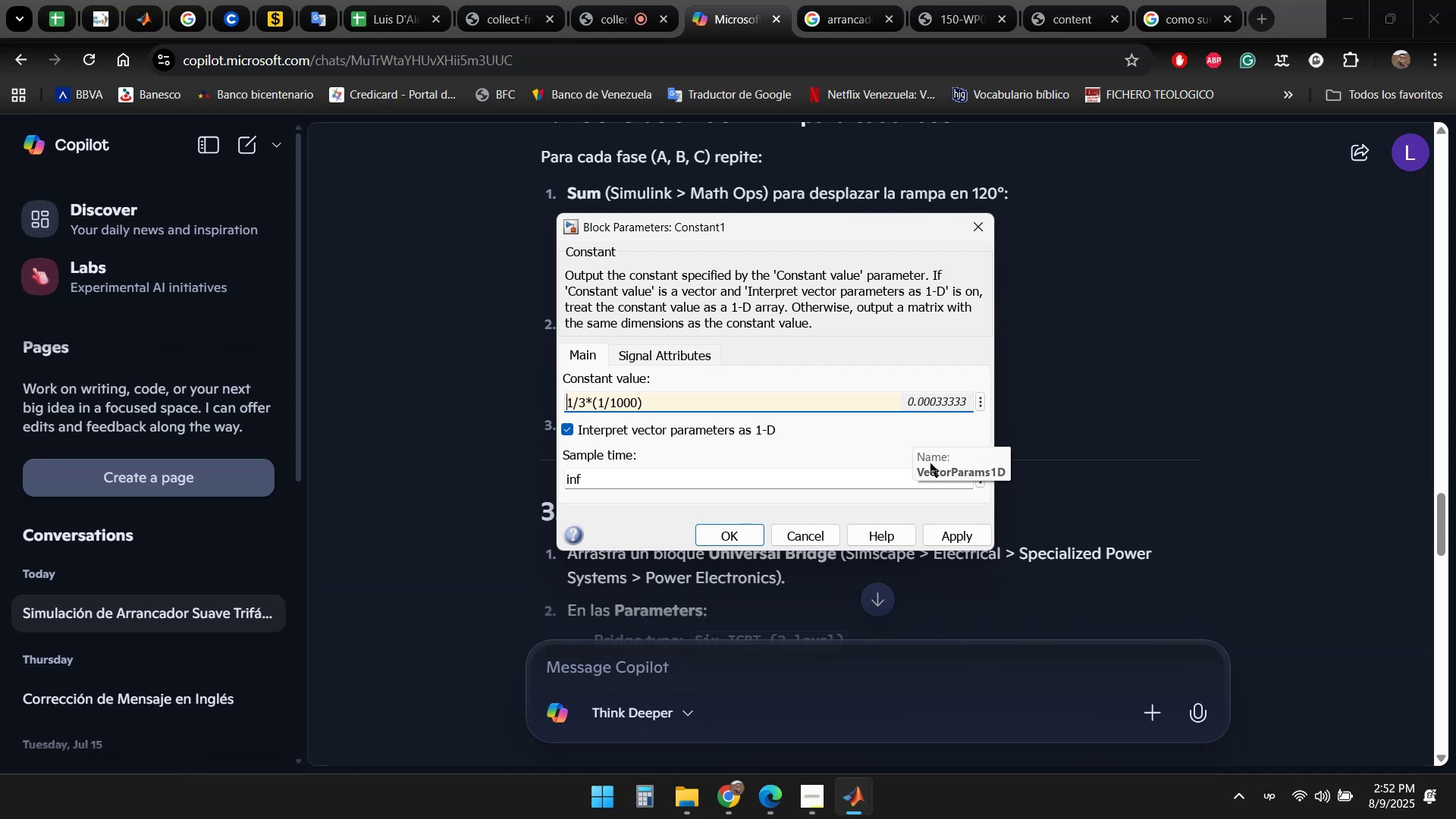 
left_click([956, 540])
 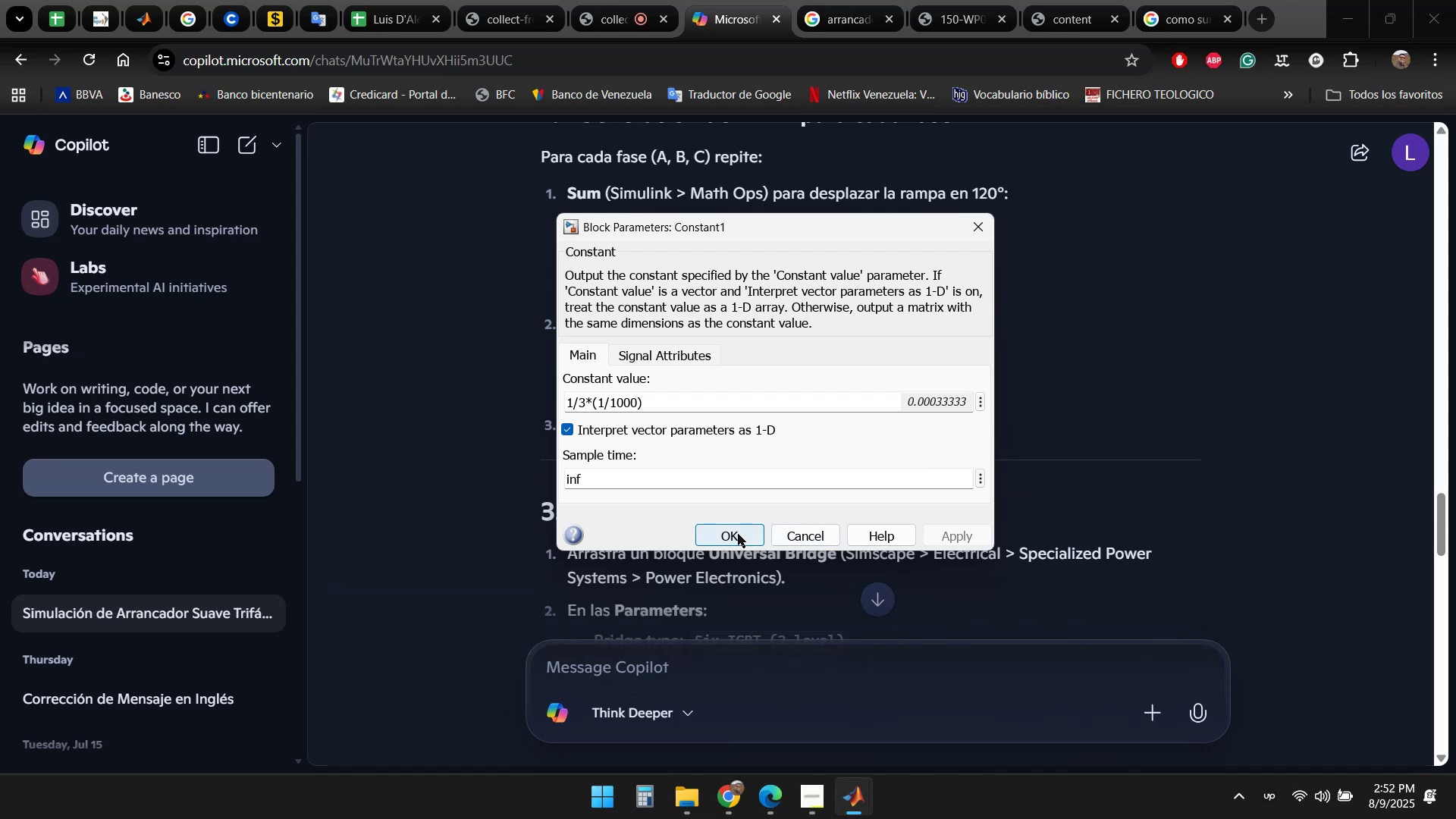 
left_click([738, 534])
 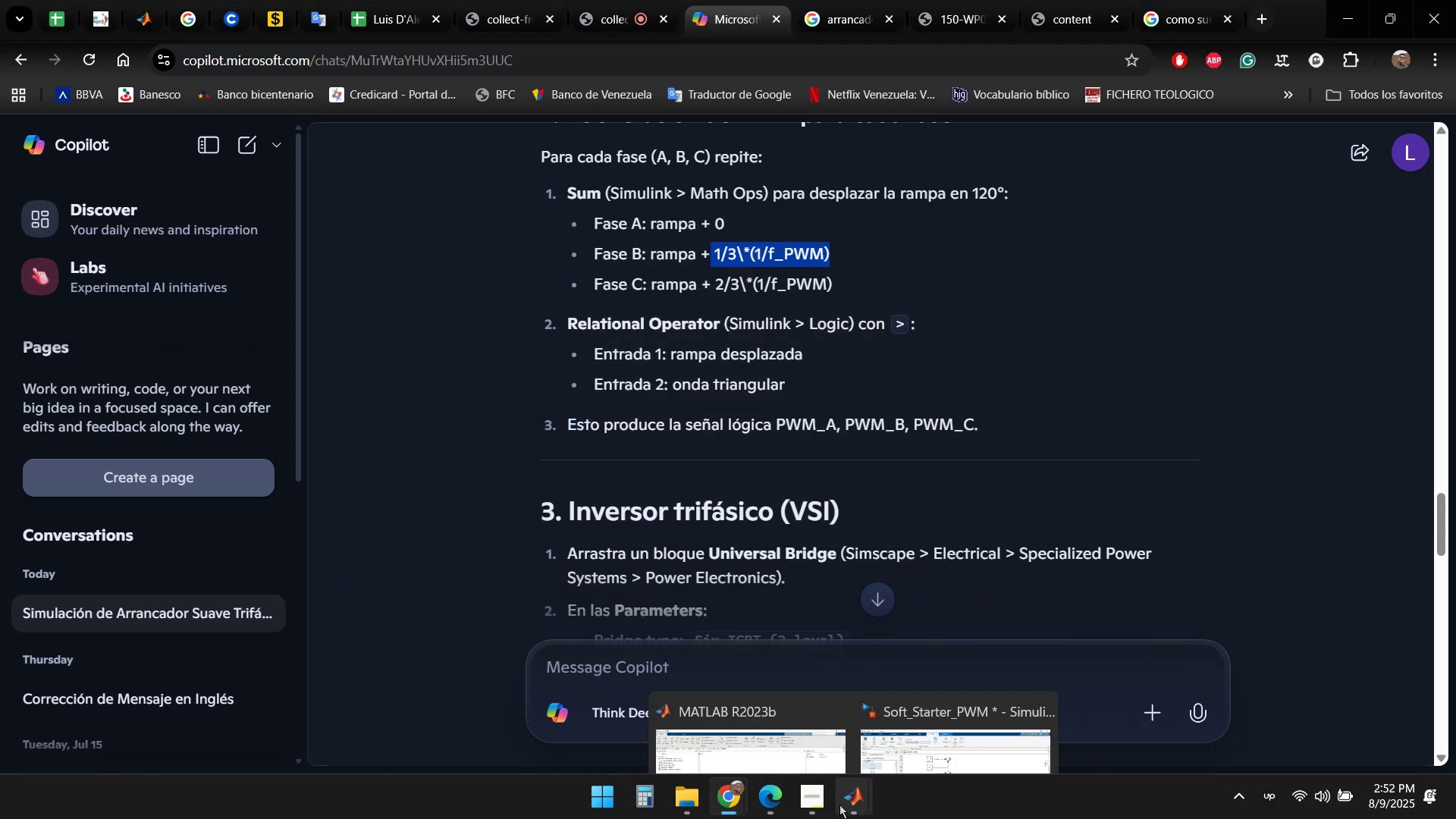 
double_click([983, 693])
 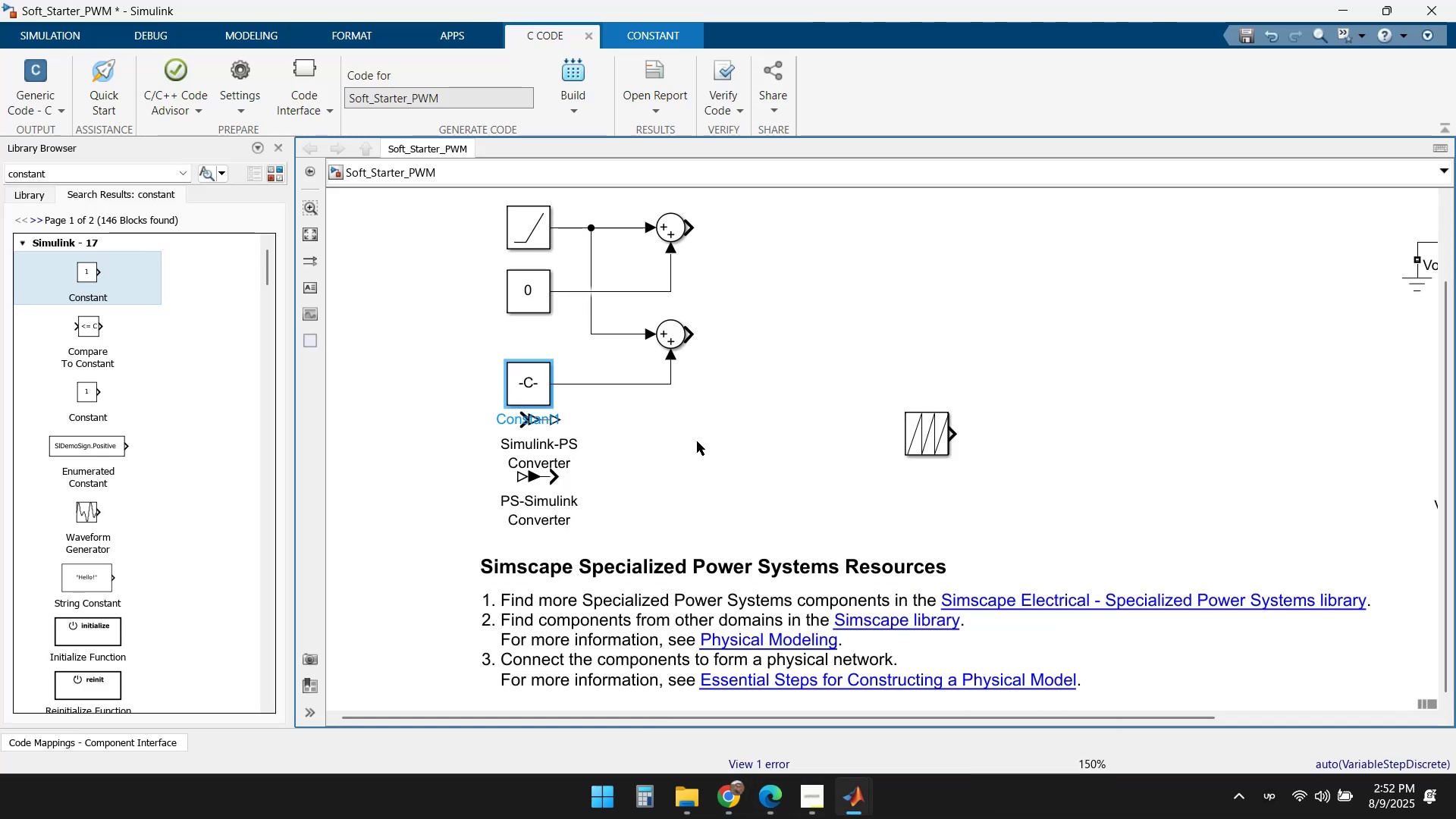 
left_click_drag(start_coordinate=[696, 424], to_coordinate=[698, 419])
 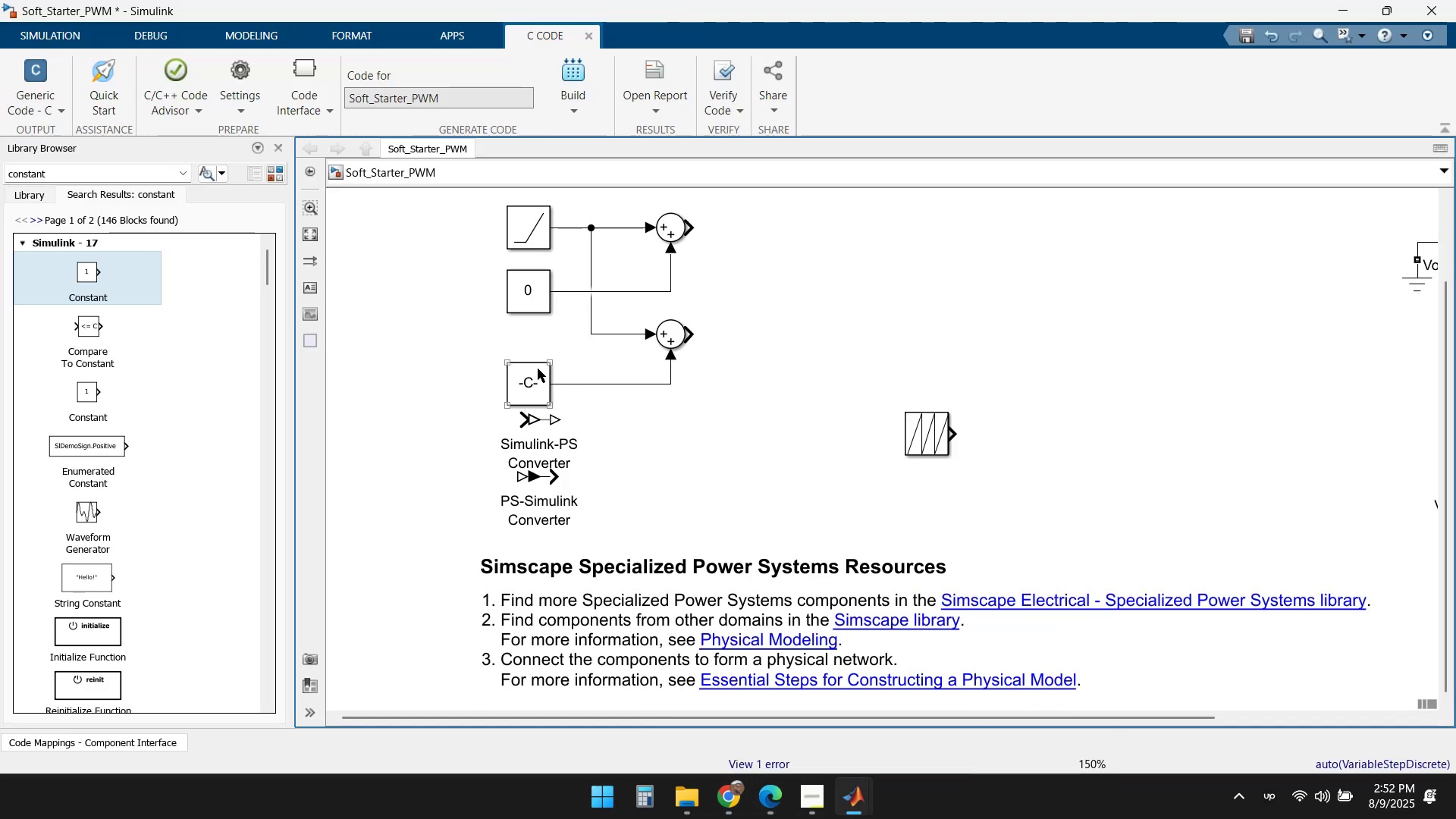 
left_click_drag(start_coordinate=[529, 374], to_coordinate=[529, 361])
 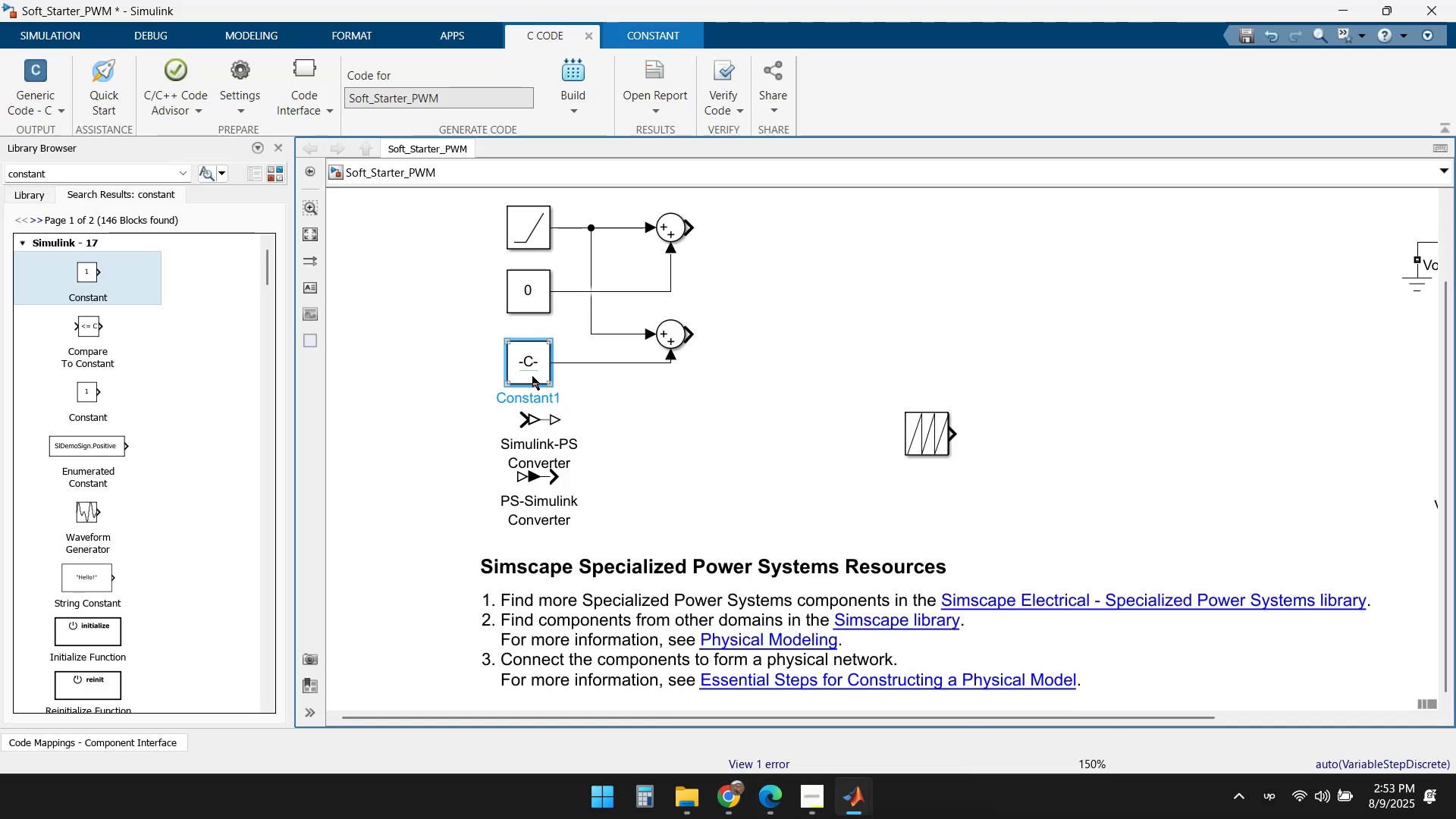 
left_click([526, 375])
 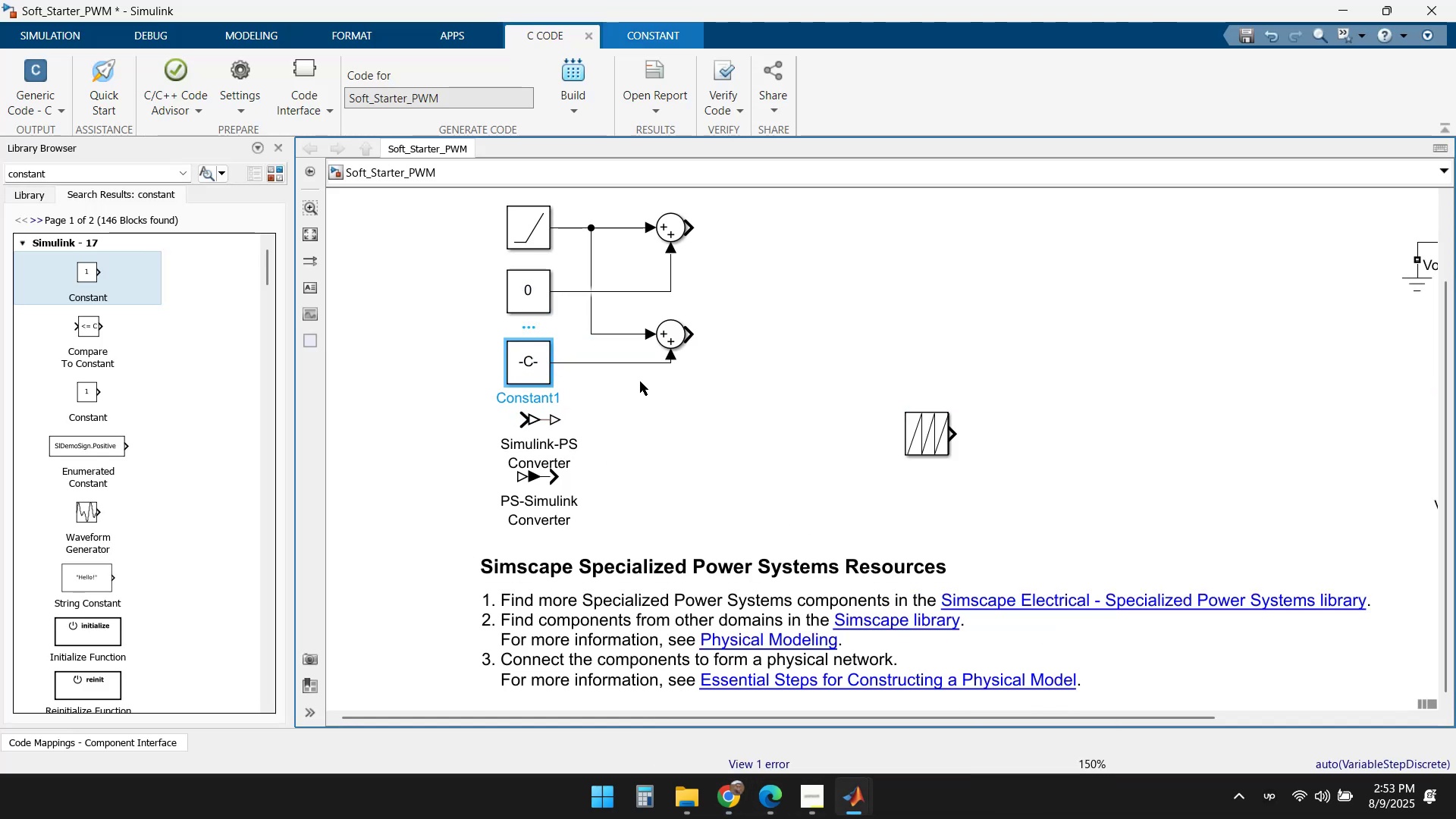 
key(ArrowDown)
 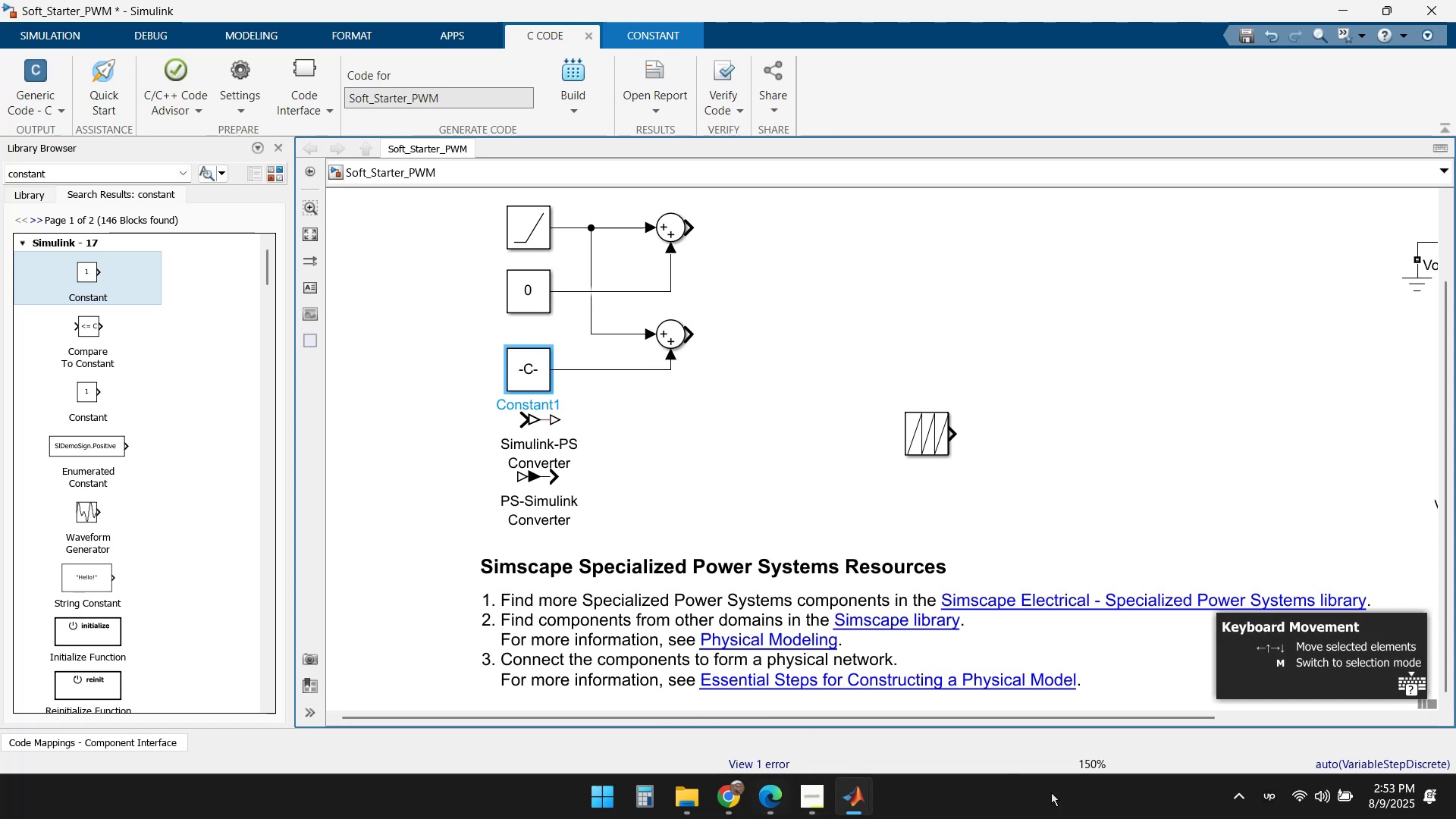 